 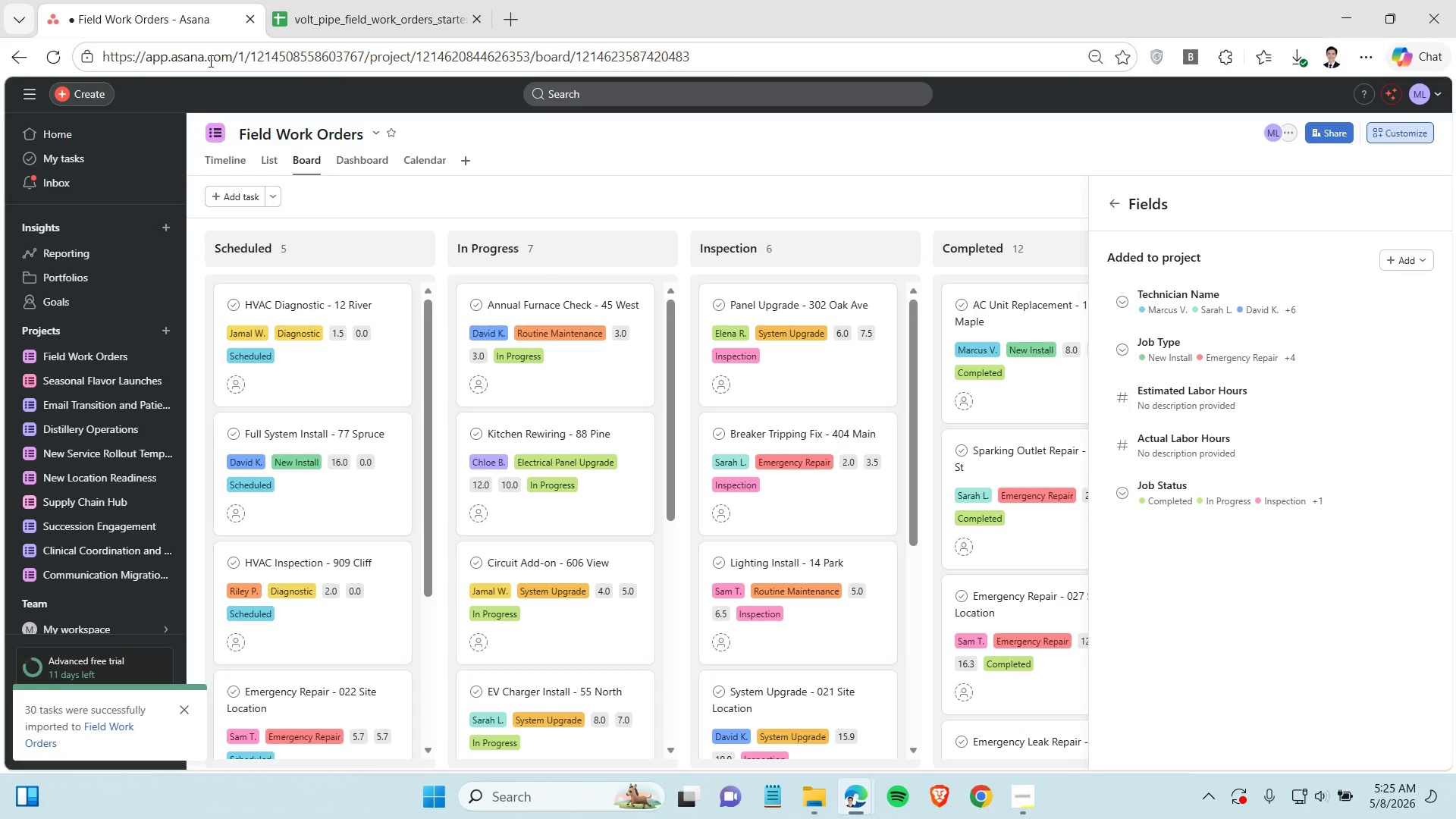 
left_click([262, 387])
 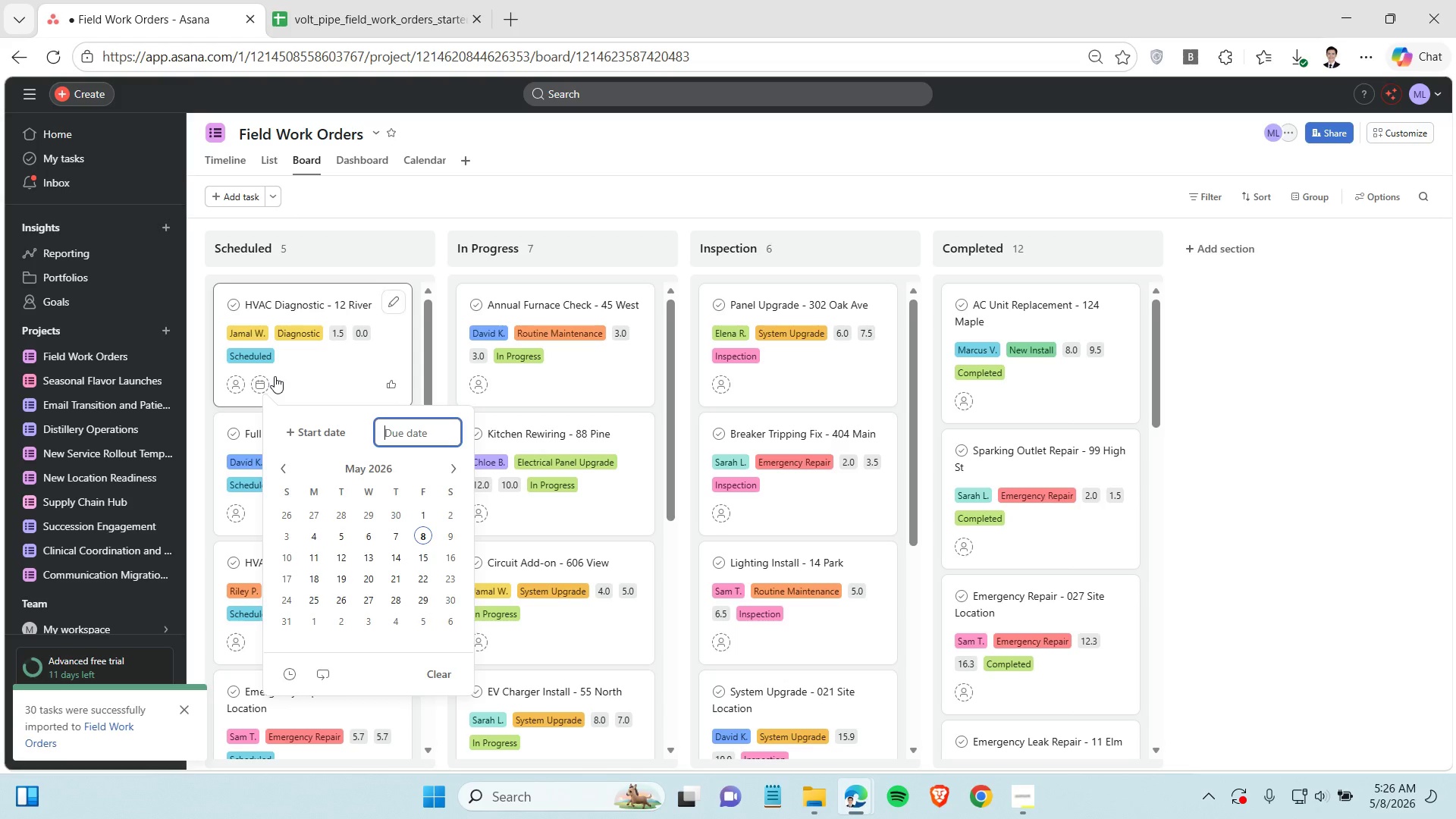 
wait(14.44)
 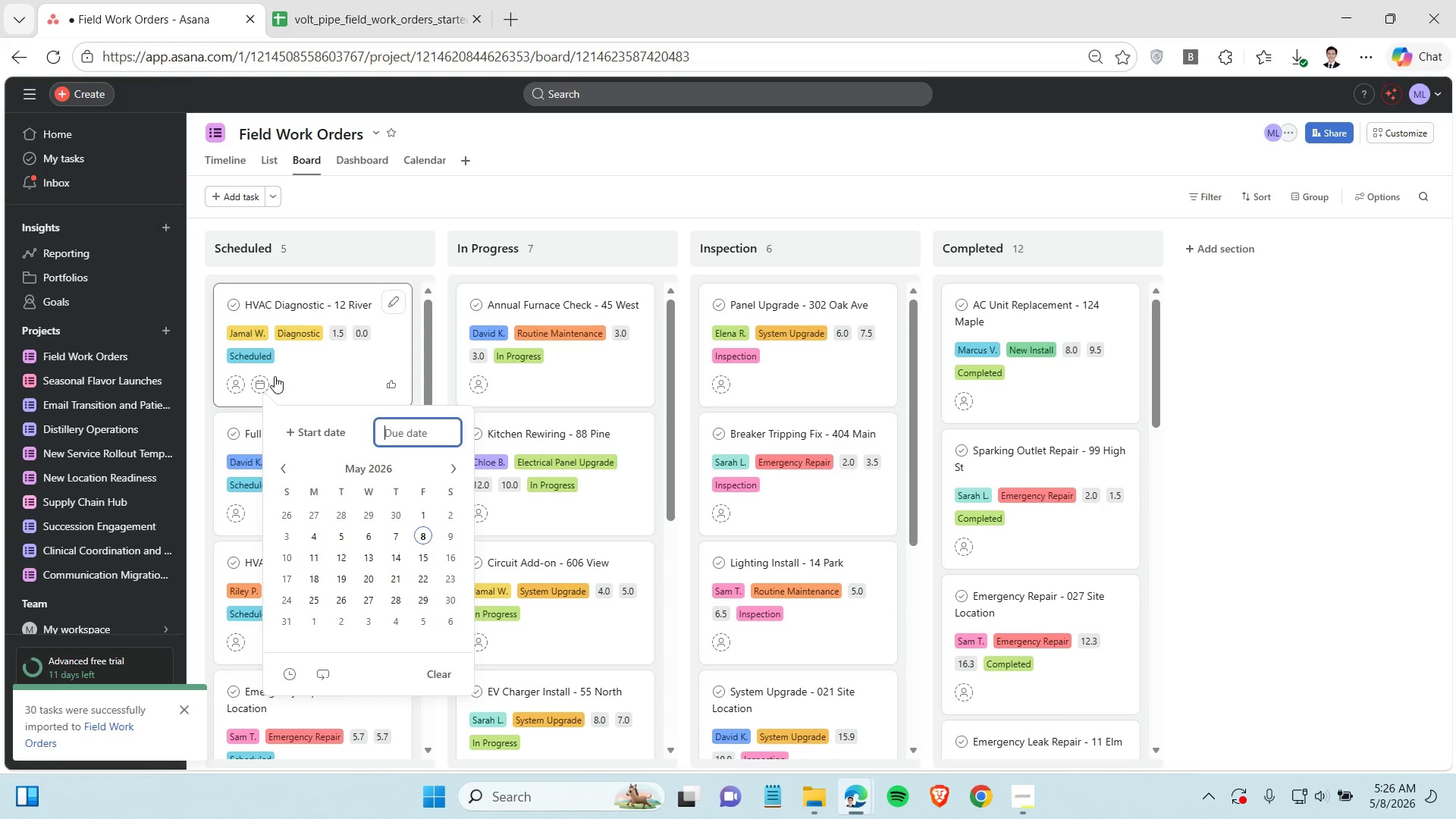 
left_click([372, 559])
 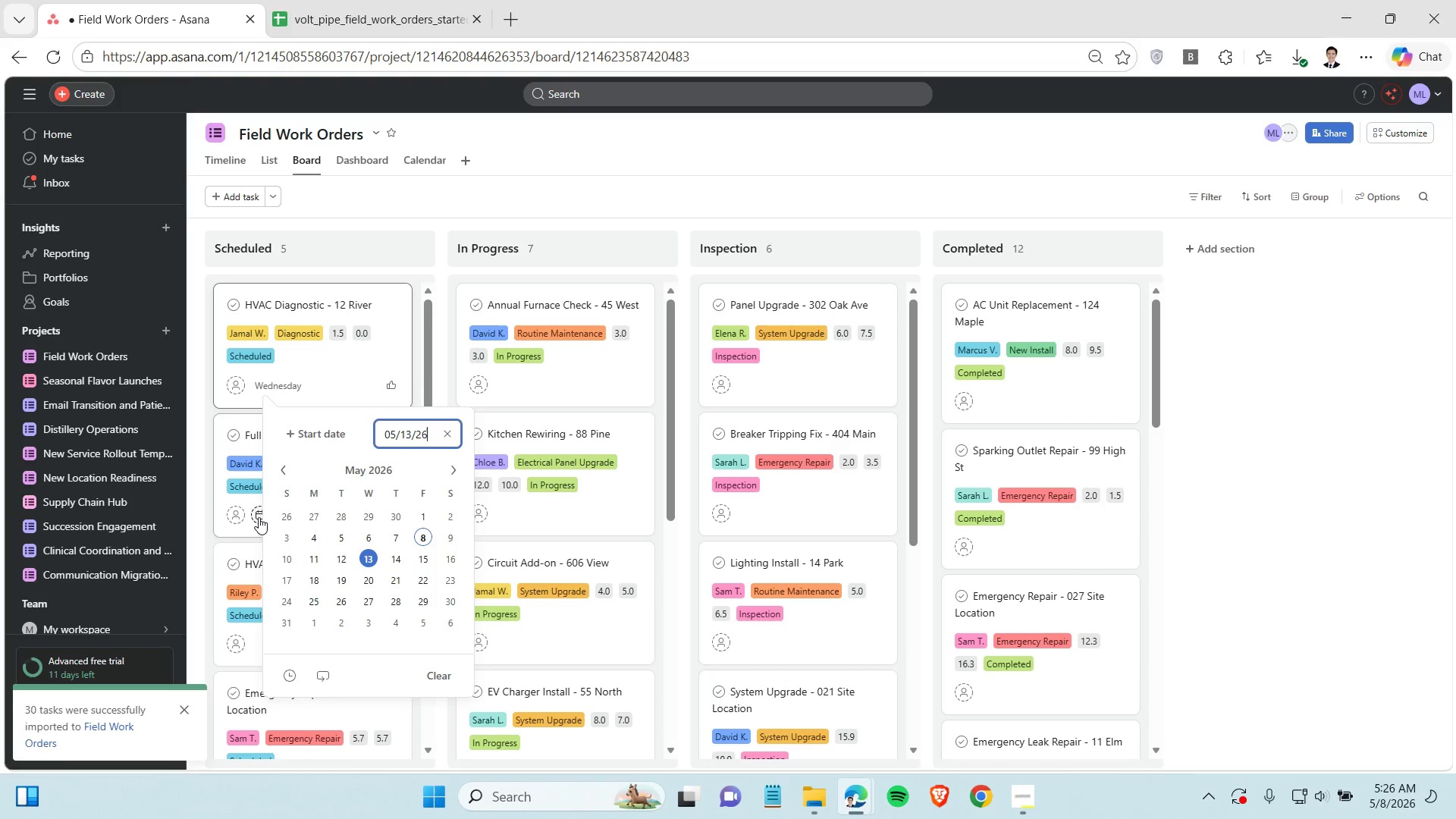 
left_click([257, 515])
 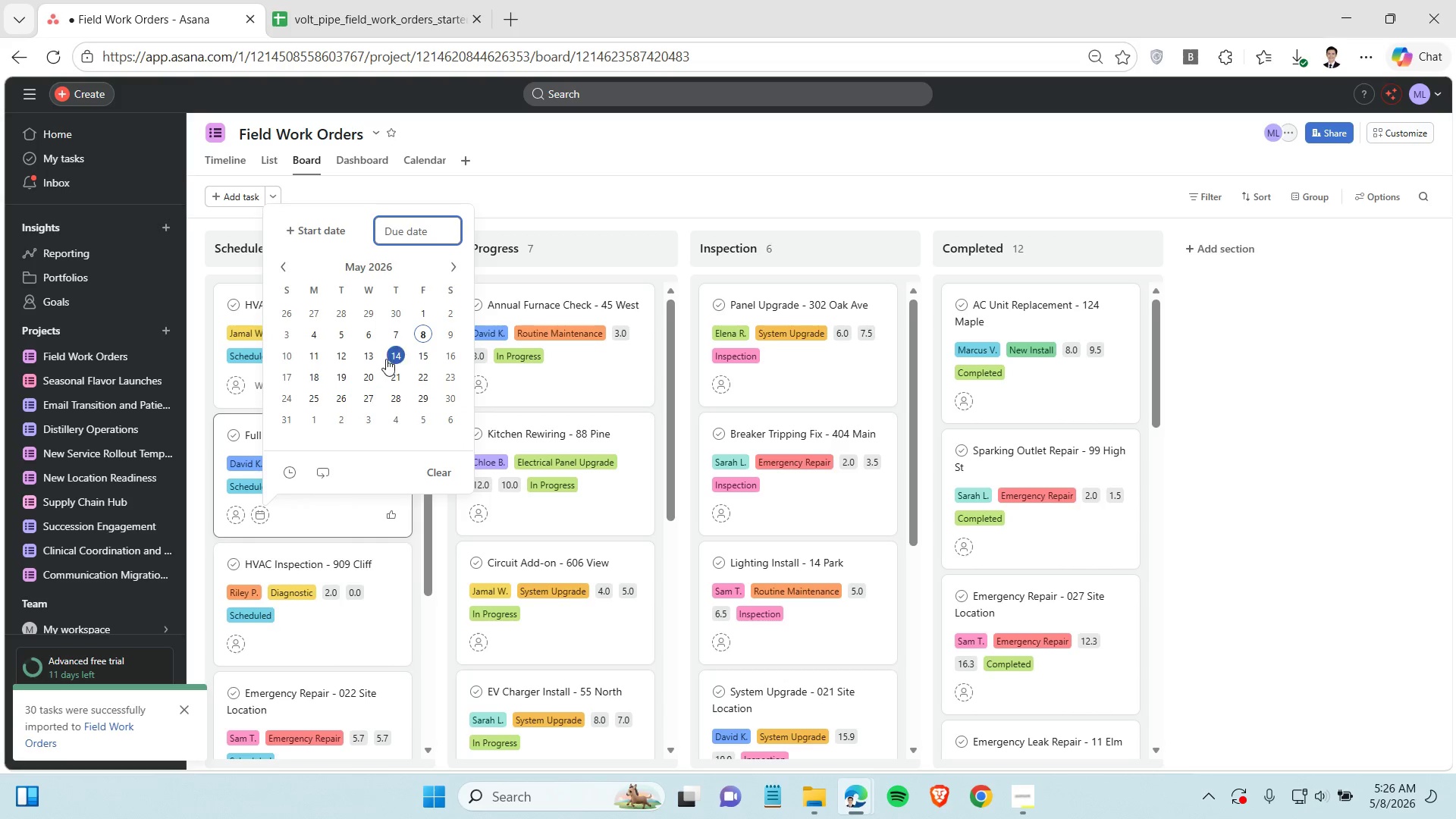 
left_click([394, 354])
 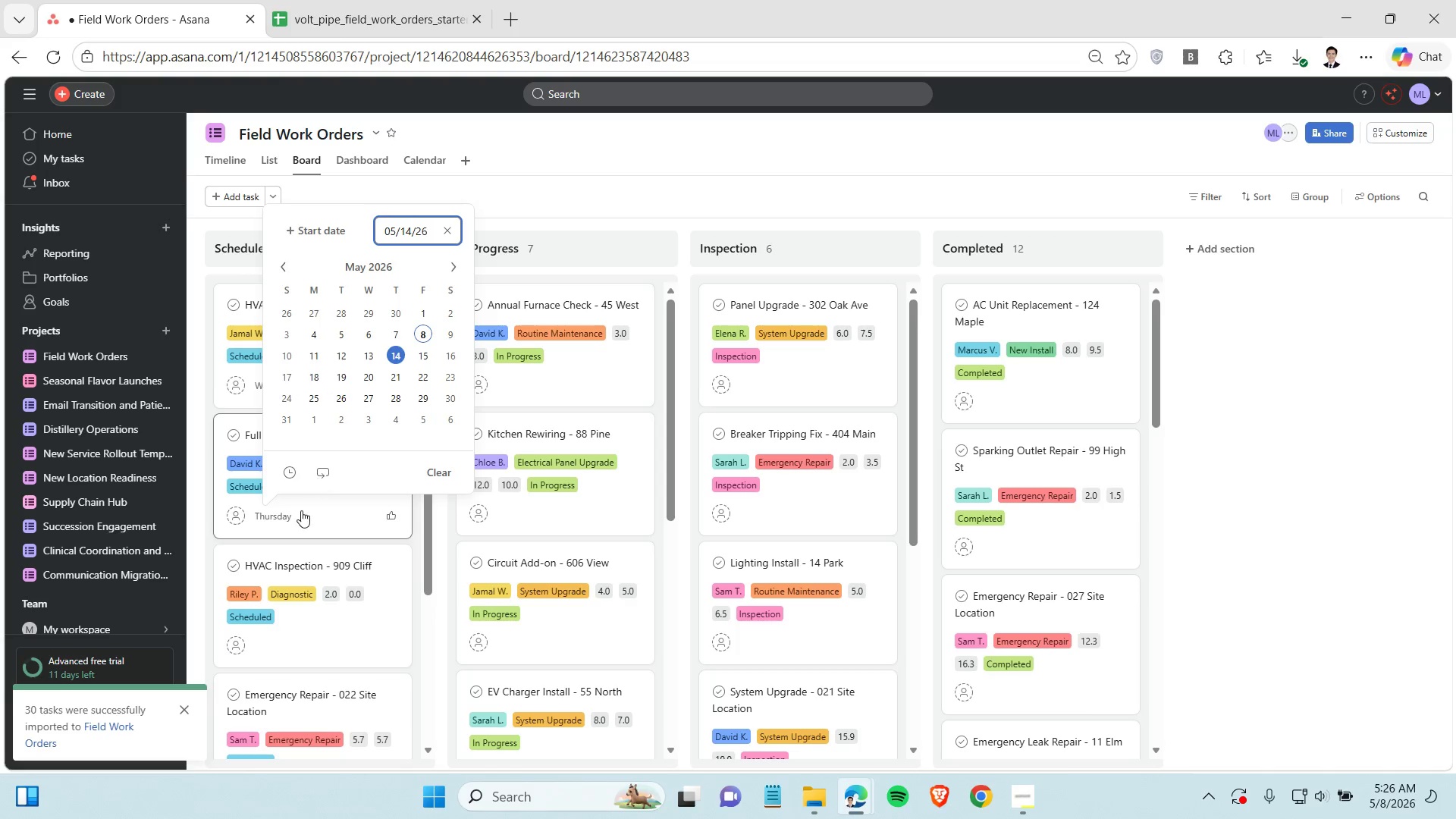 
scroll: coordinate [301, 510], scroll_direction: down, amount: 1.0
 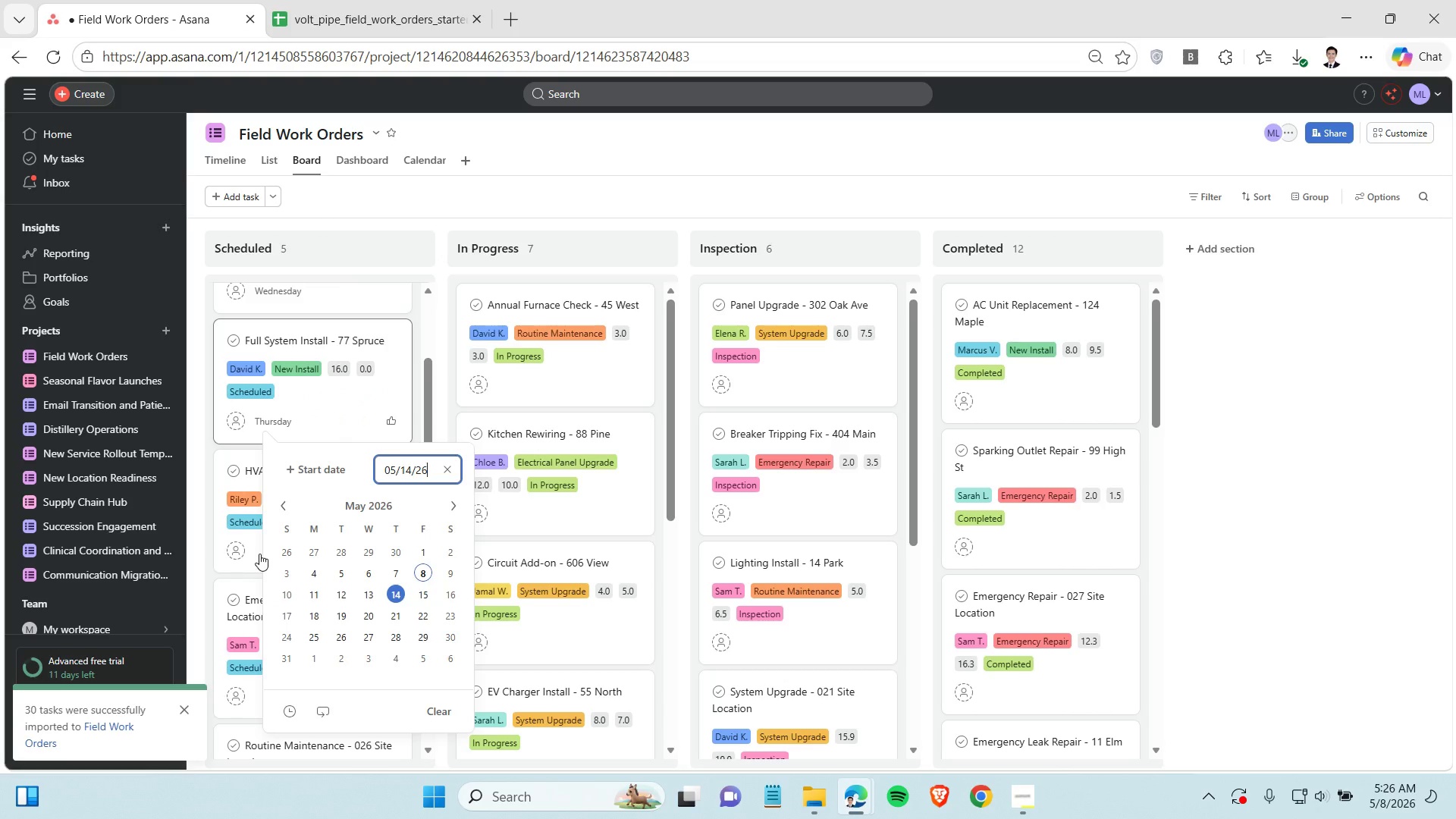 
left_click([257, 551])
 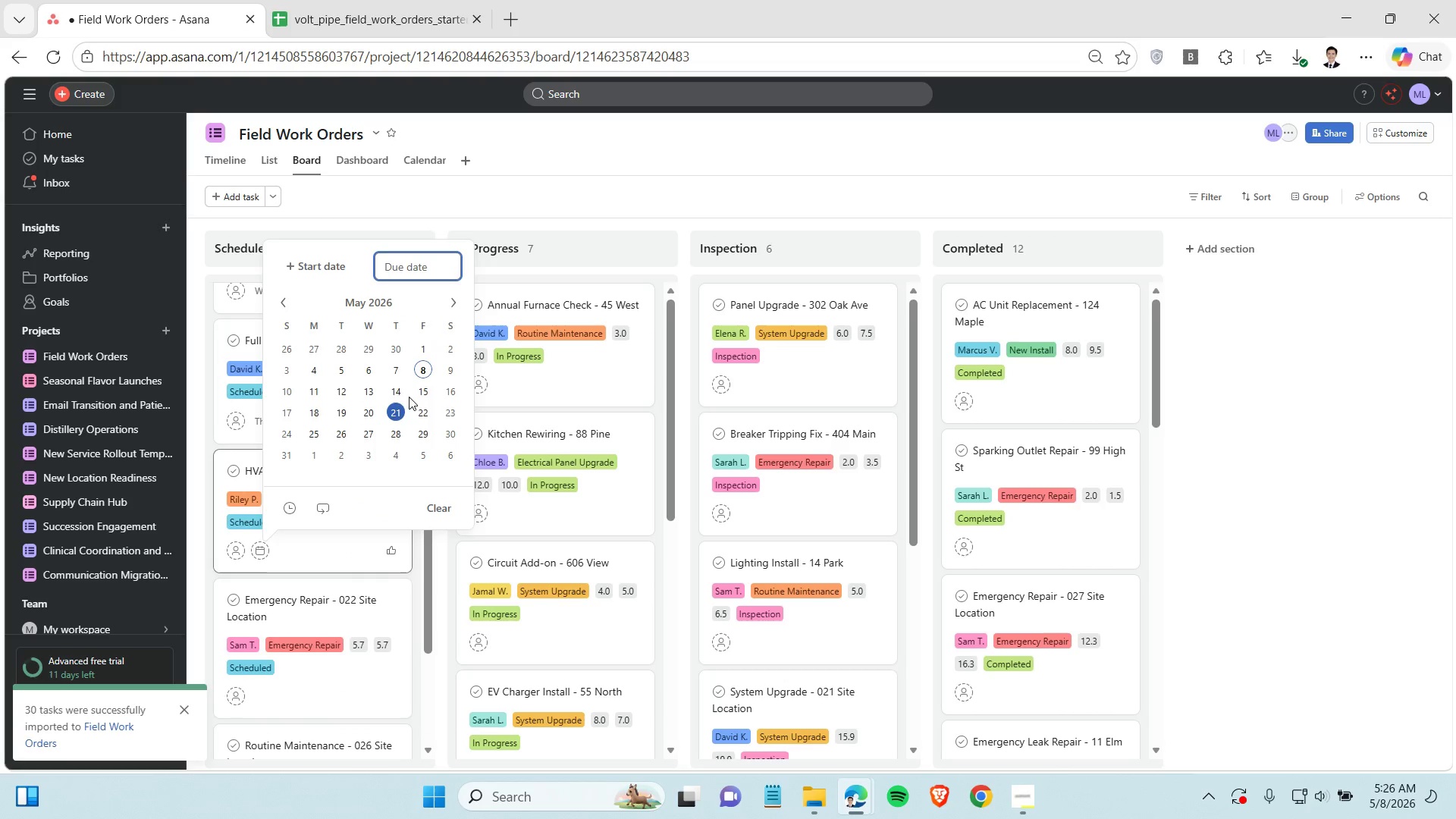 
left_click([400, 394])
 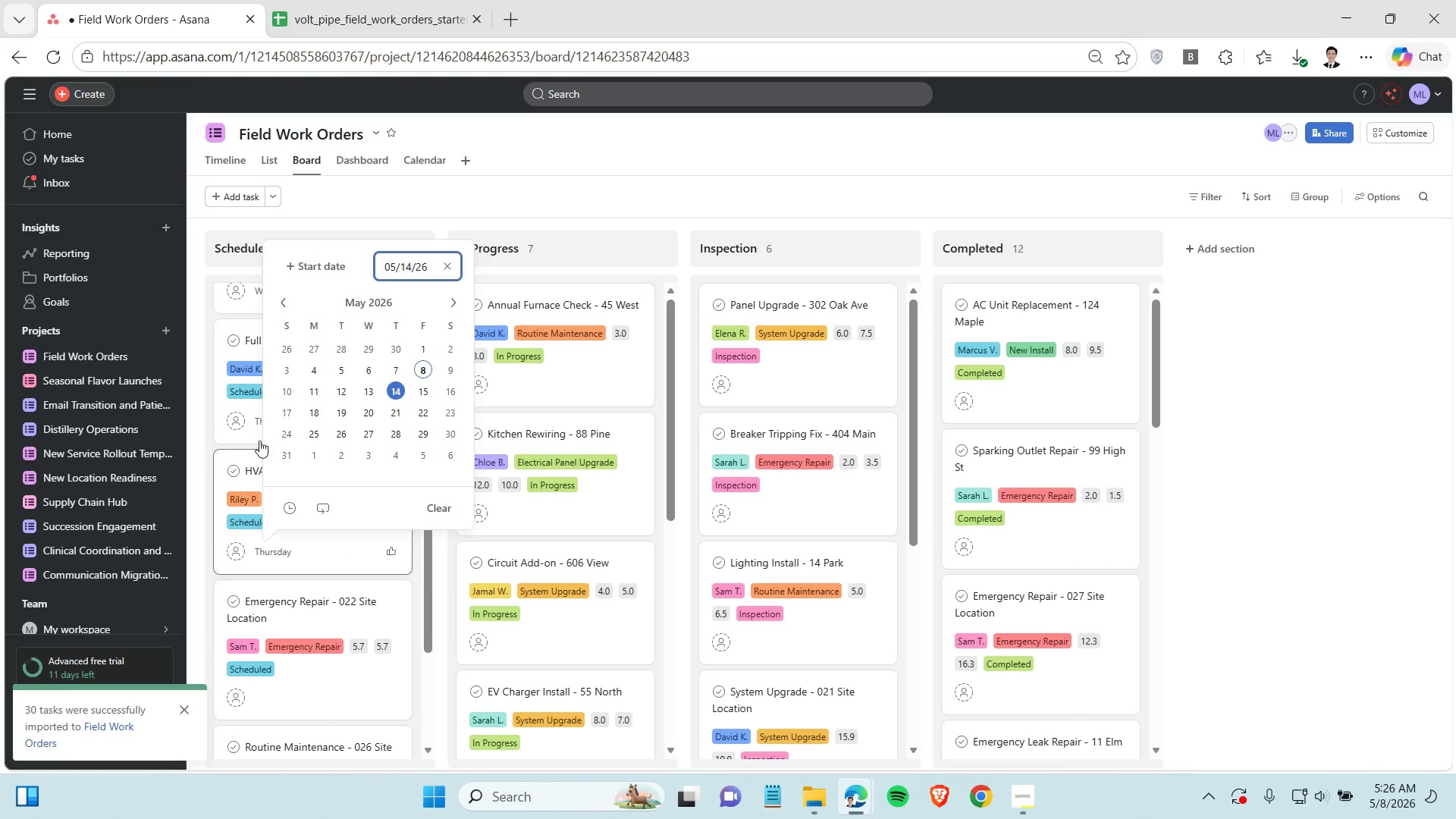 
scroll: coordinate [256, 442], scroll_direction: down, amount: 1.0
 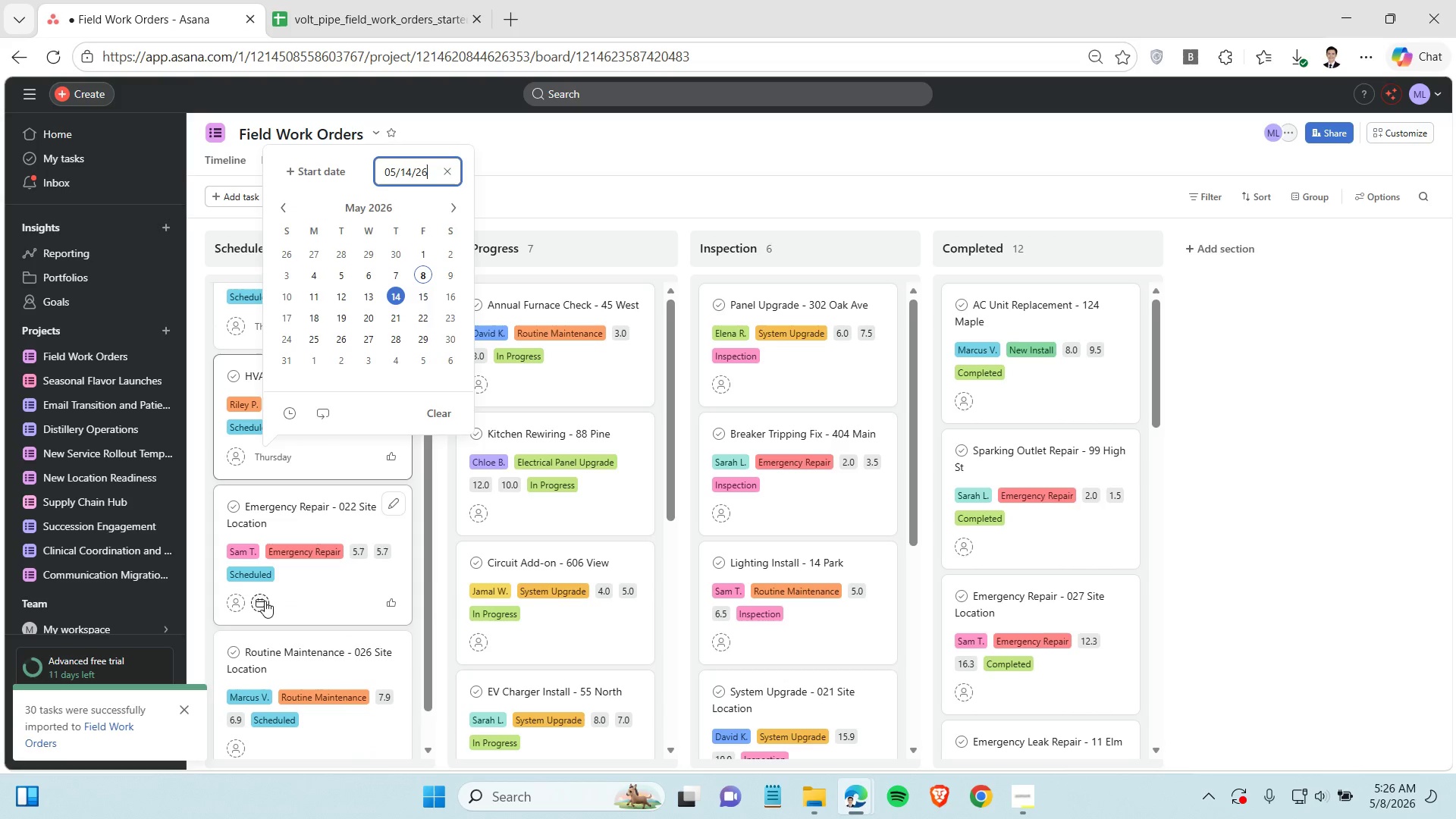 
left_click([265, 601])
 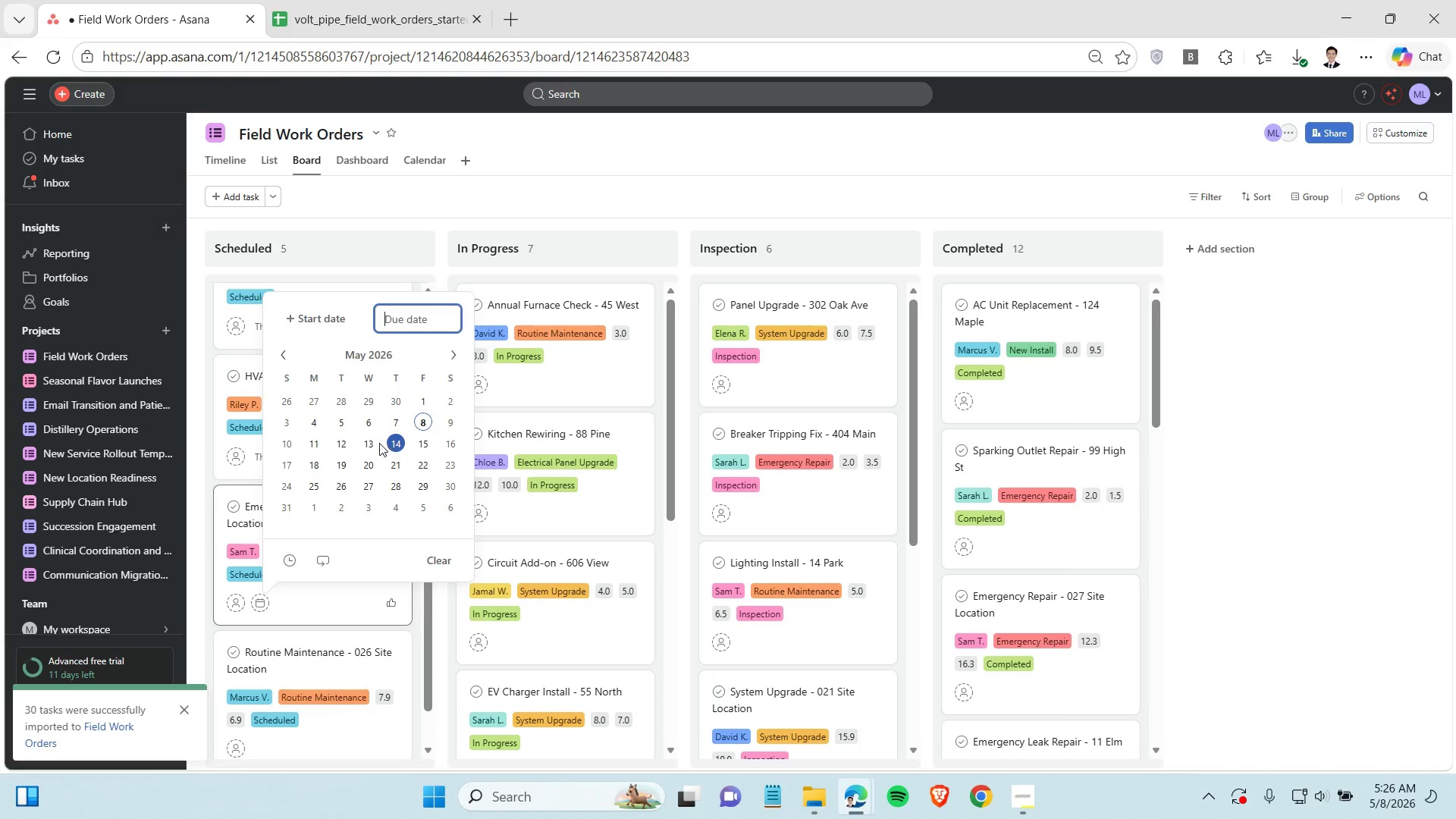 
left_click([375, 444])
 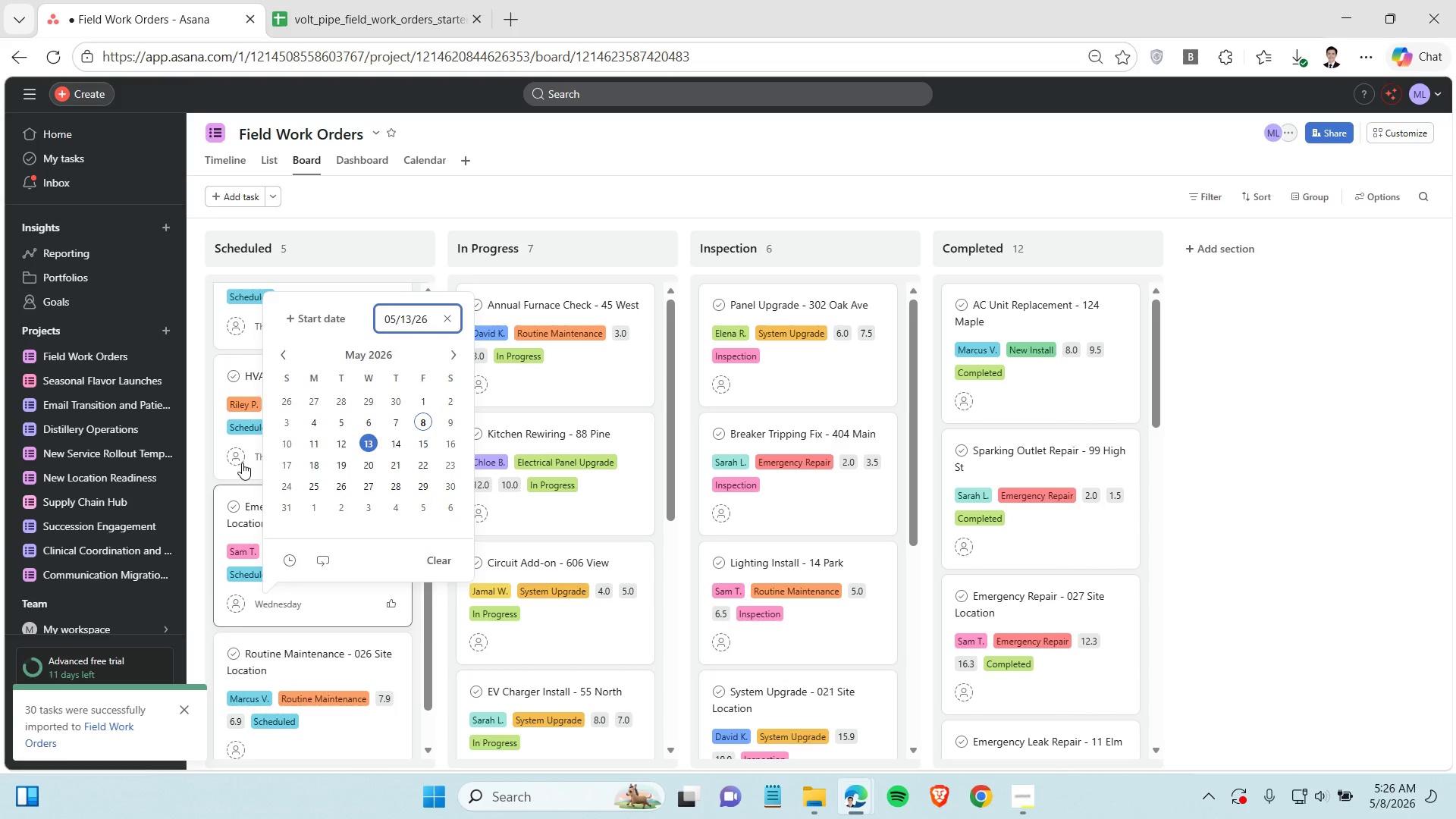 
scroll: coordinate [241, 461], scroll_direction: down, amount: 2.0
 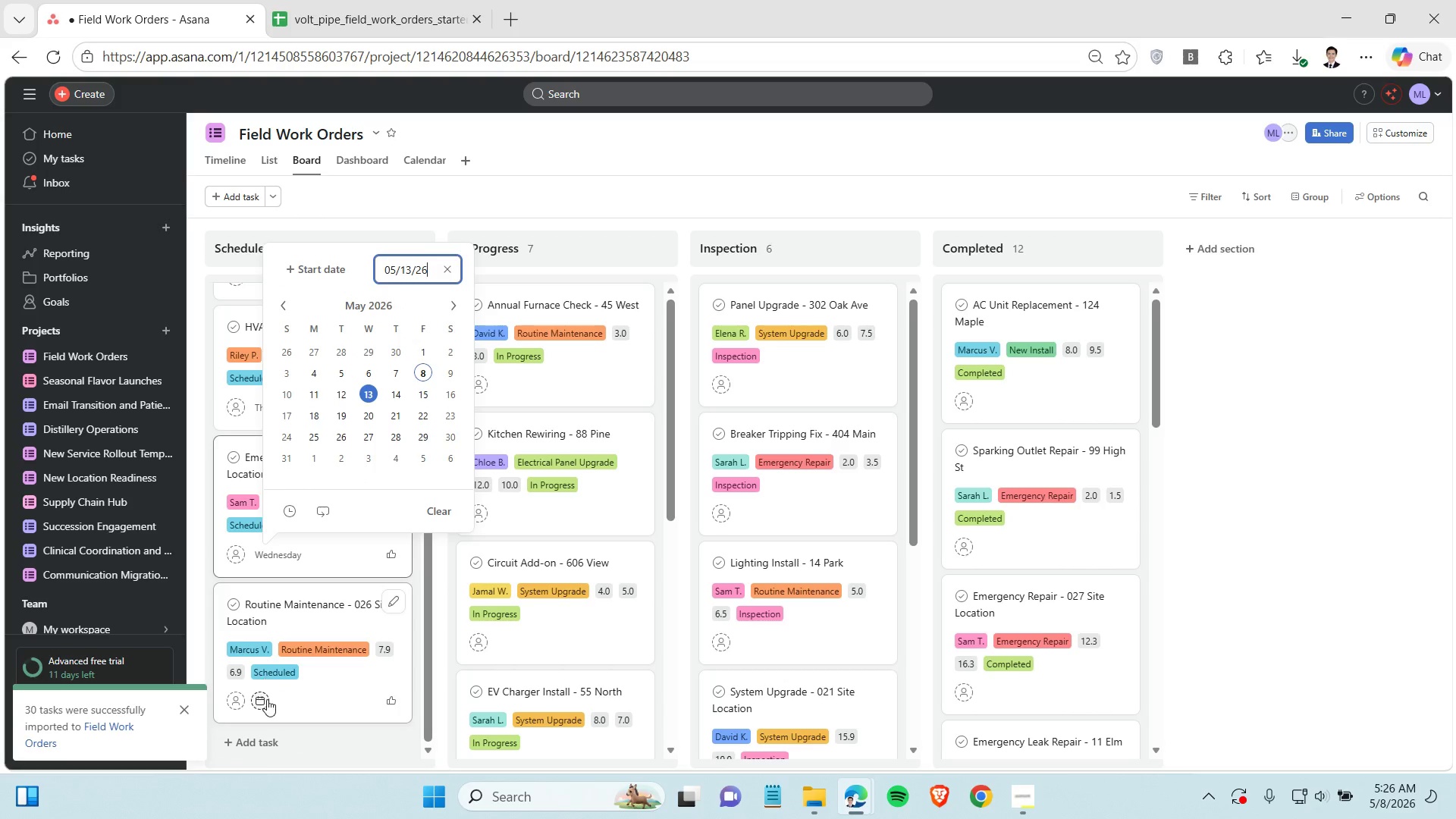 
left_click([267, 699])
 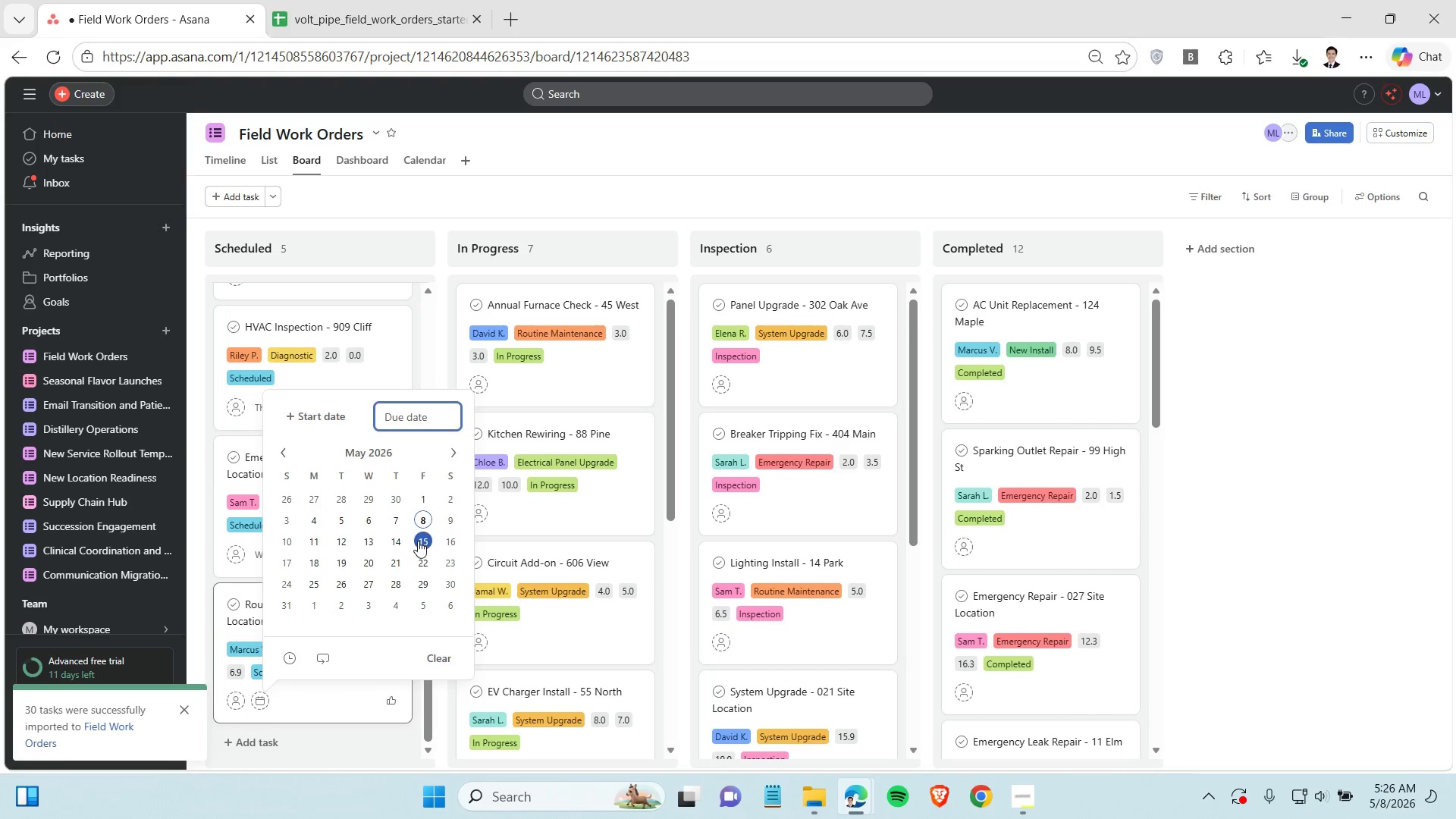 
left_click([453, 542])
 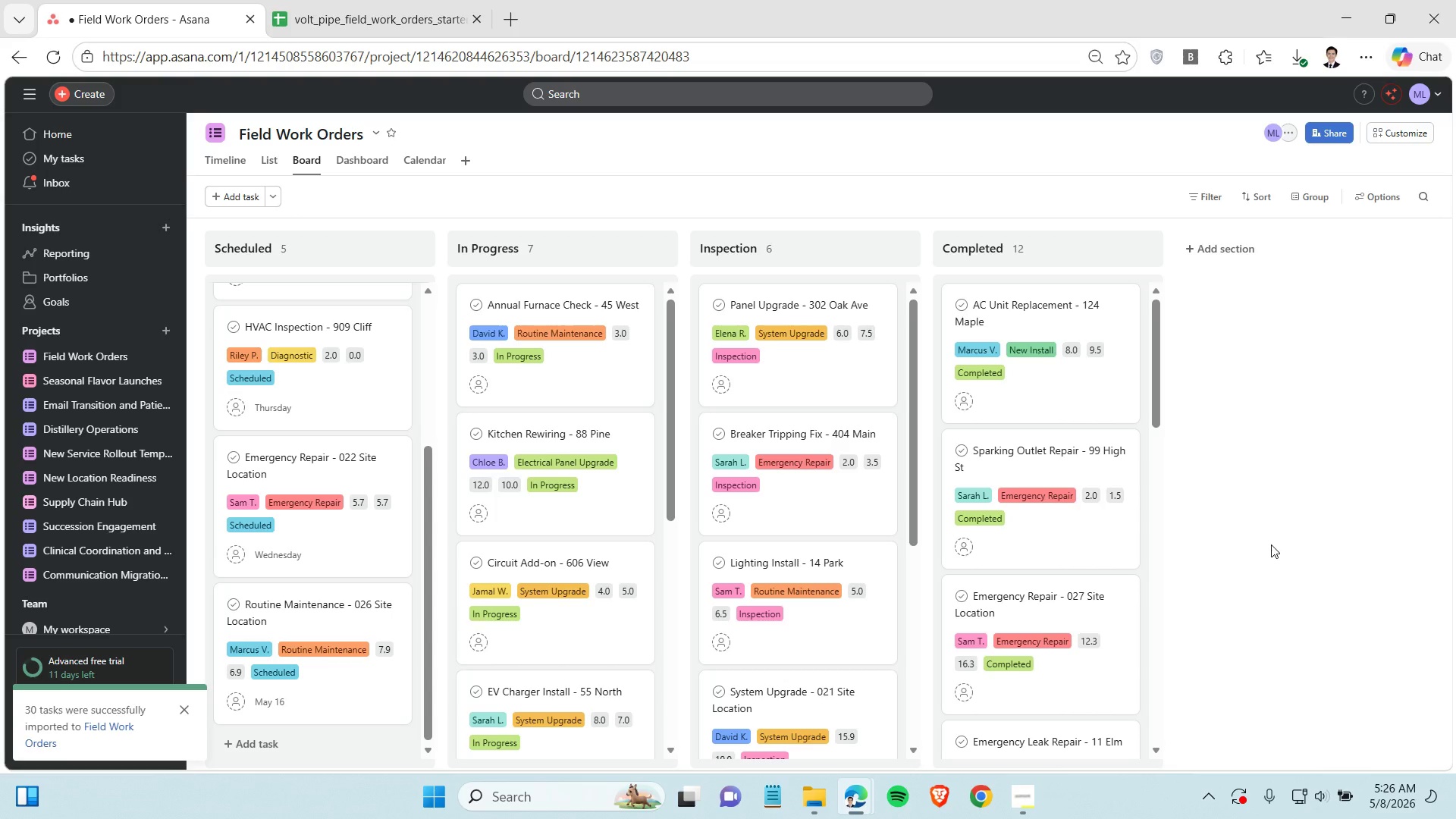 
wait(6.41)
 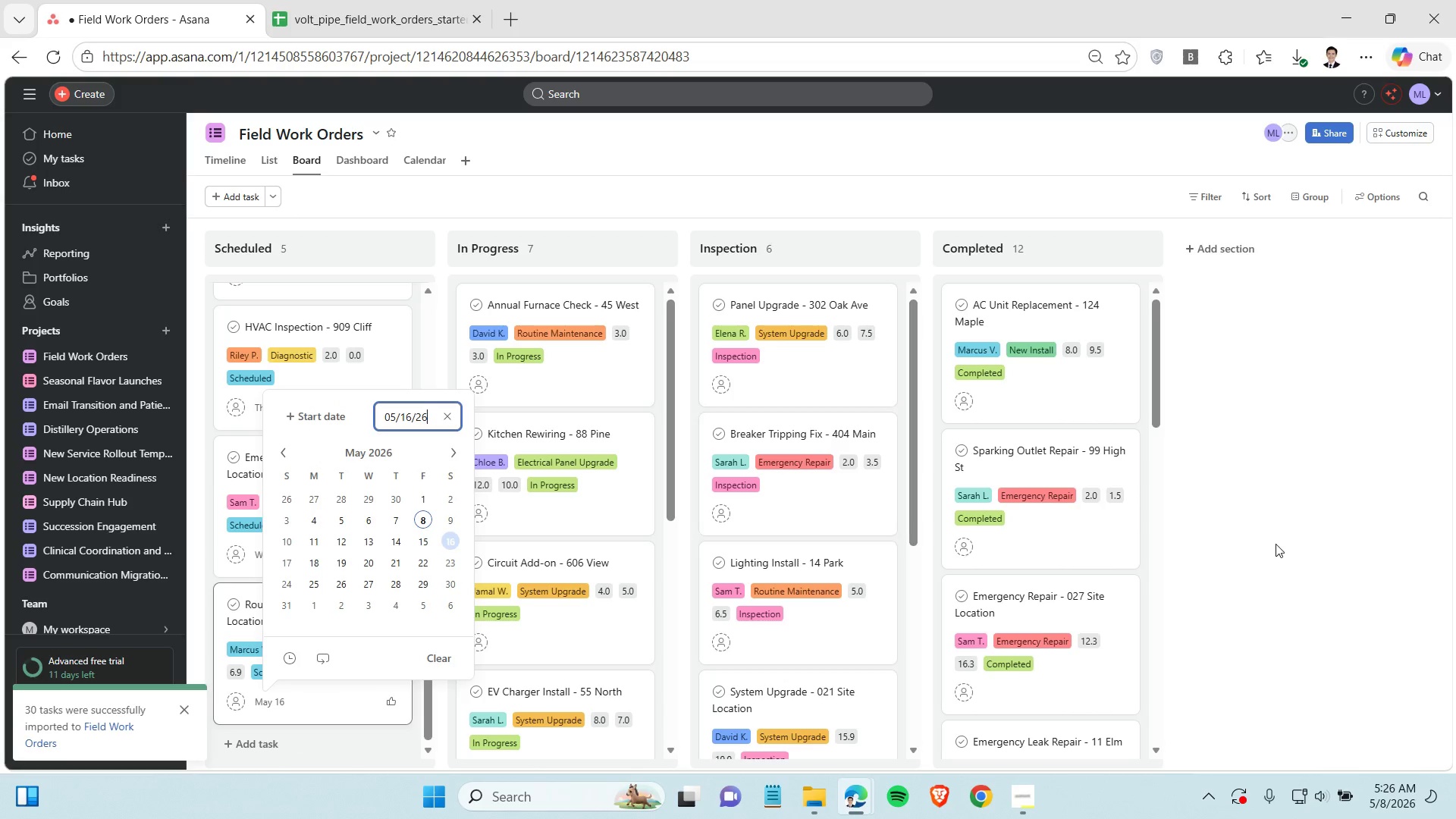 
scroll: coordinate [554, 470], scroll_direction: up, amount: 6.0
 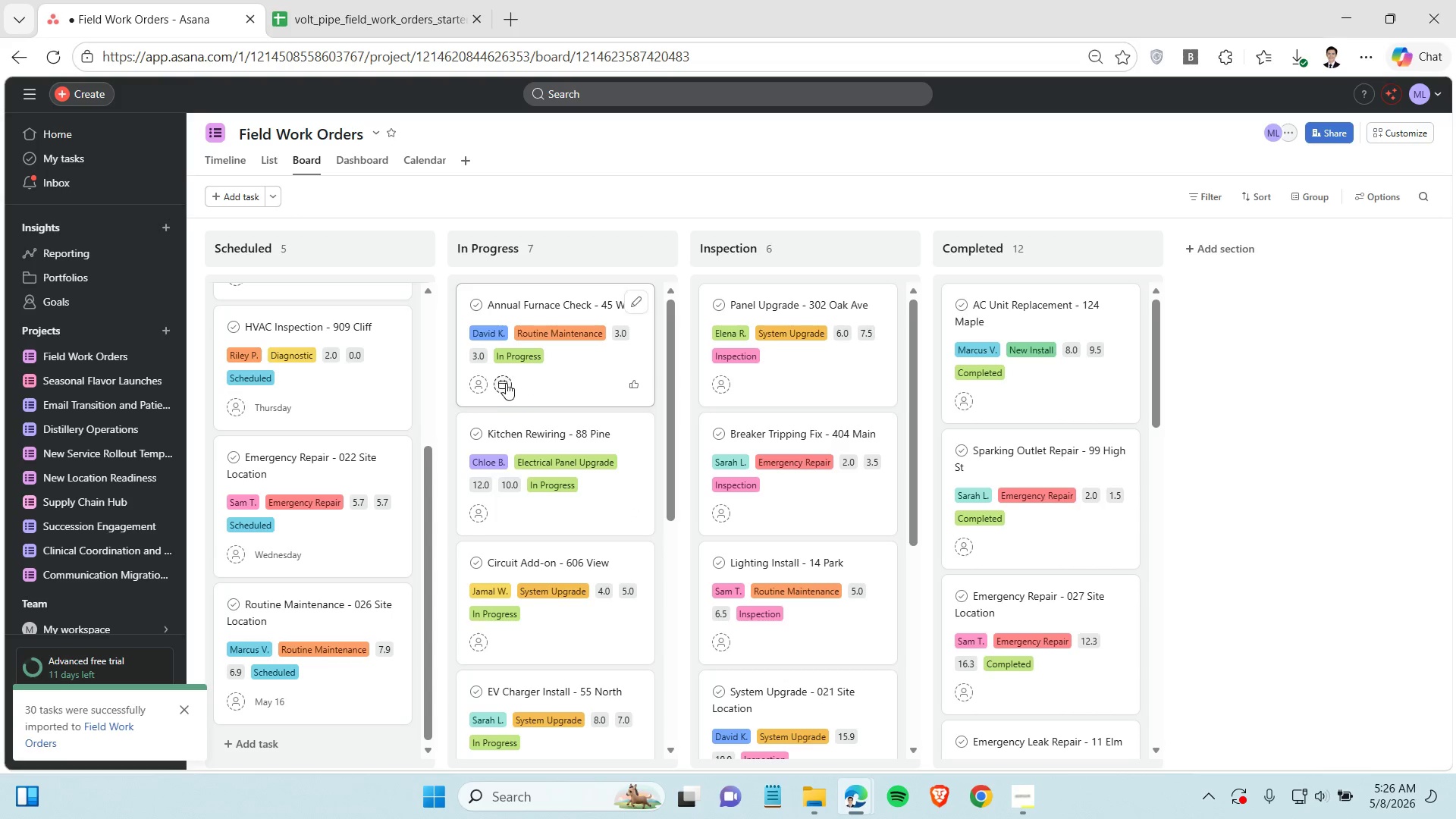 
left_click([504, 381])
 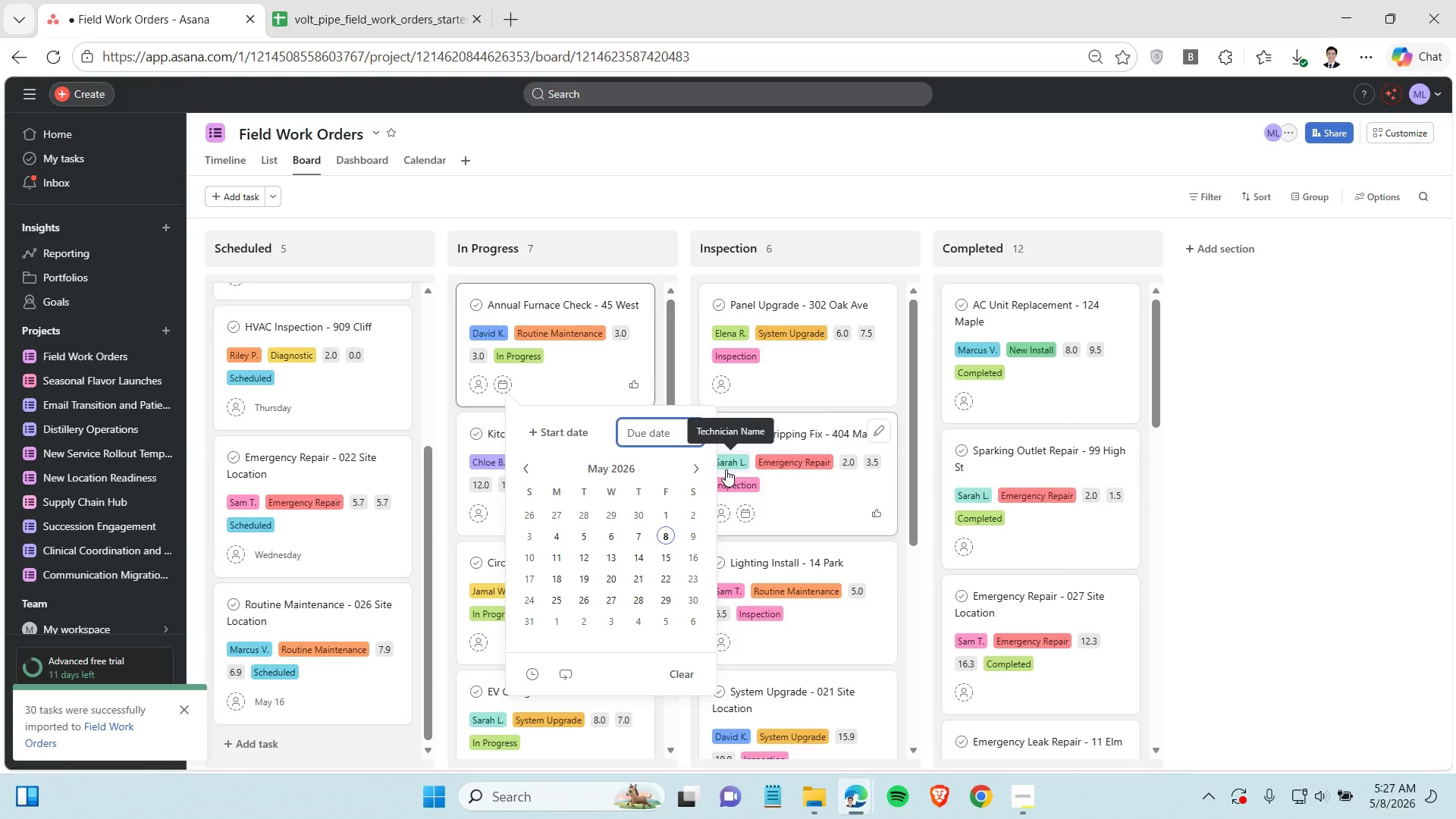 
wait(18.58)
 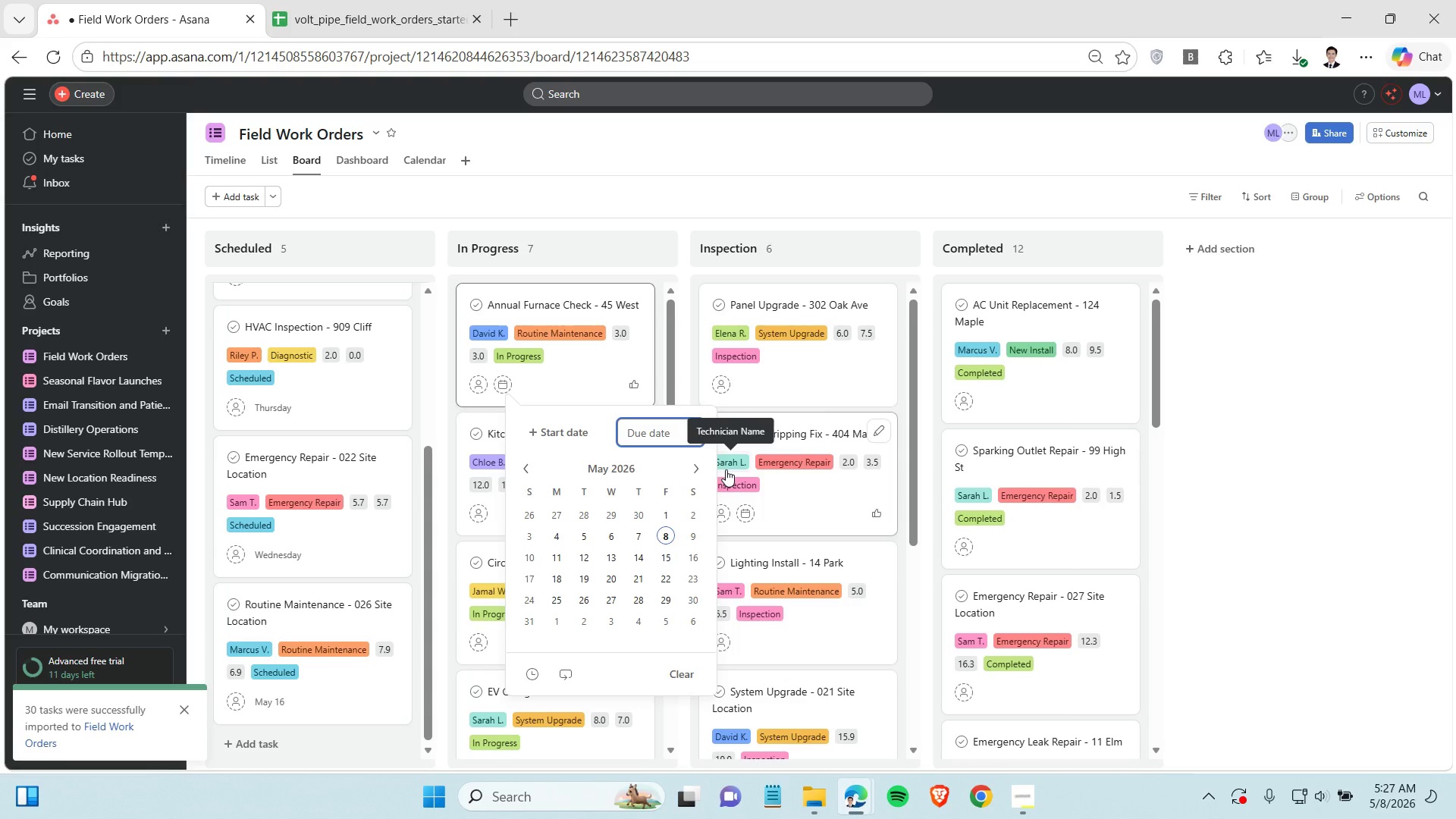 
left_click([1269, 503])
 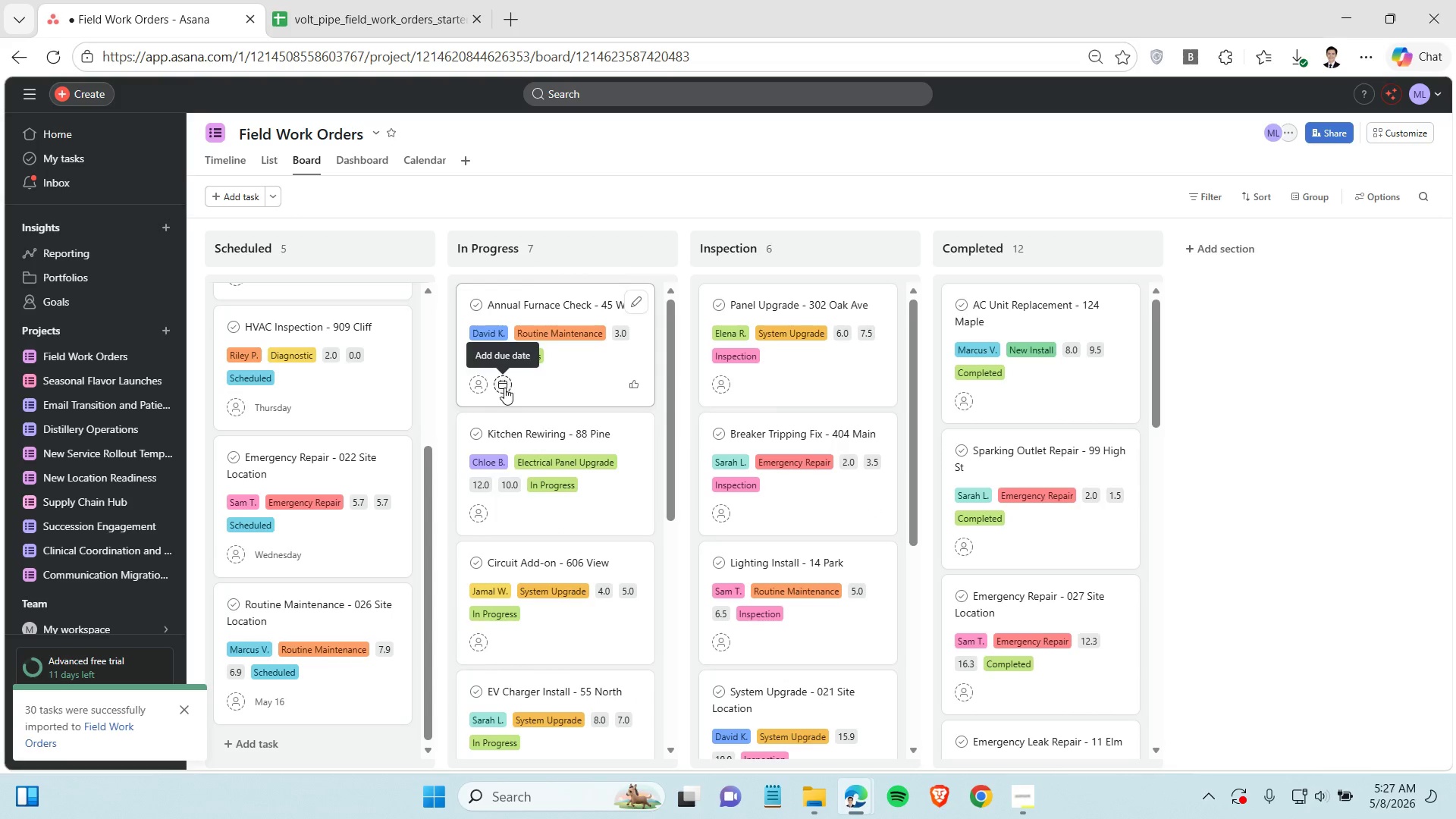 
left_click([504, 388])
 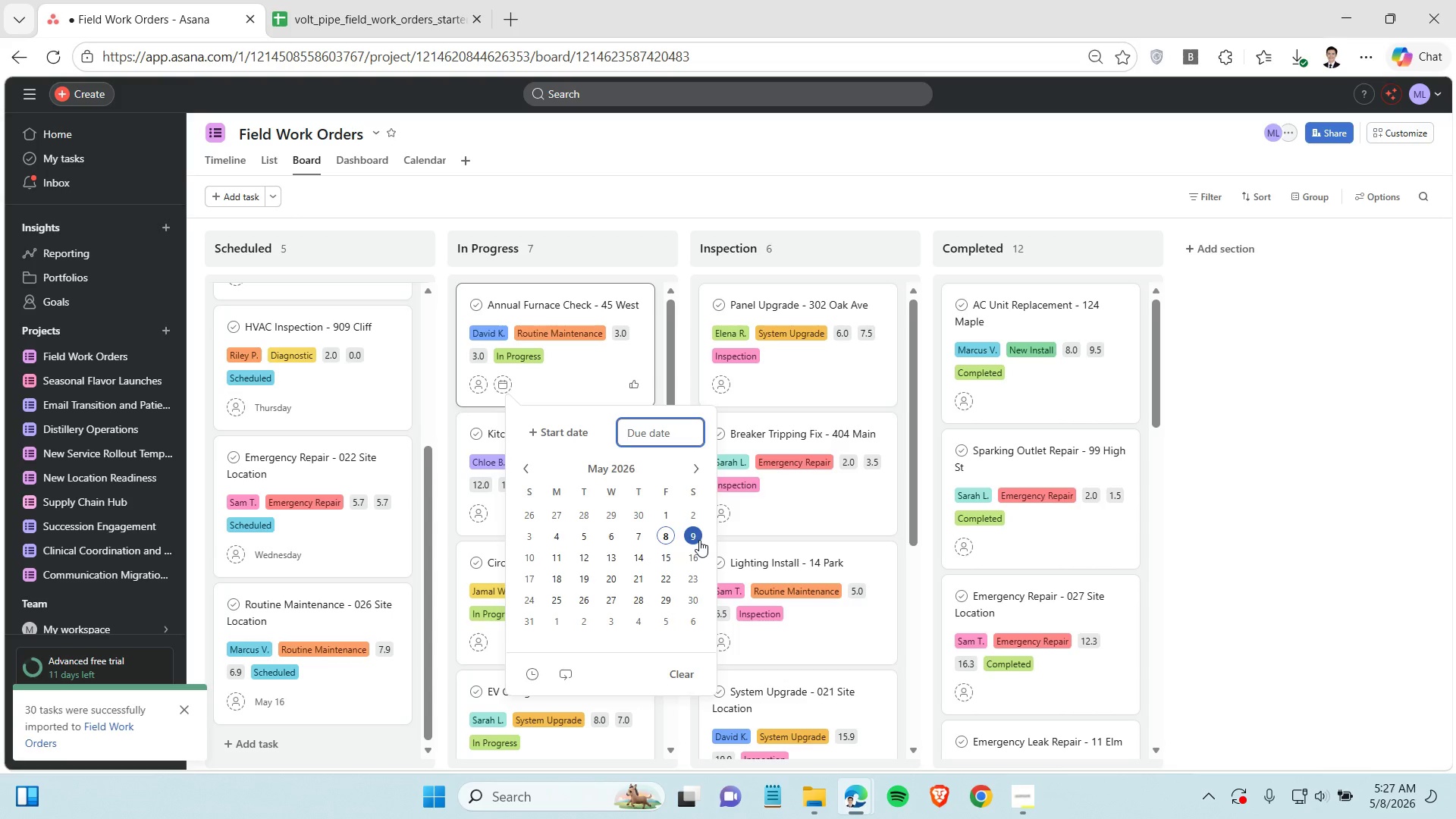 
wait(7.86)
 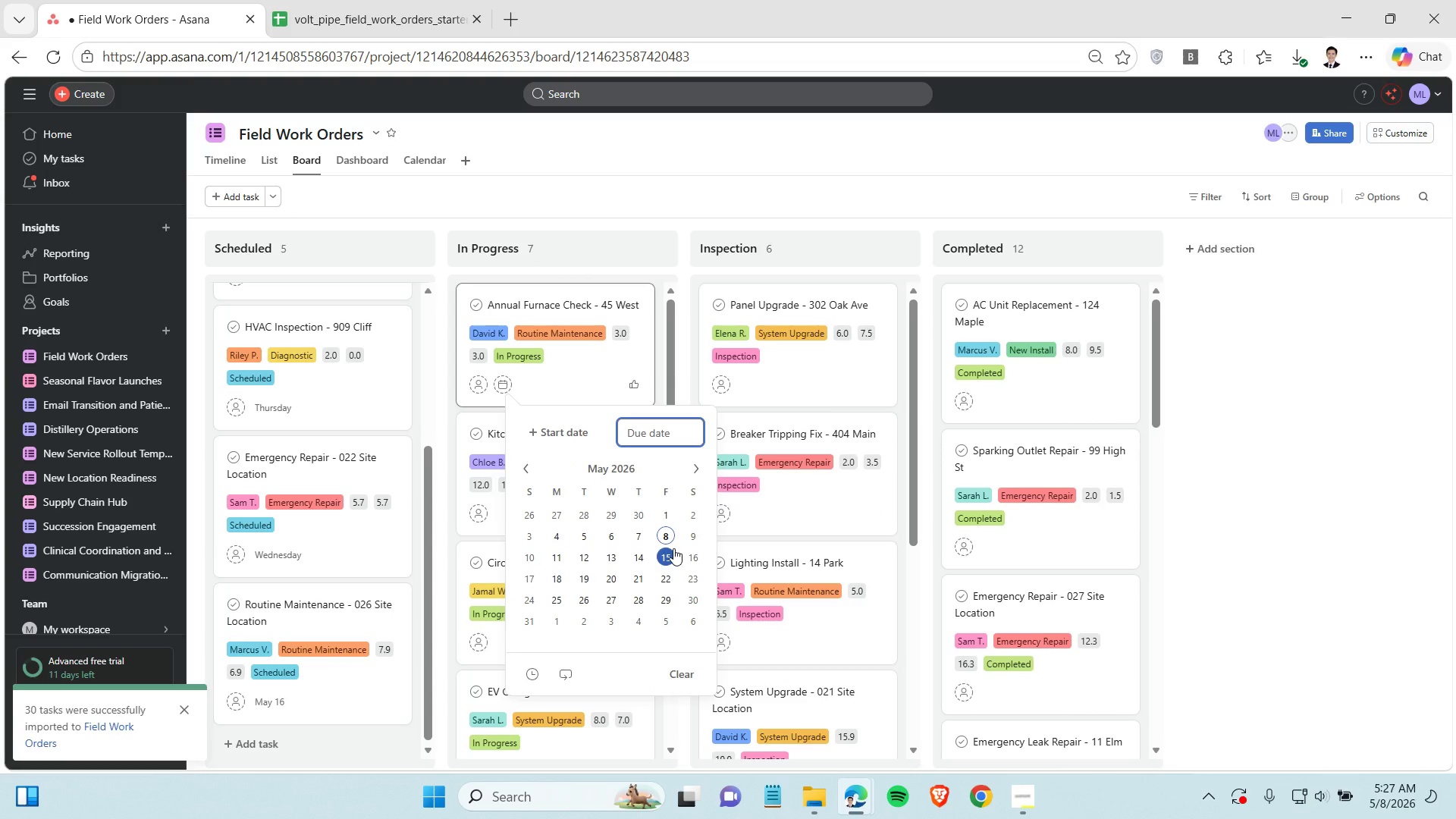 
left_click([562, 560])
 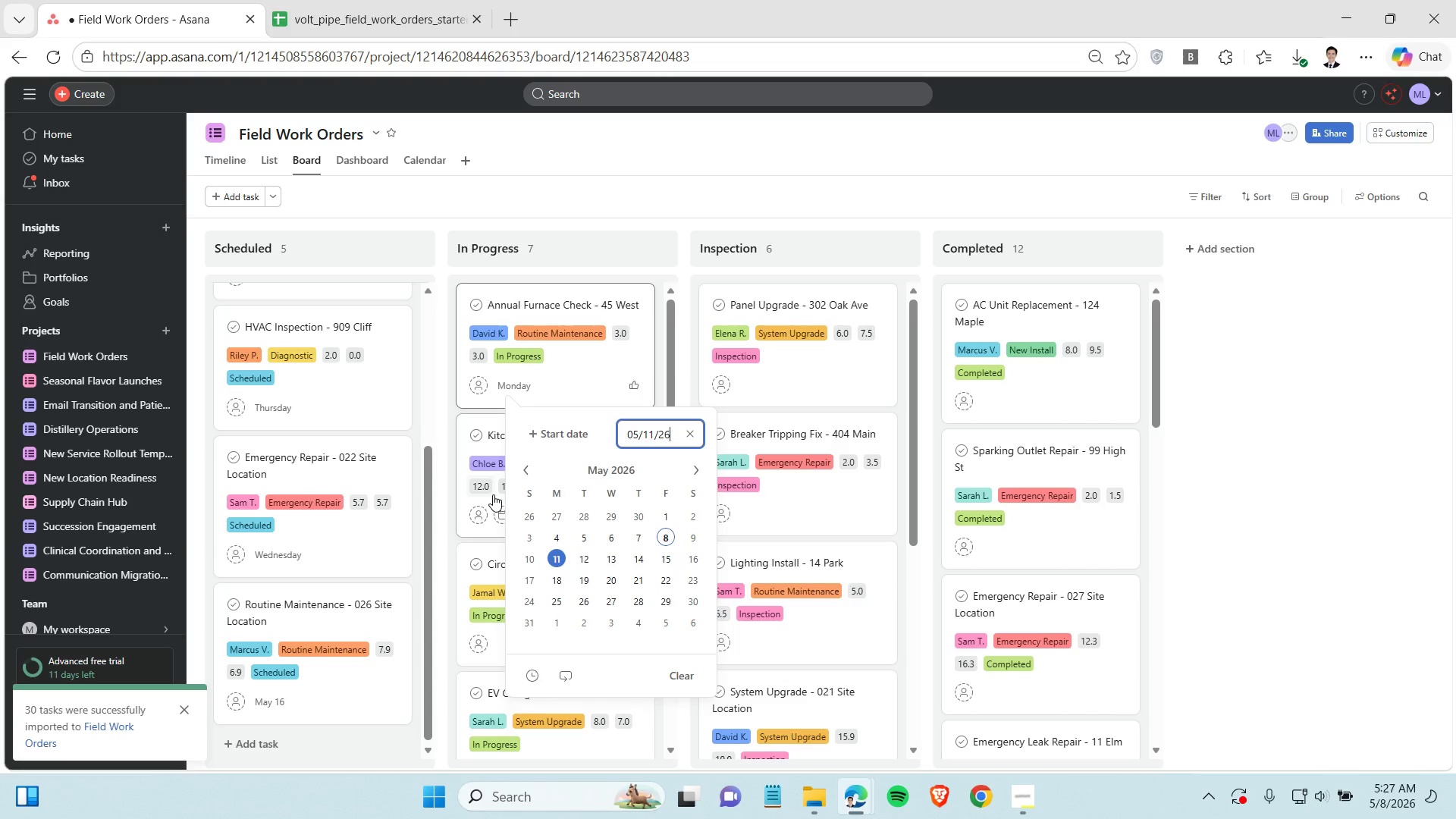 
scroll: coordinate [493, 494], scroll_direction: down, amount: 1.0
 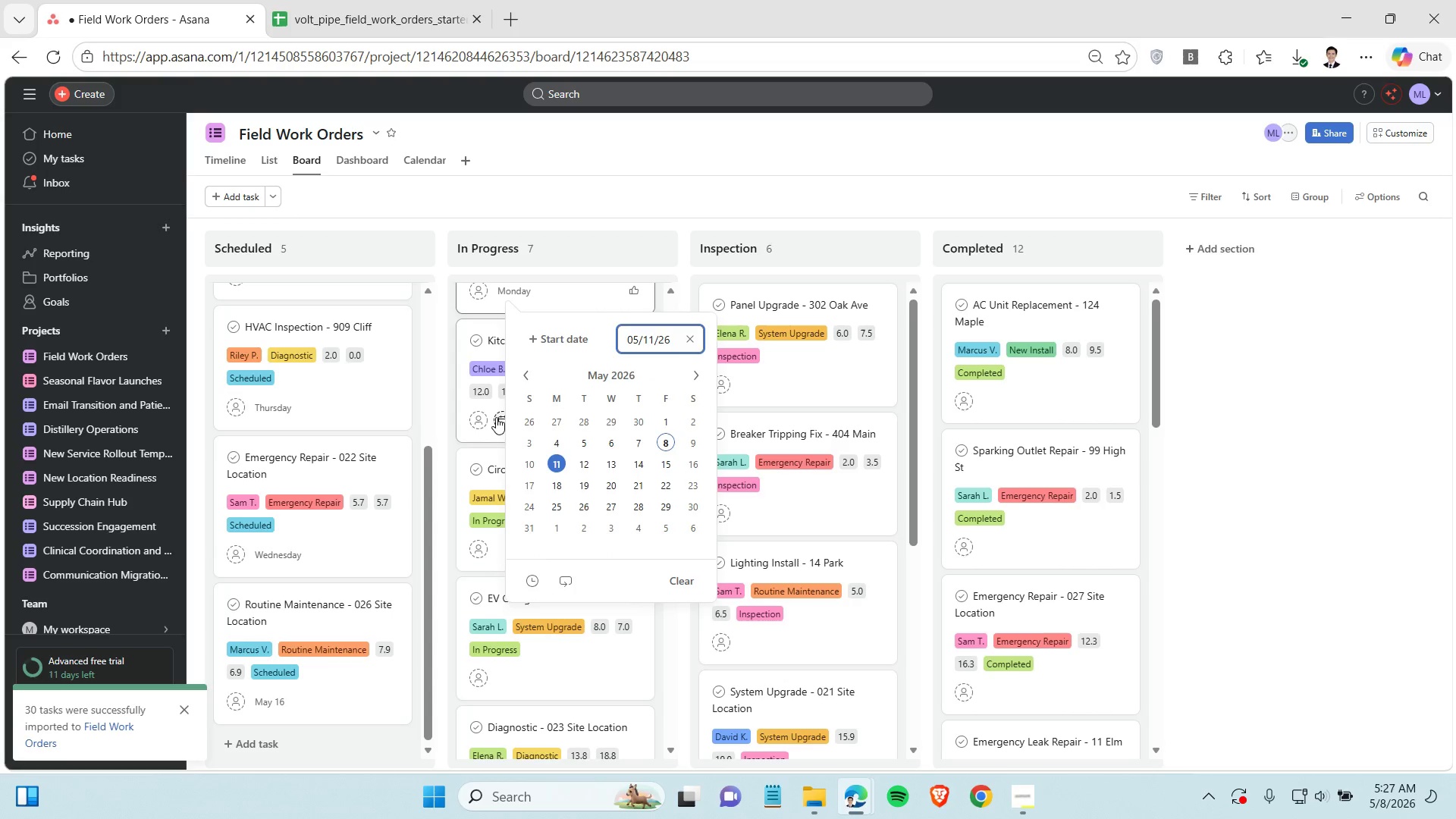 
left_click([496, 417])
 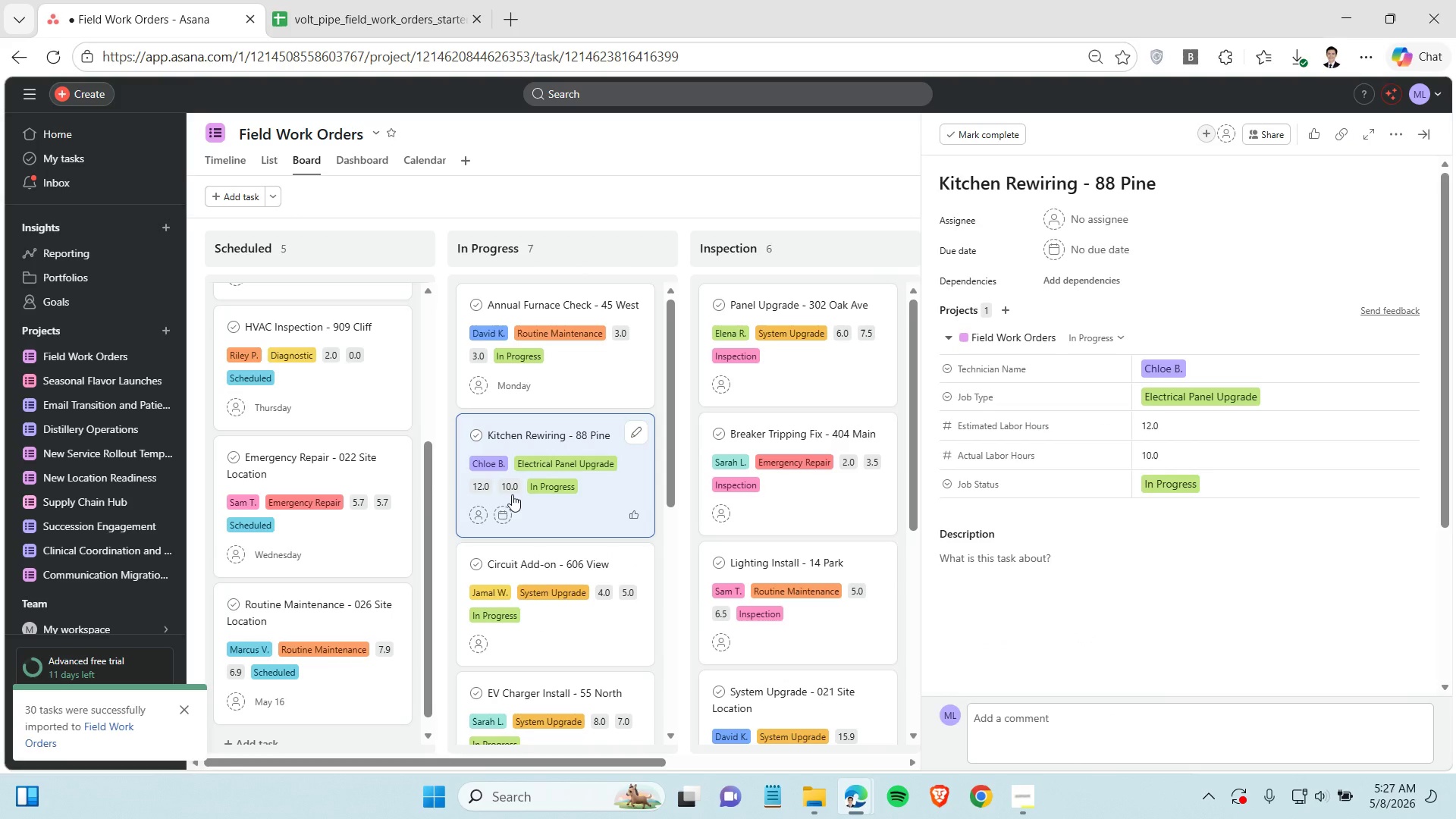 
left_click([804, 198])
 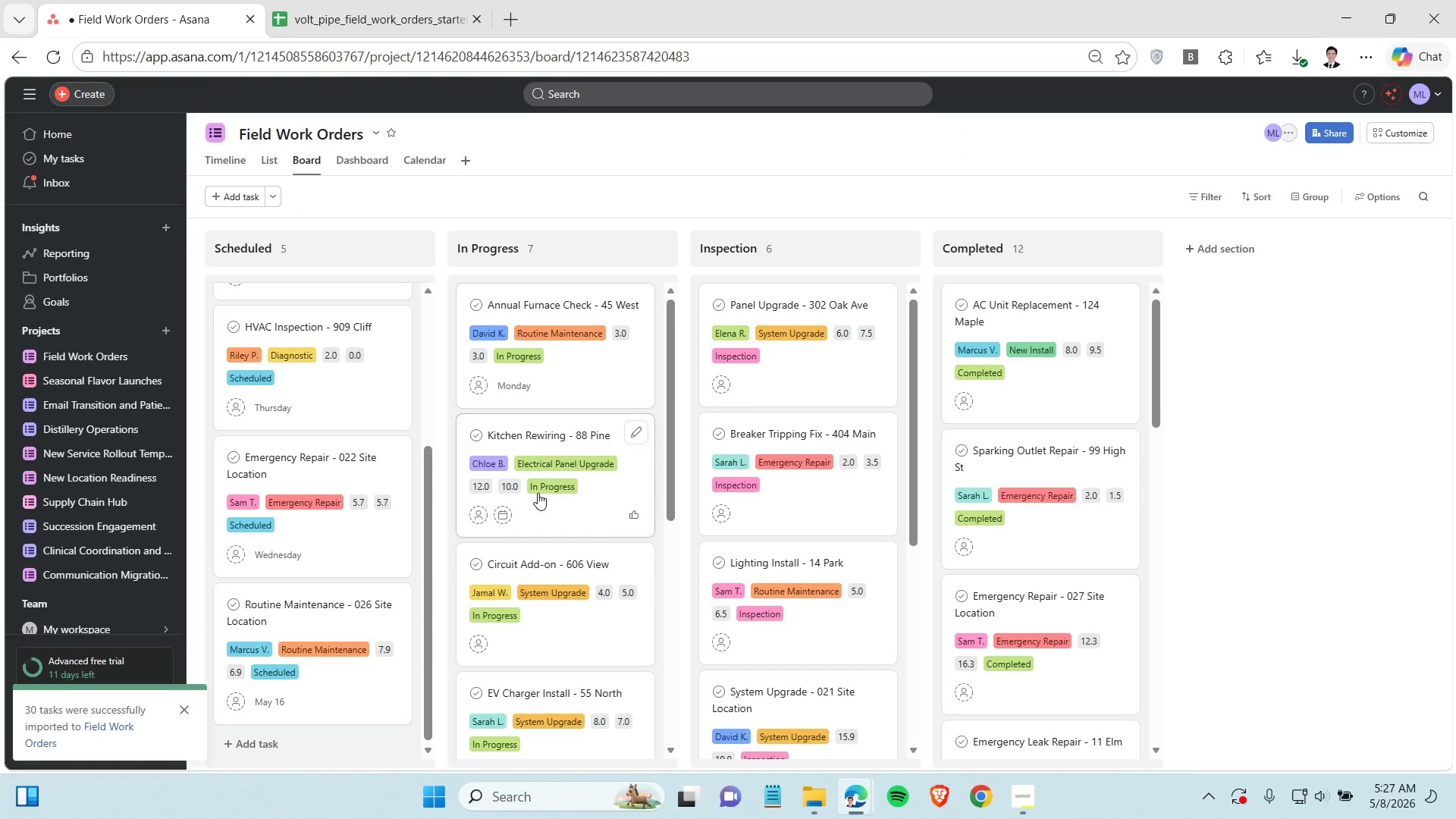 
left_click([504, 514])
 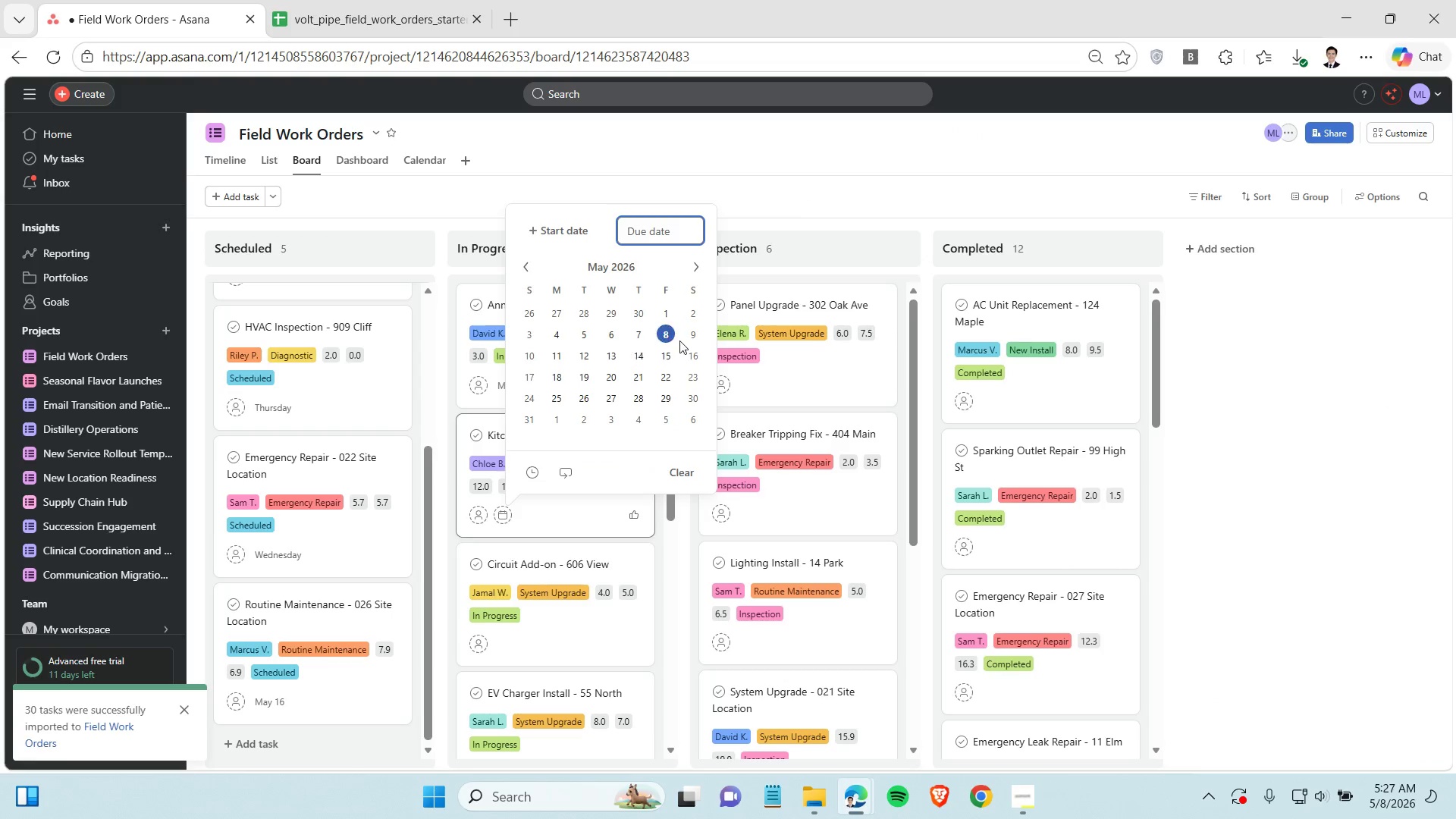 
left_click([698, 335])
 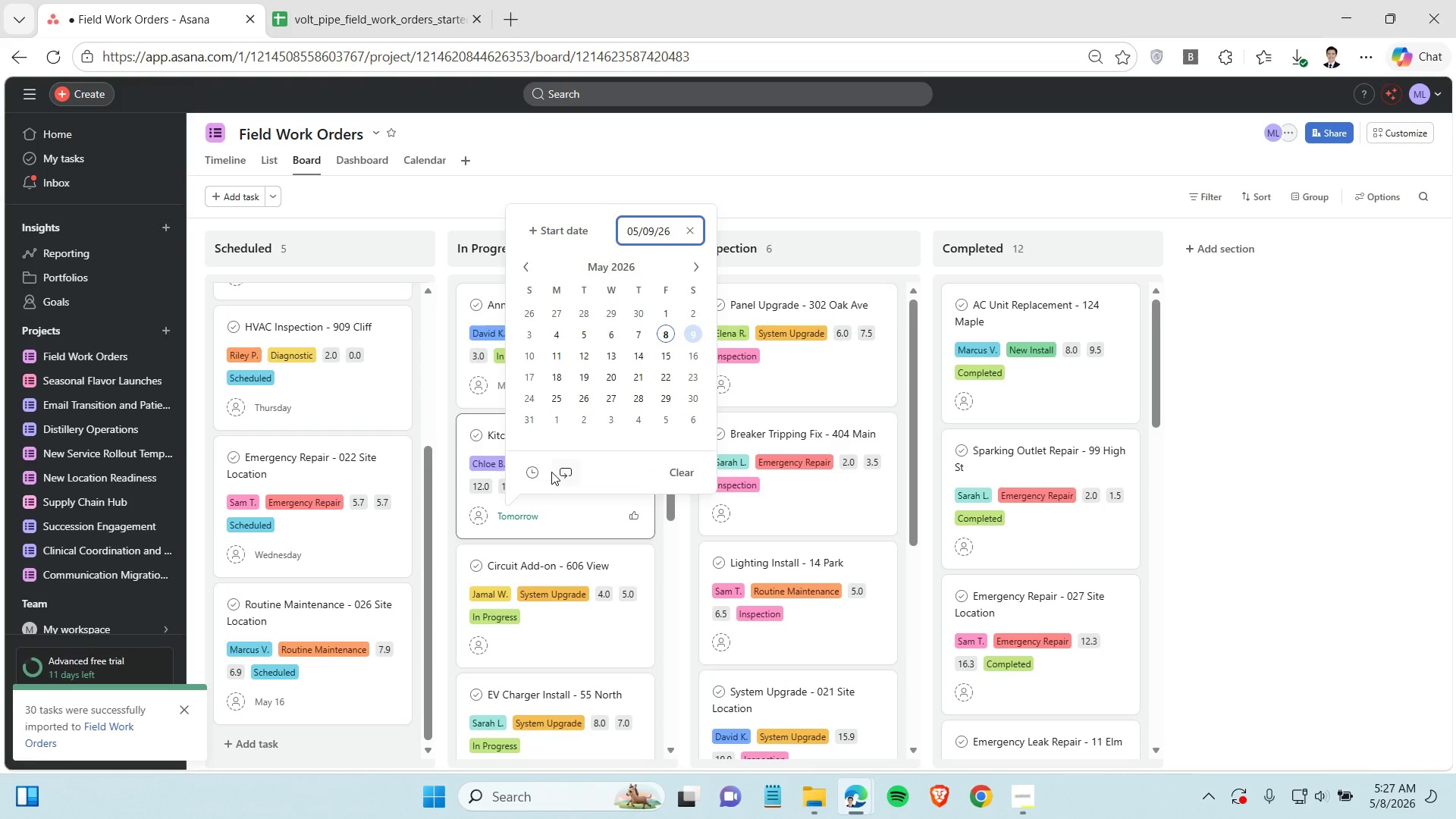 
scroll: coordinate [551, 473], scroll_direction: down, amount: 1.0
 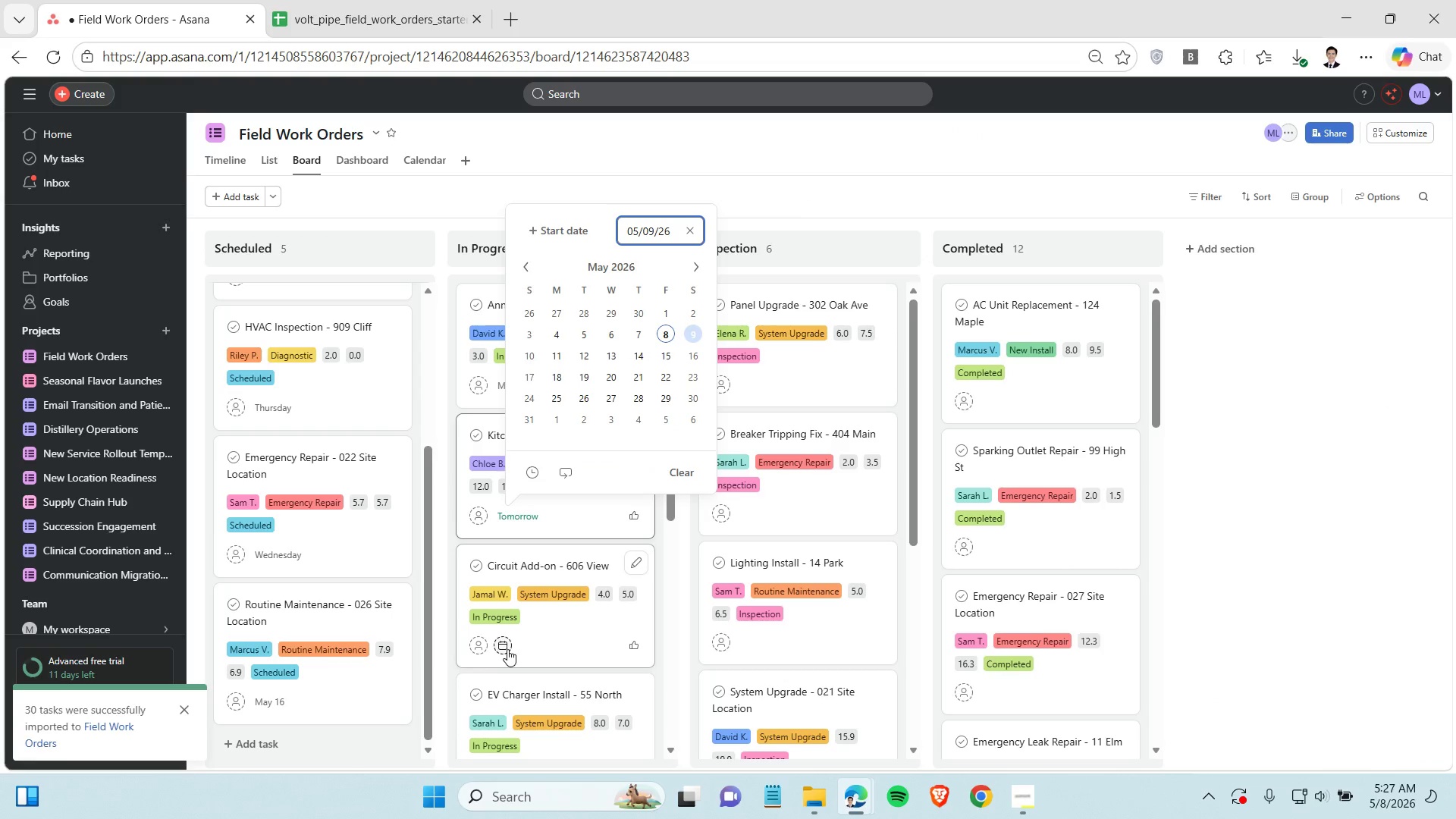 
left_click([502, 647])
 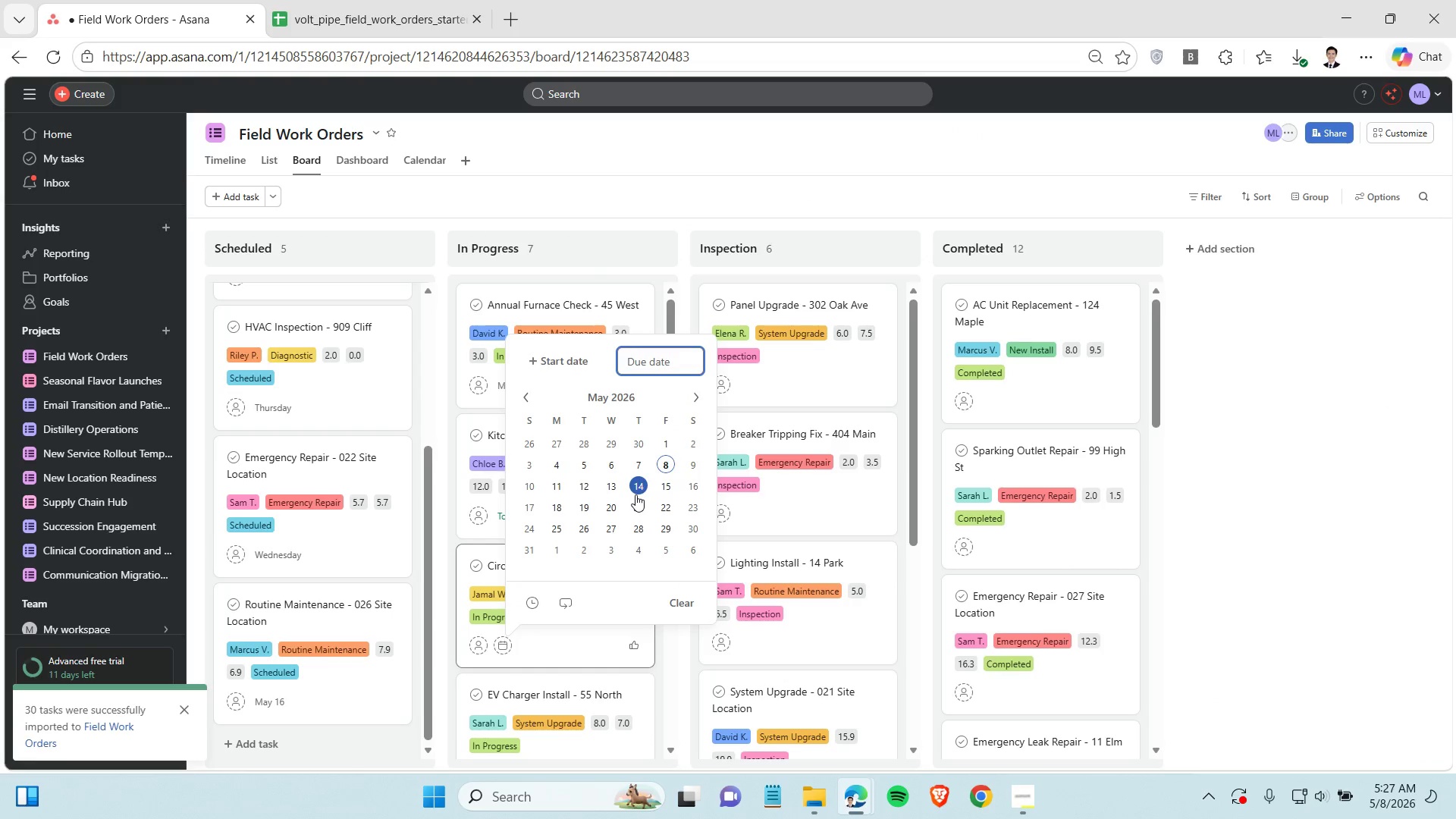 
left_click([635, 494])
 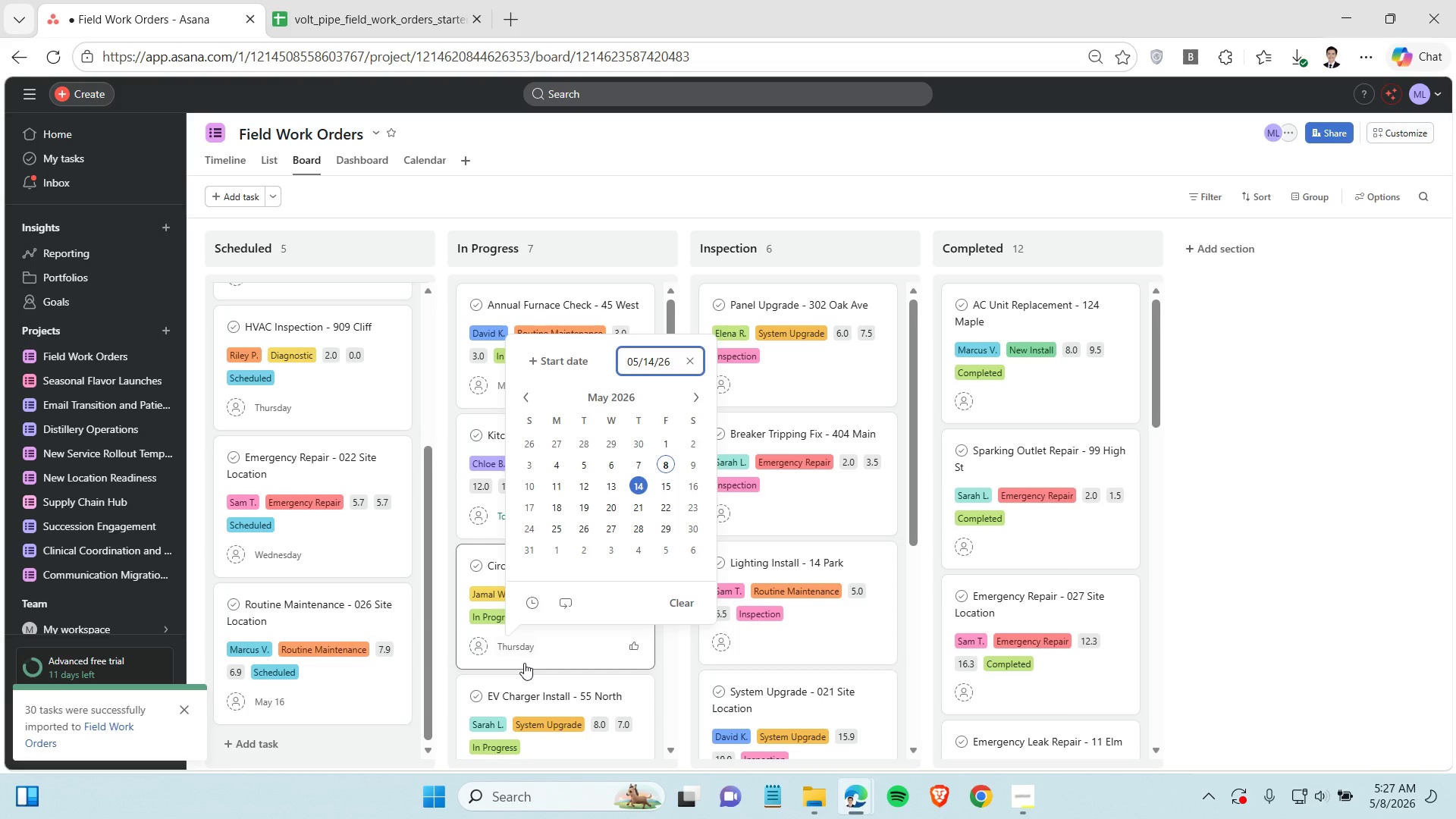 
scroll: coordinate [540, 639], scroll_direction: down, amount: 2.0
 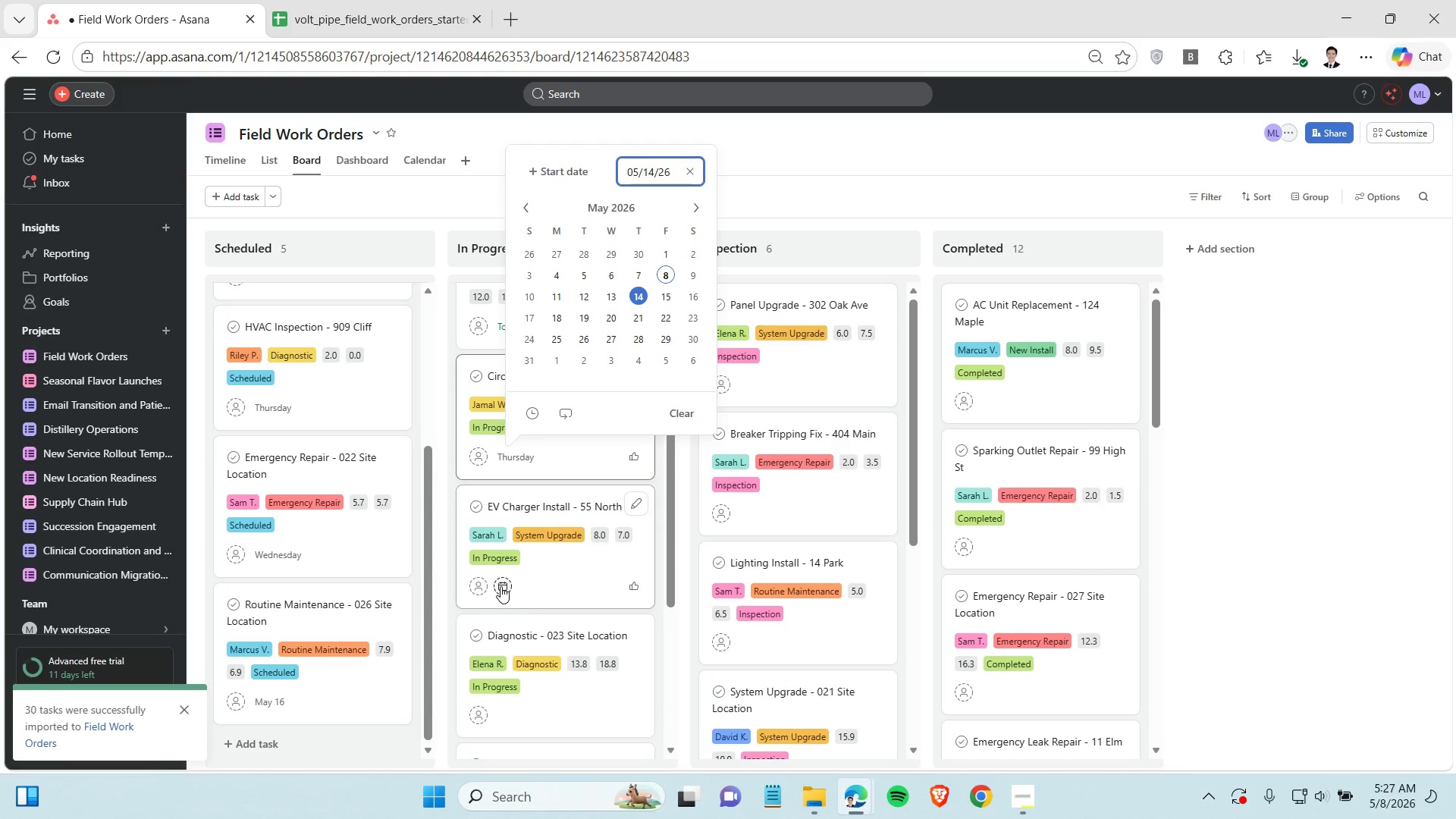 
left_click([500, 586])
 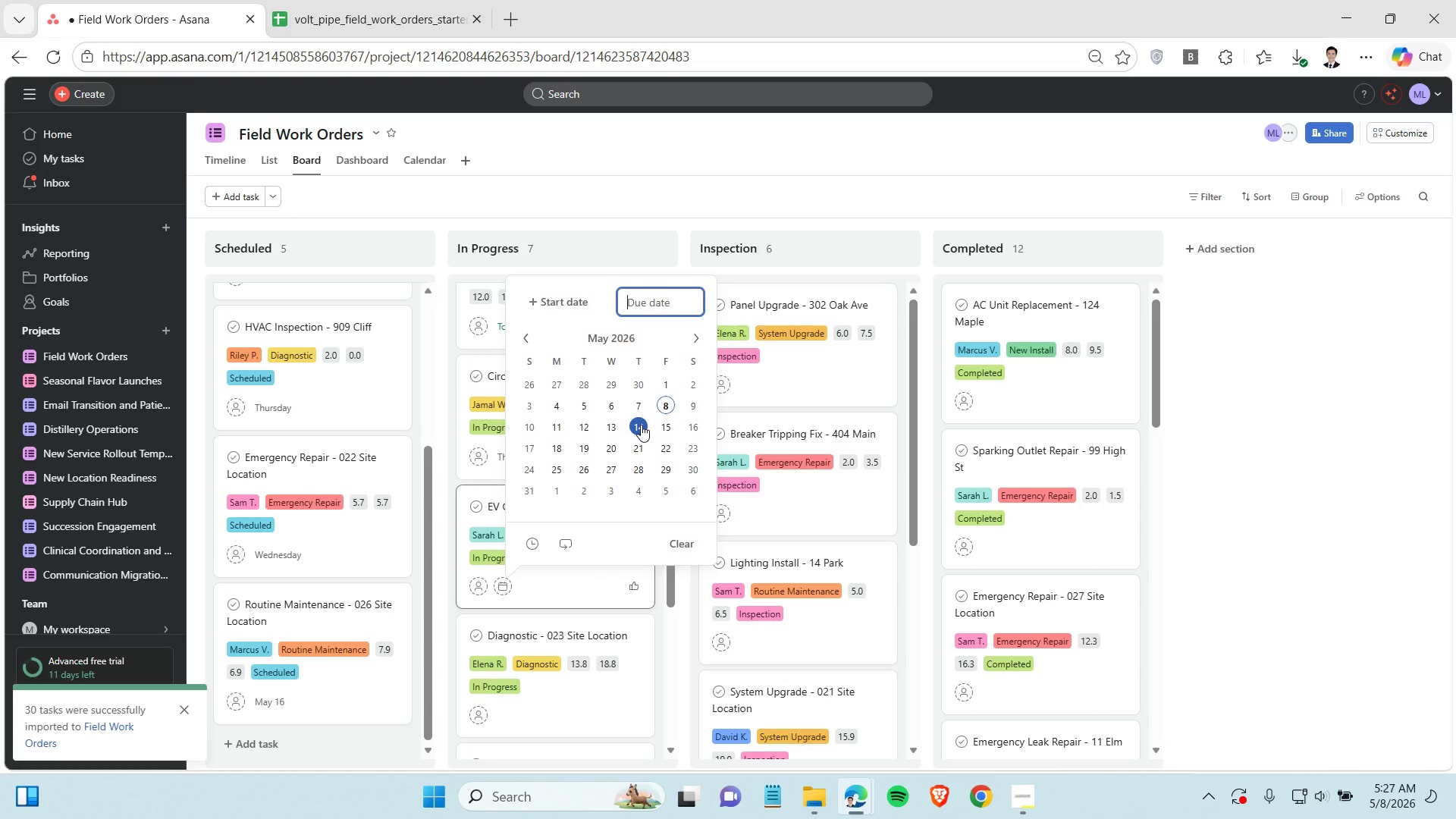 
wait(14.84)
 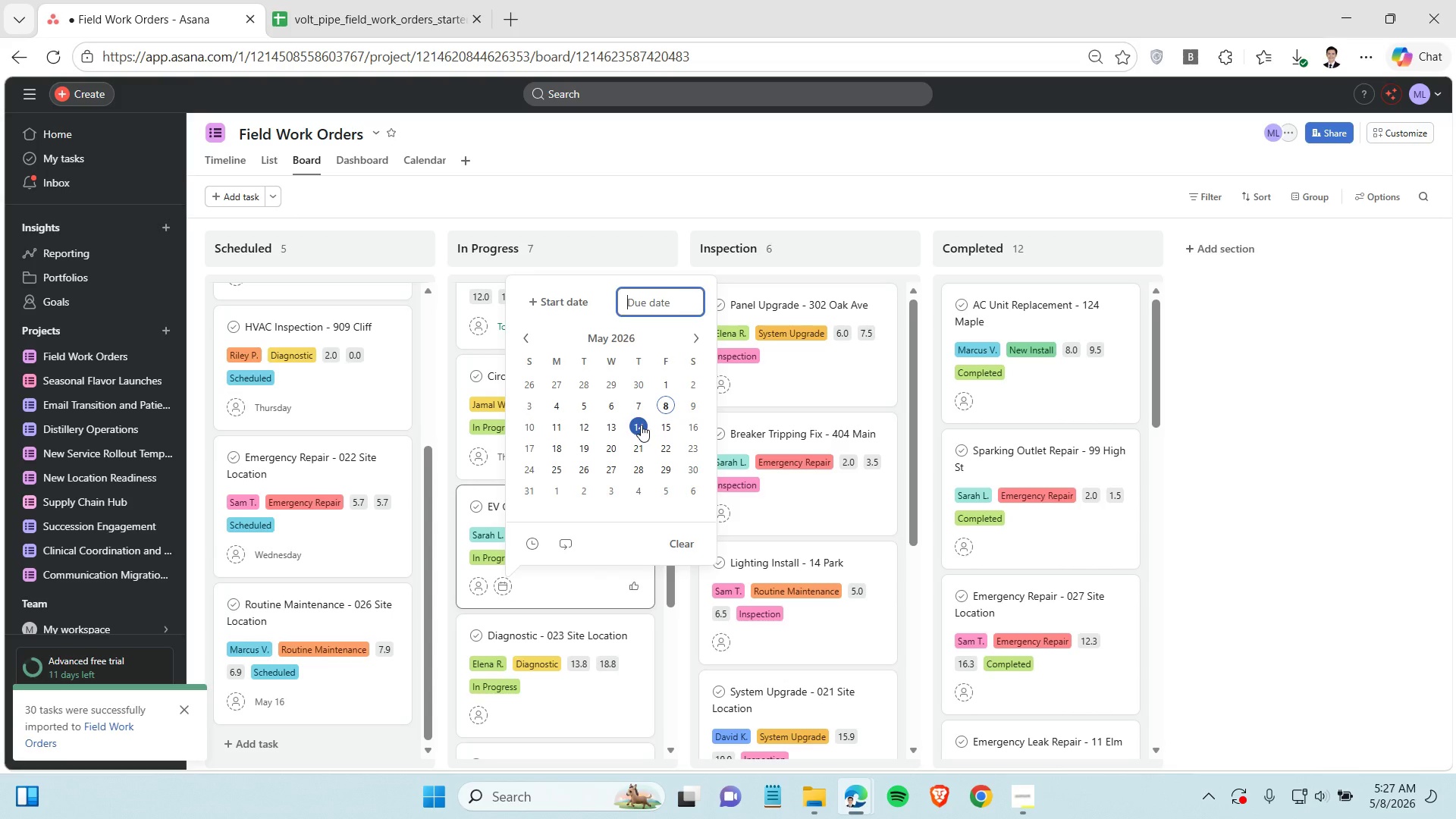 
left_click([640, 427])
 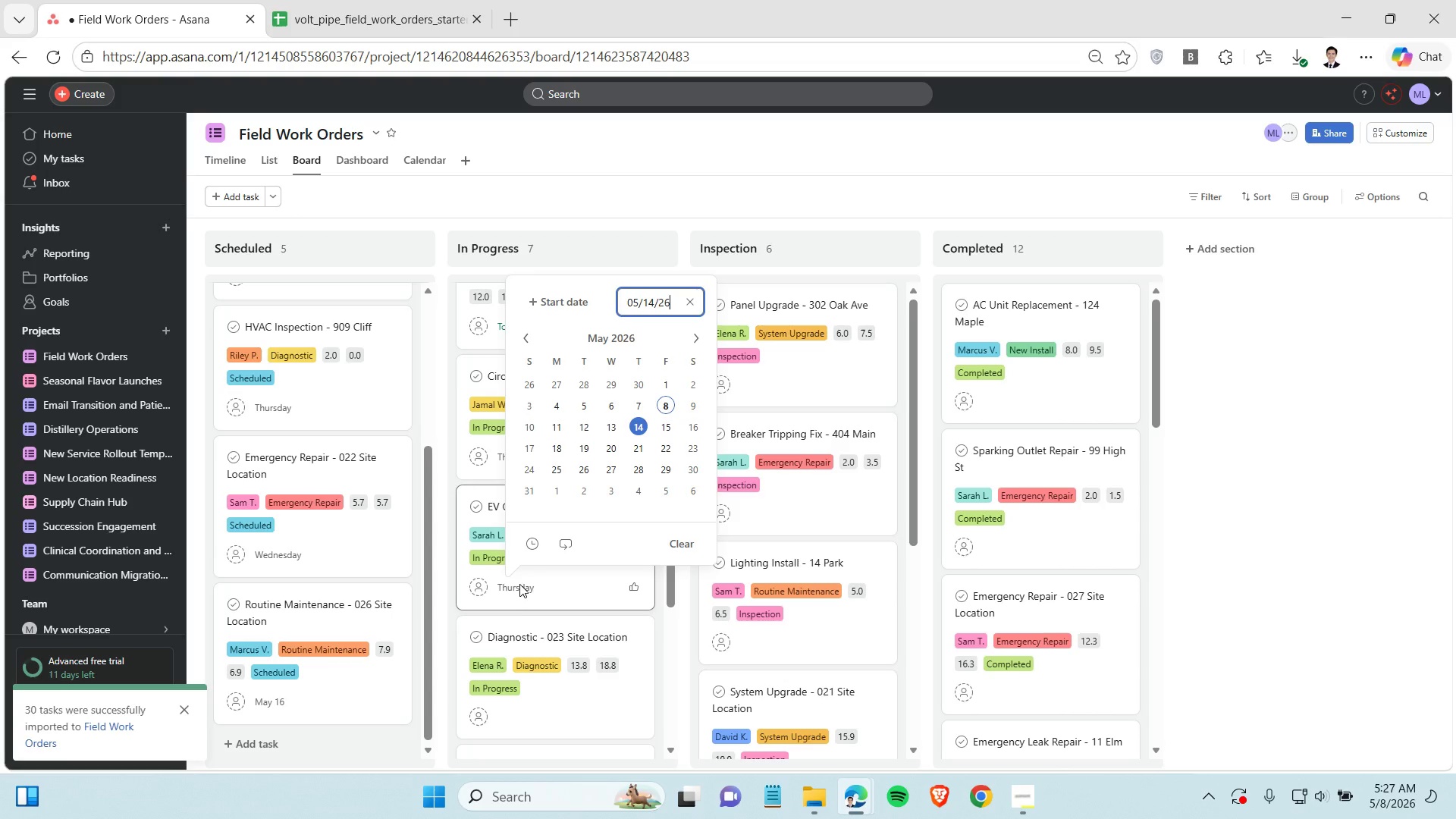 
scroll: coordinate [521, 595], scroll_direction: down, amount: 1.0
 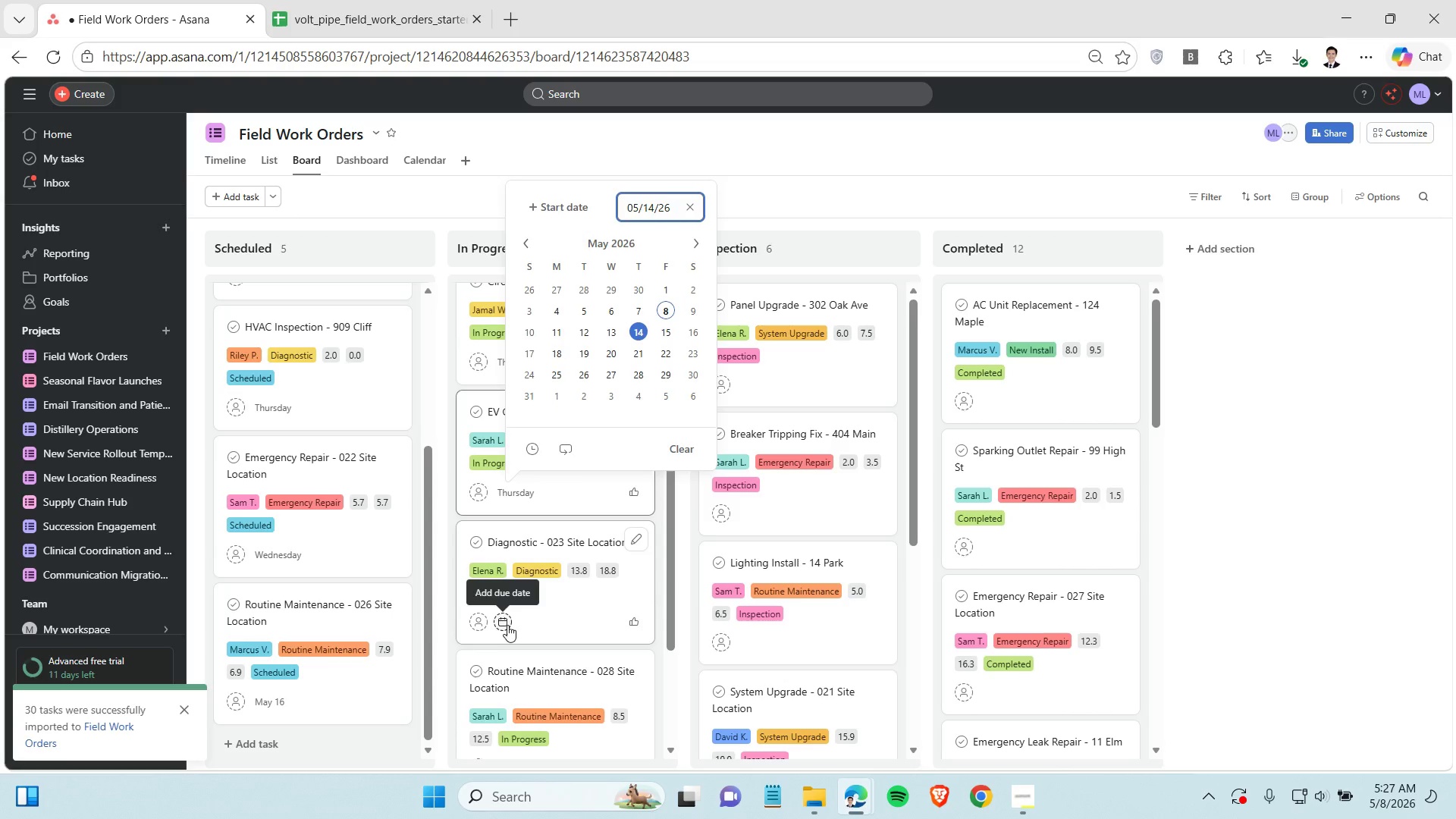 
left_click([507, 624])
 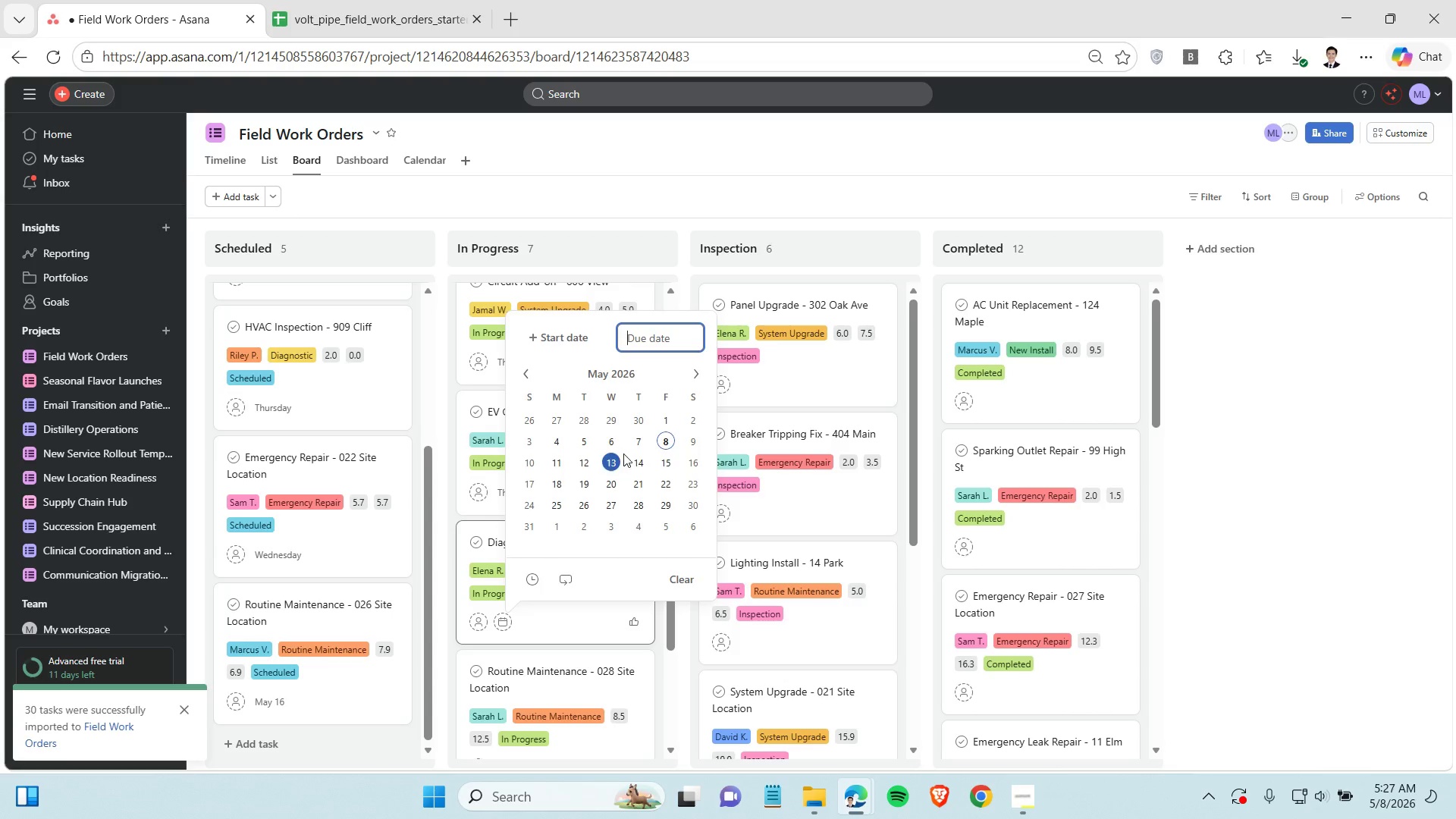 
left_click([640, 460])
 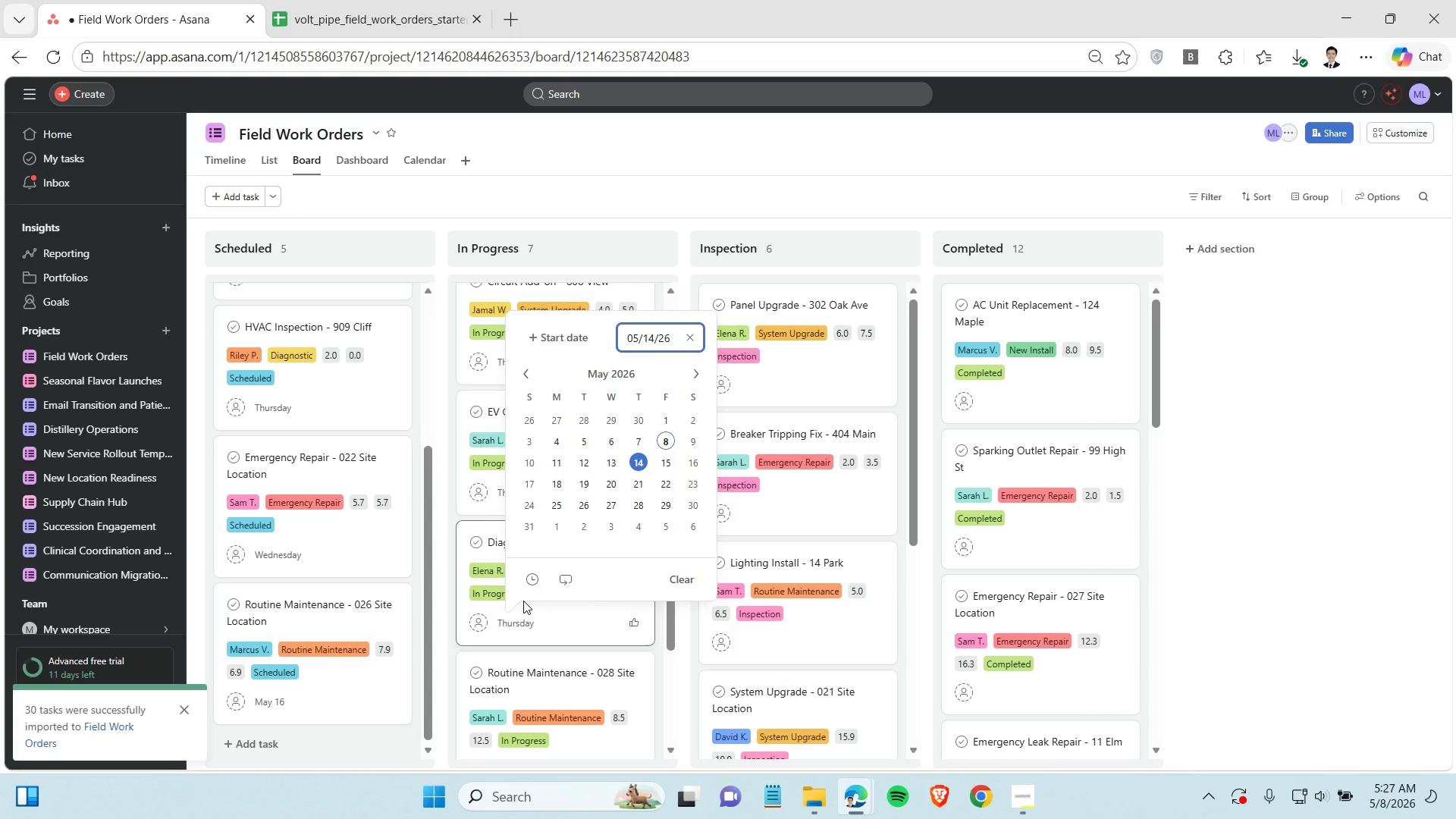 
scroll: coordinate [525, 685], scroll_direction: down, amount: 3.0
 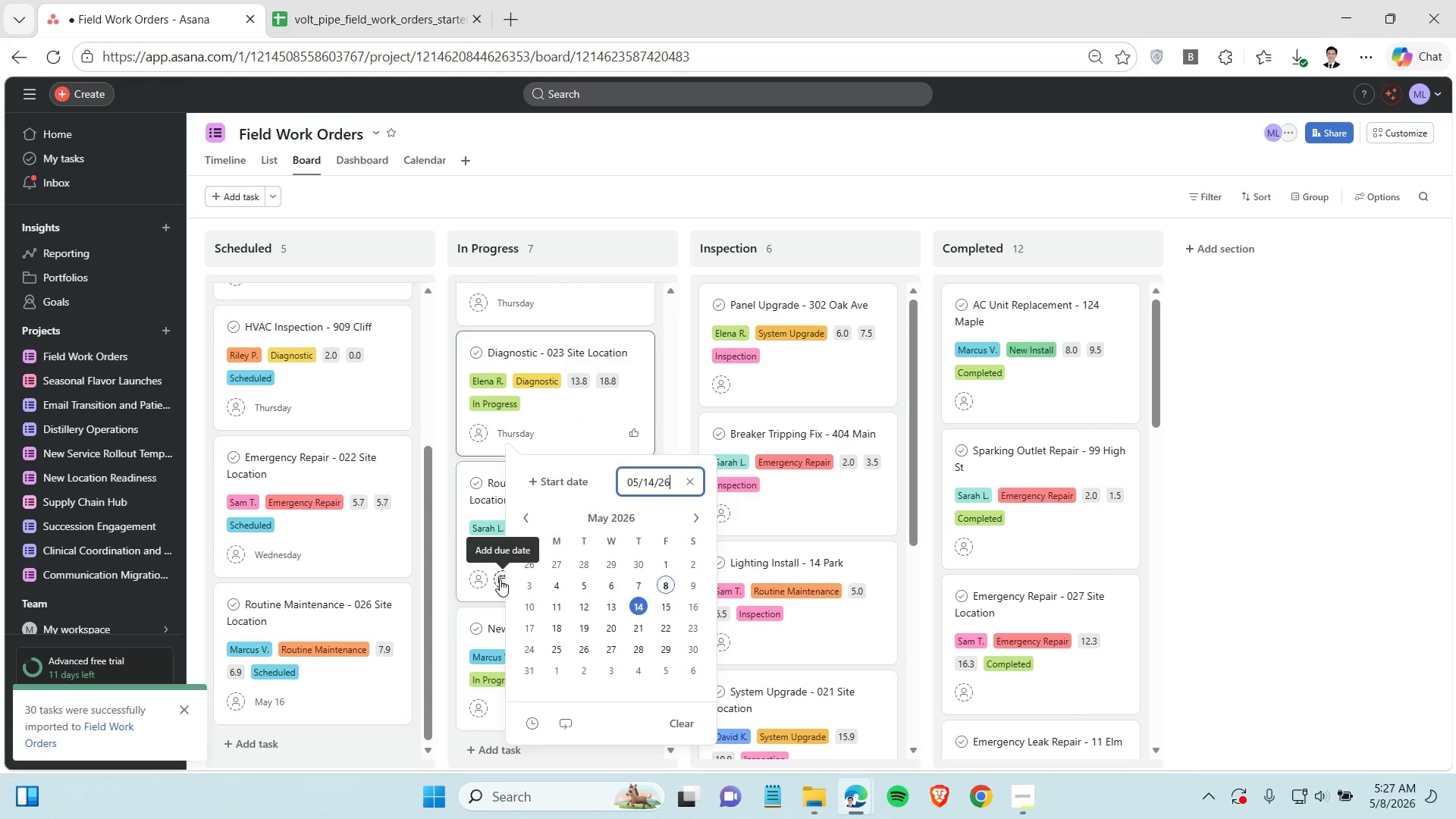 
left_click([500, 579])
 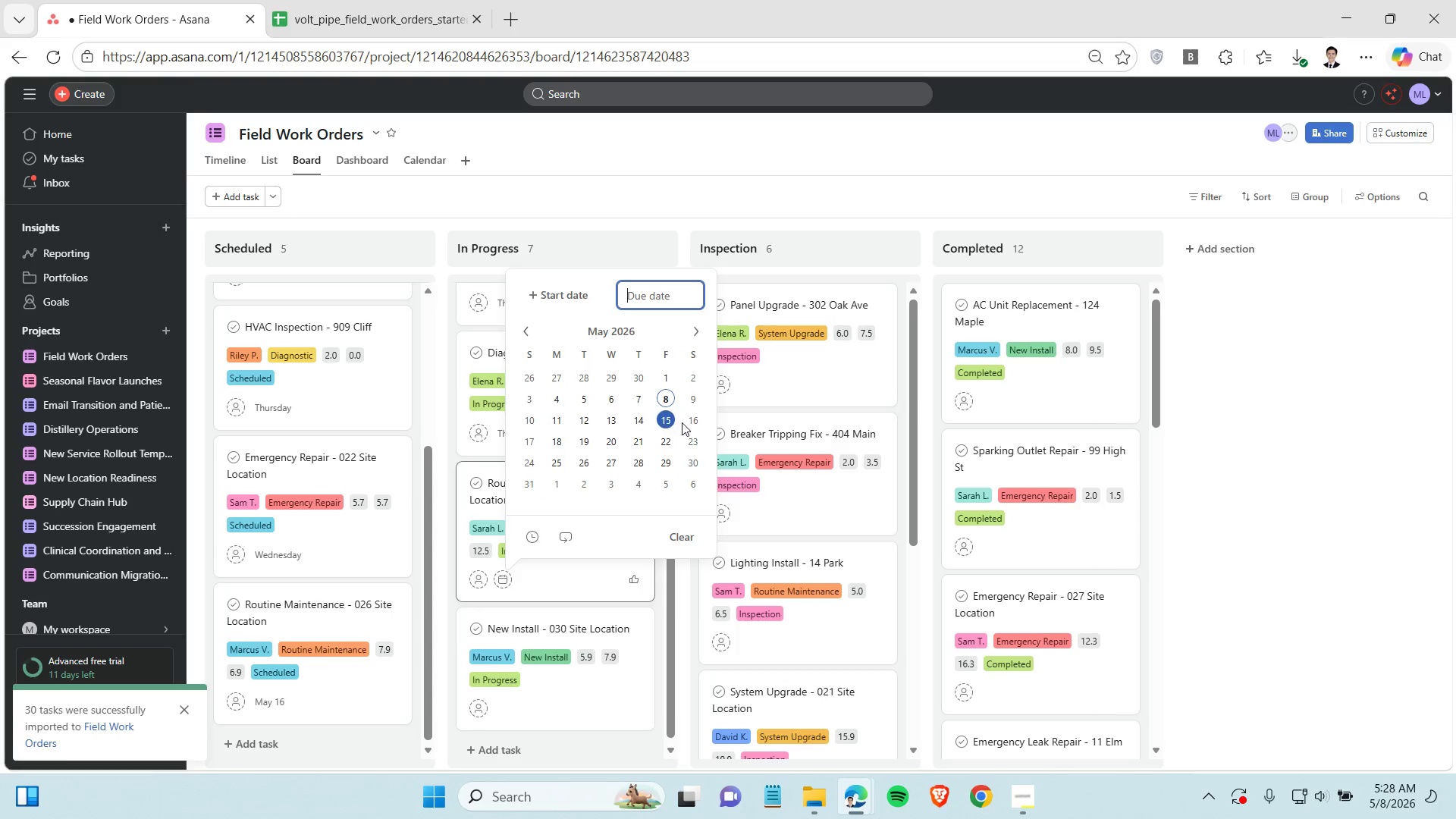 
left_click([682, 422])
 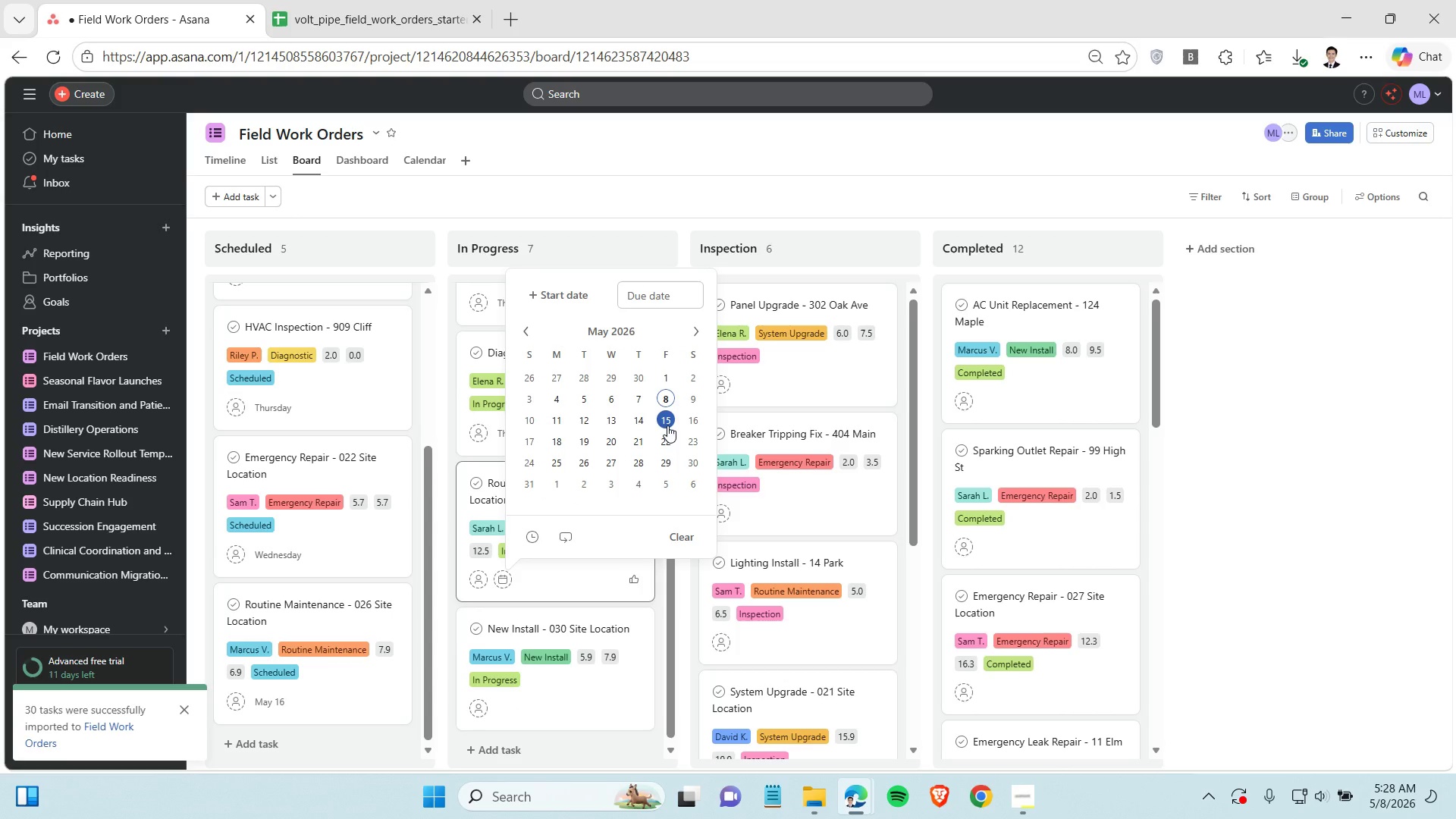 
left_click([667, 425])
 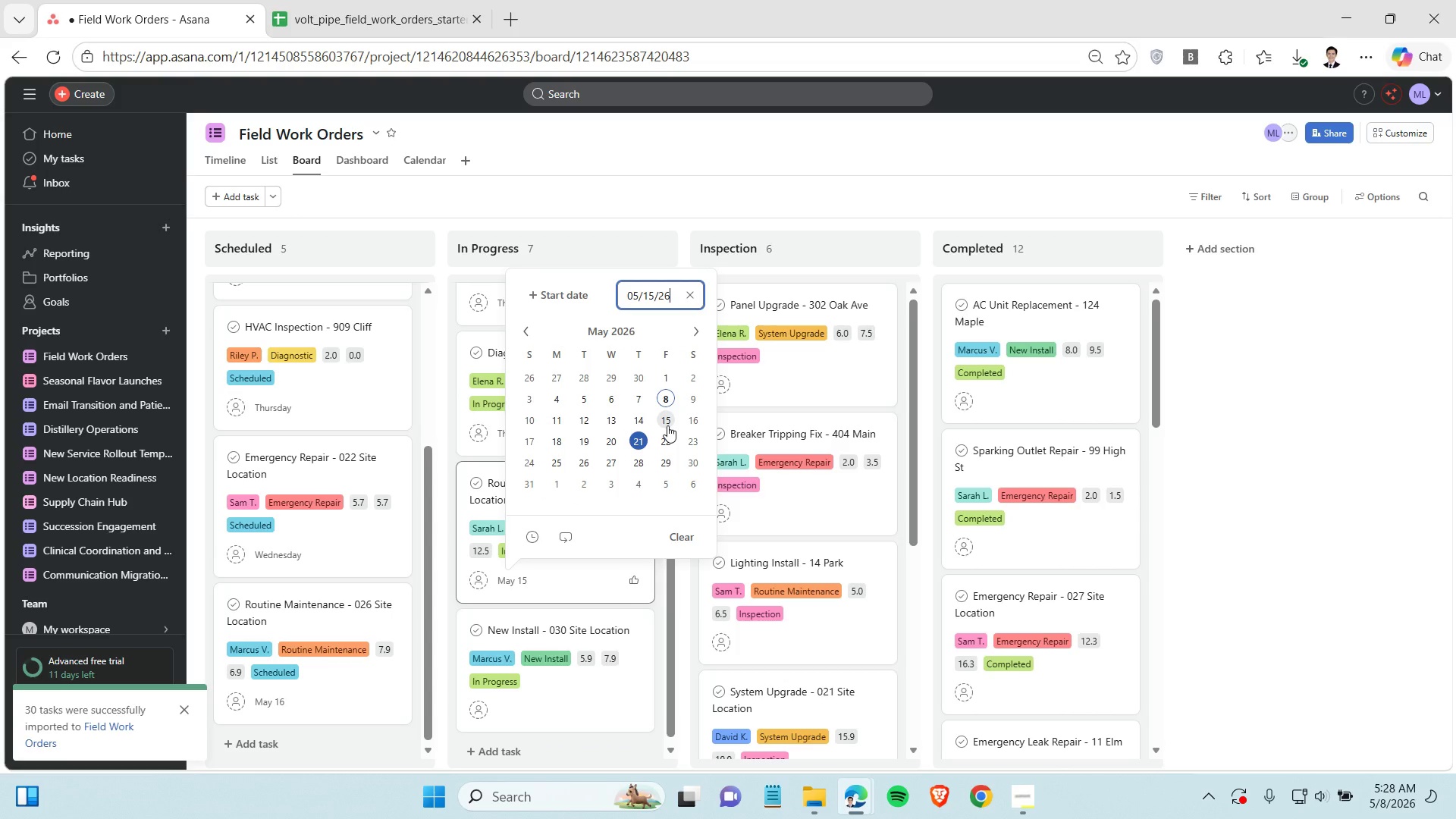 
scroll: coordinate [532, 610], scroll_direction: down, amount: 2.0
 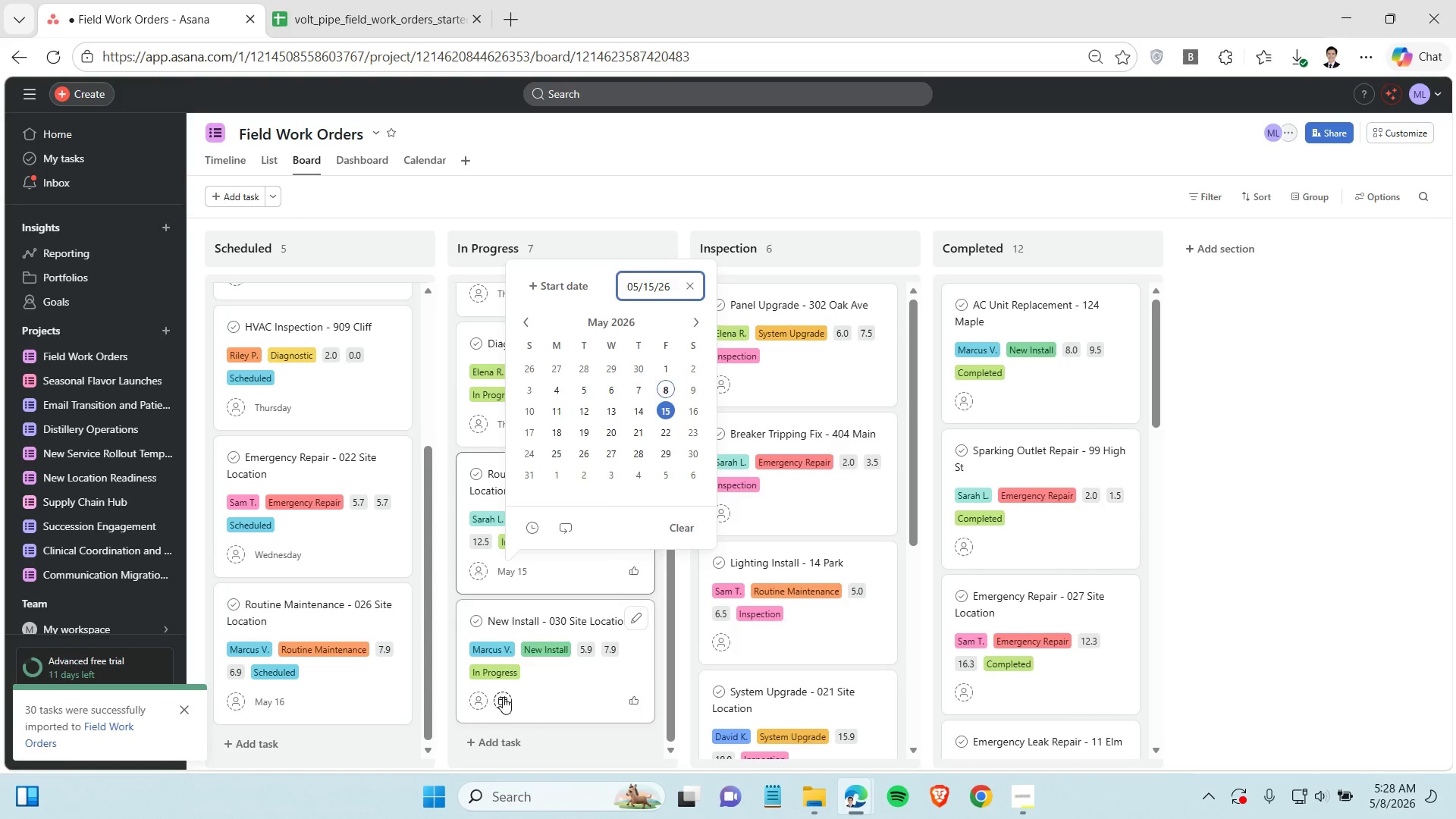 
left_click([503, 697])
 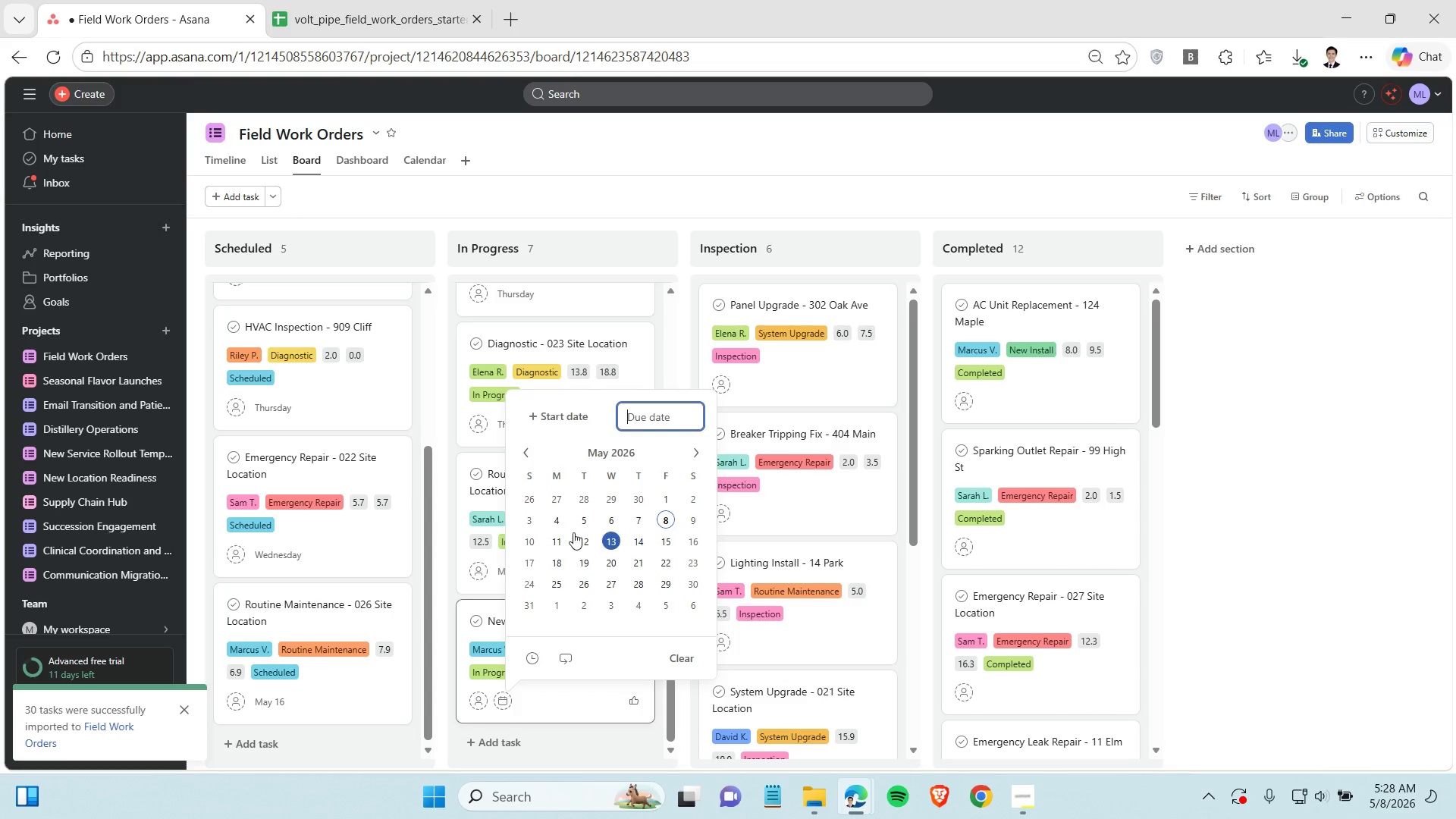 
left_click([534, 538])
 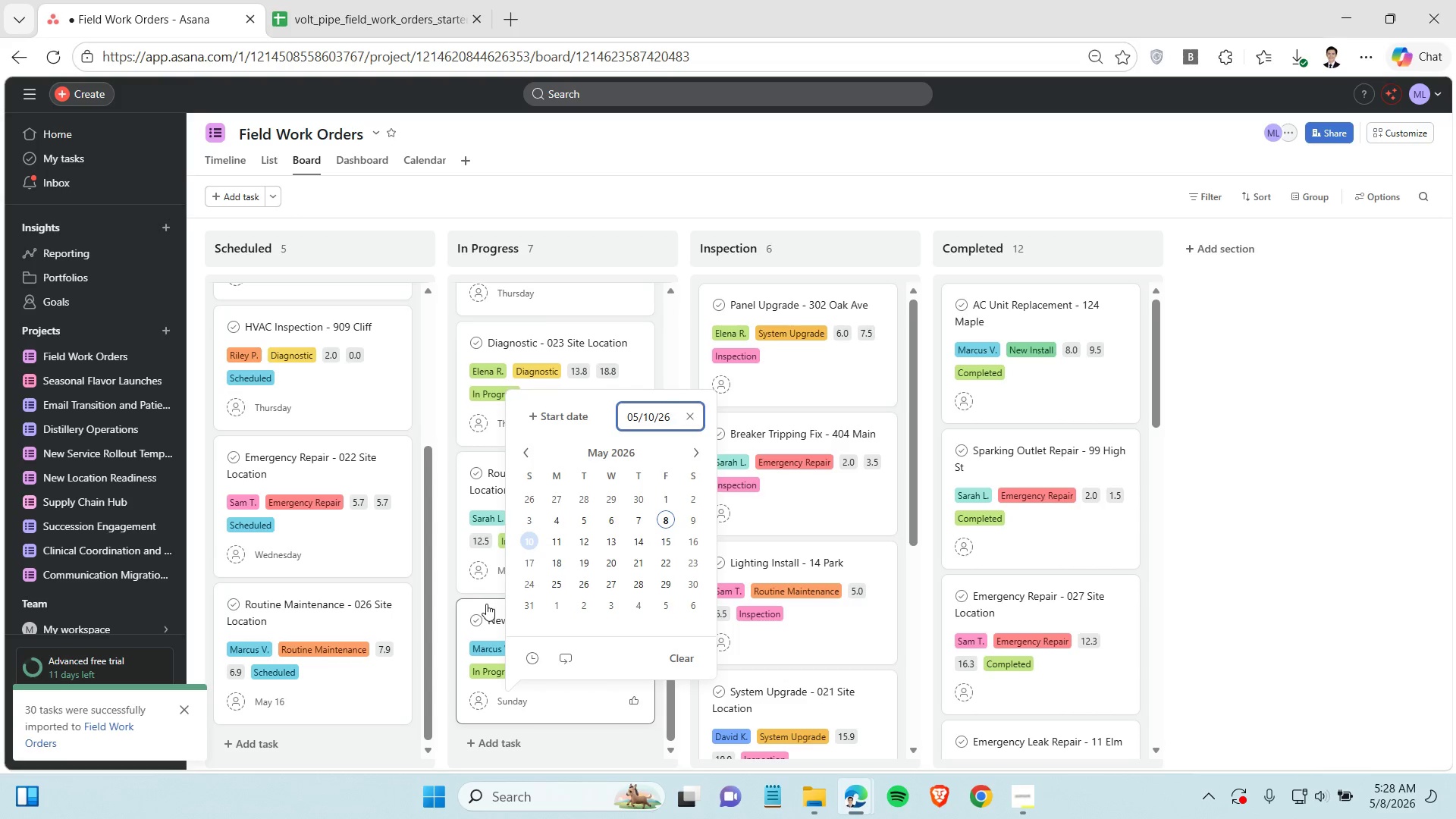 
scroll: coordinate [573, 676], scroll_direction: down, amount: 4.0
 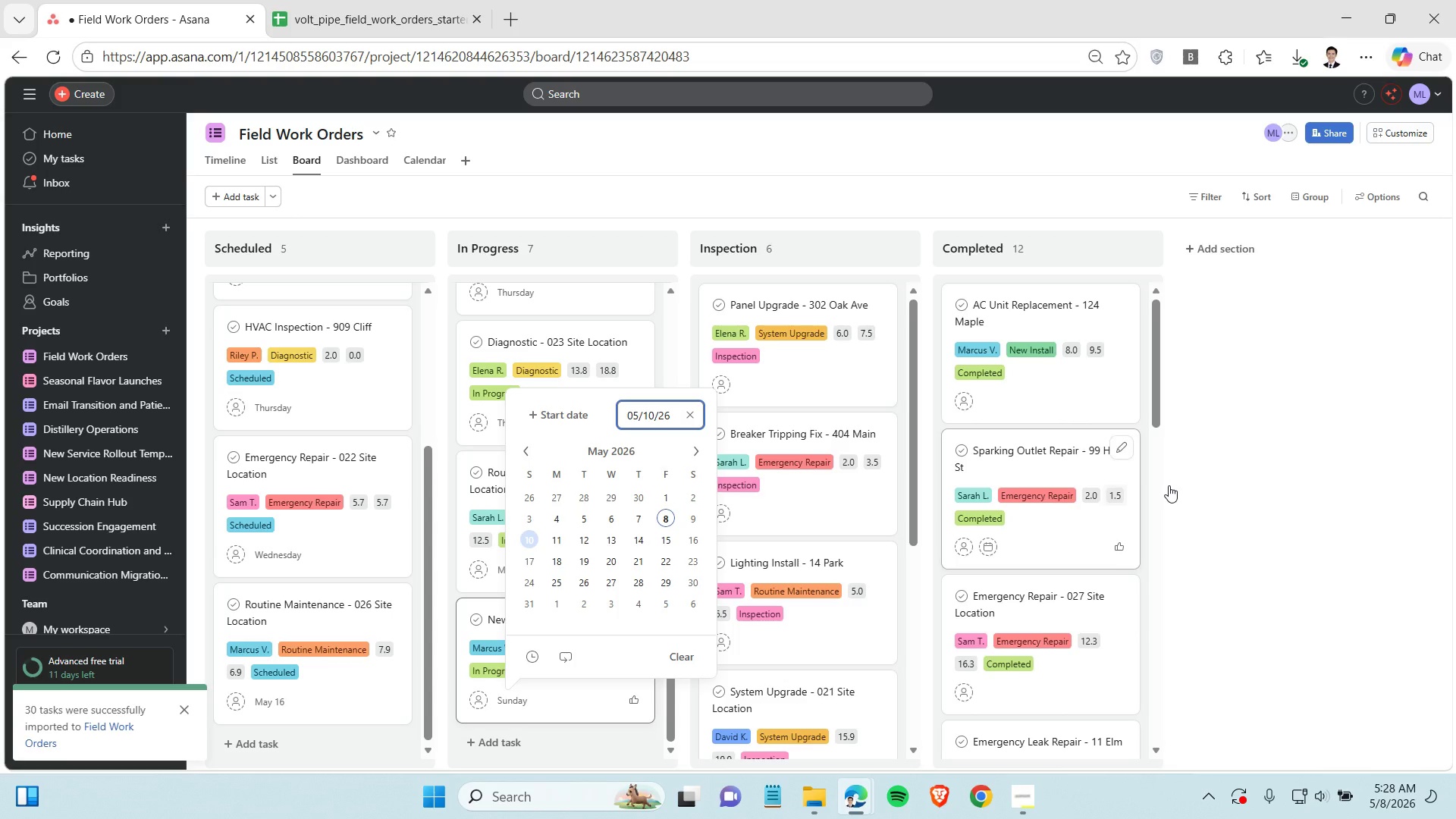 
left_click([1238, 479])
 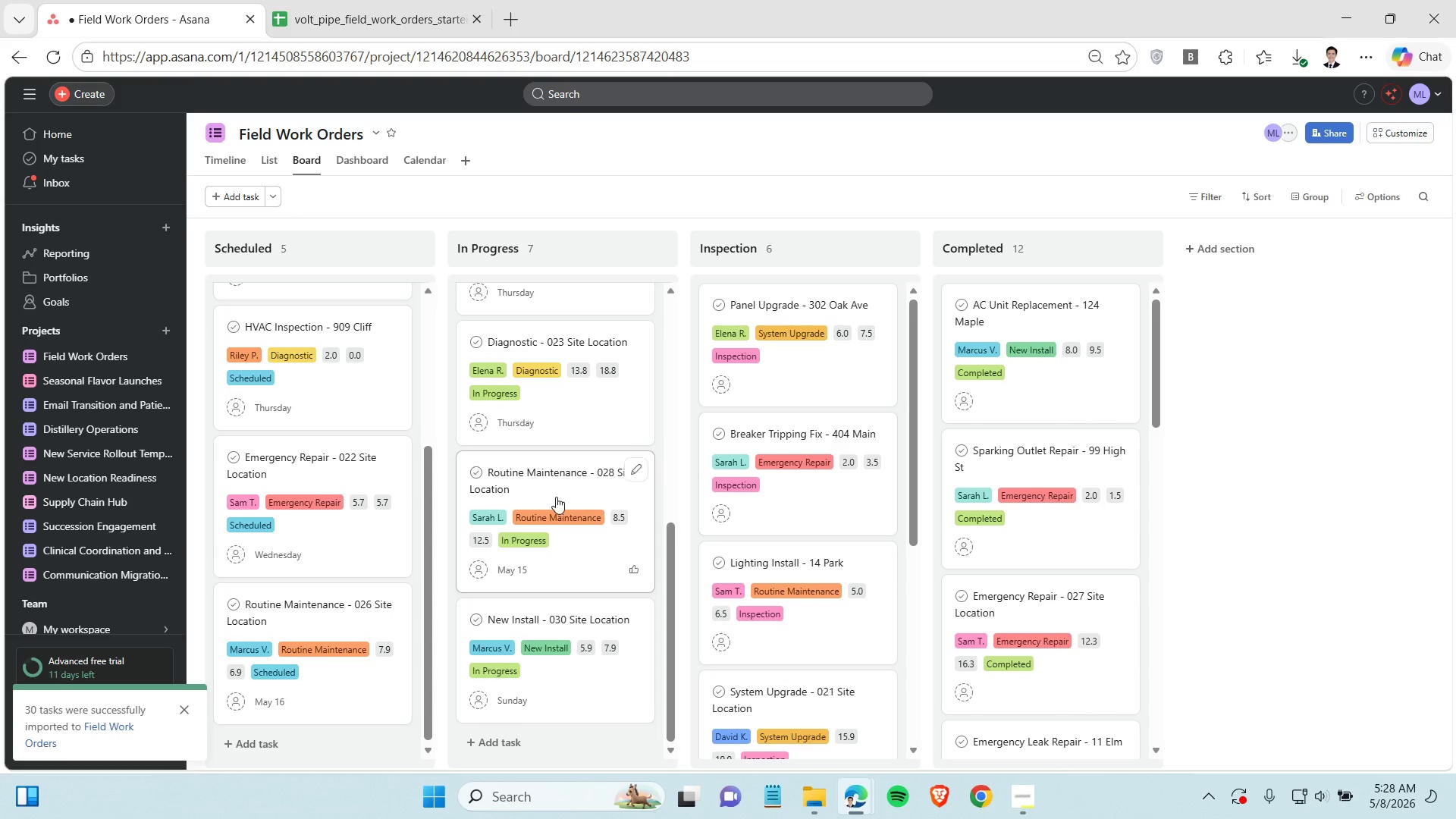 
scroll: coordinate [571, 577], scroll_direction: down, amount: 4.0
 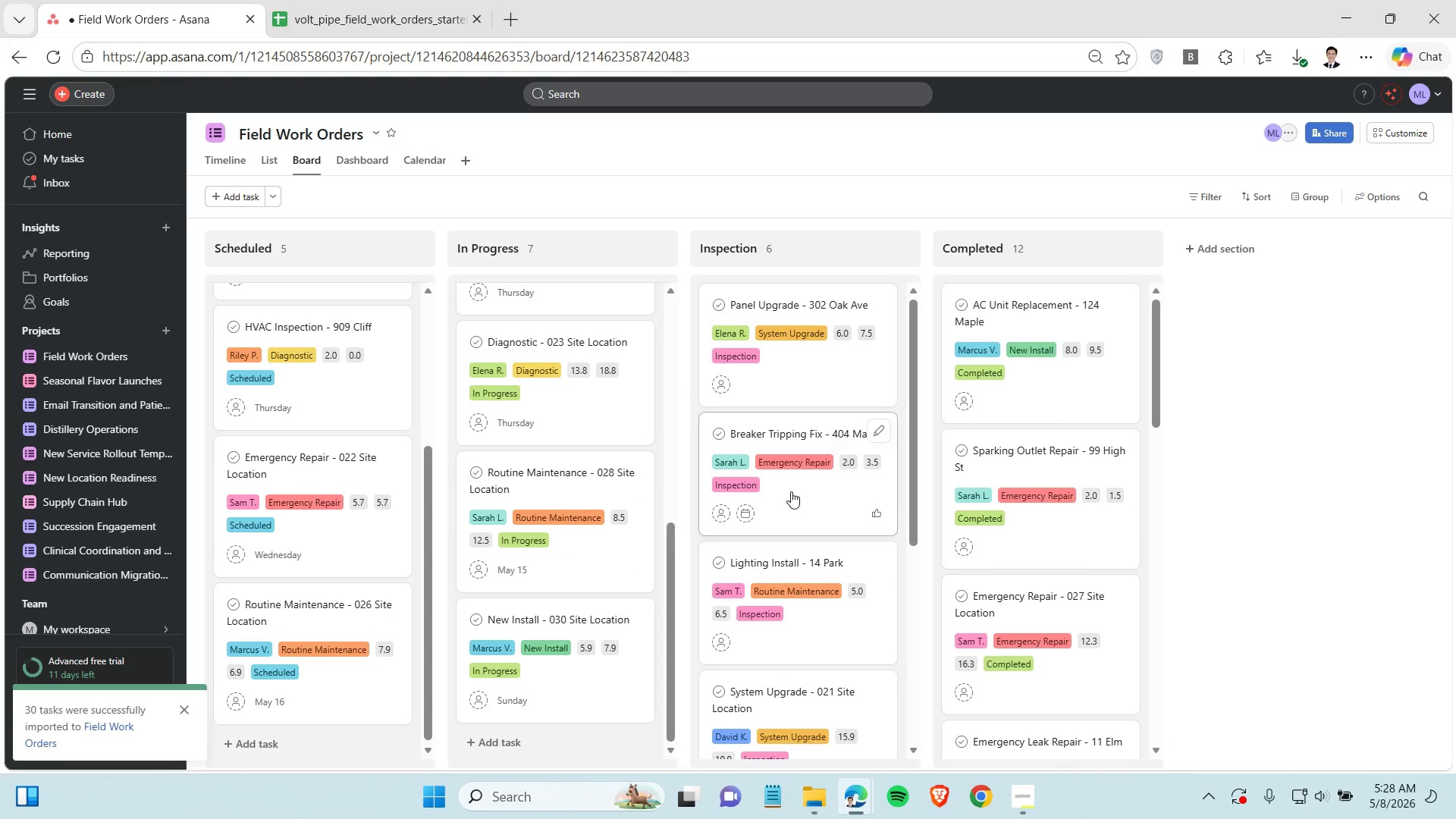 
scroll: coordinate [801, 469], scroll_direction: up, amount: 6.0
 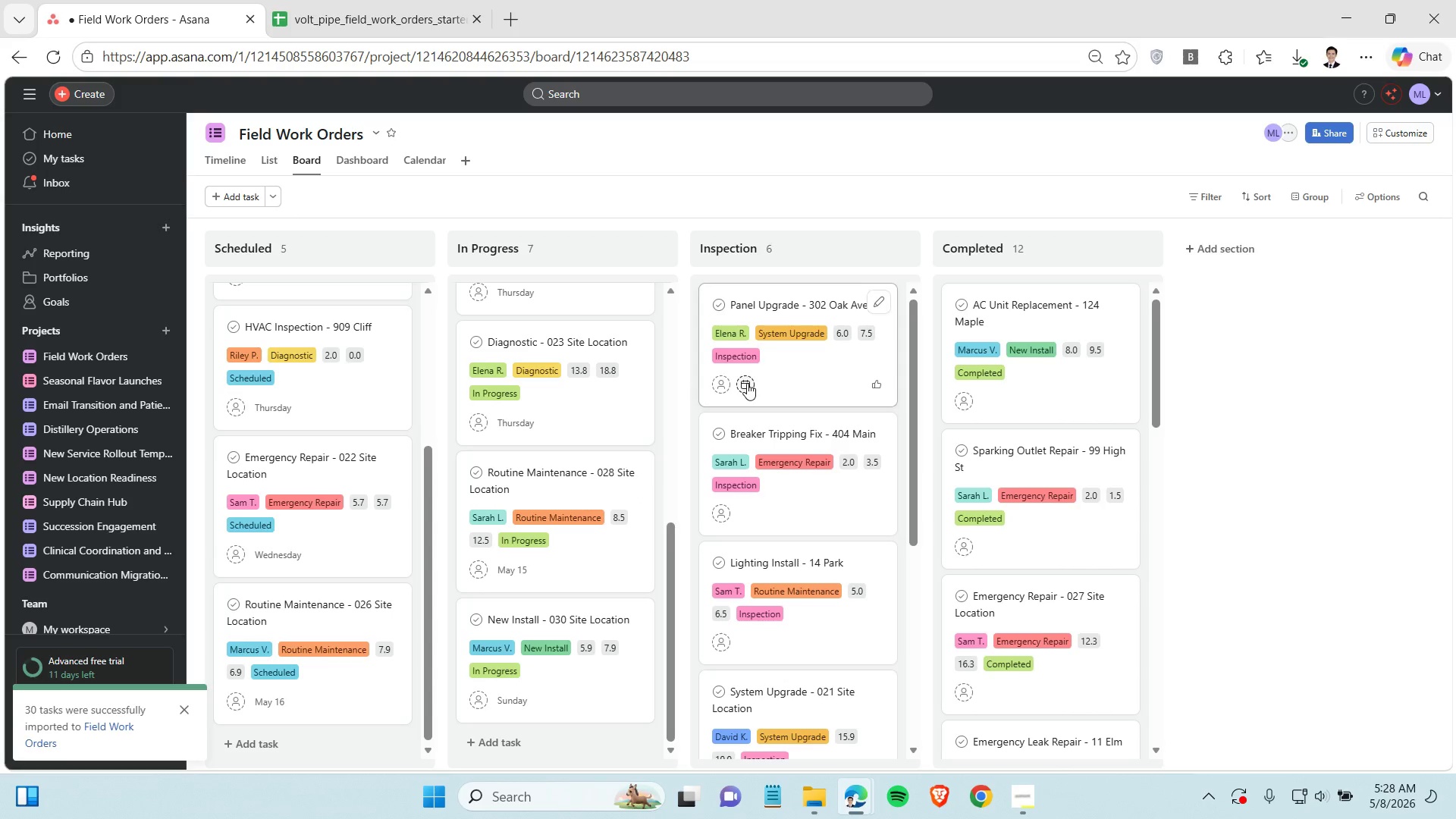 
left_click([747, 383])
 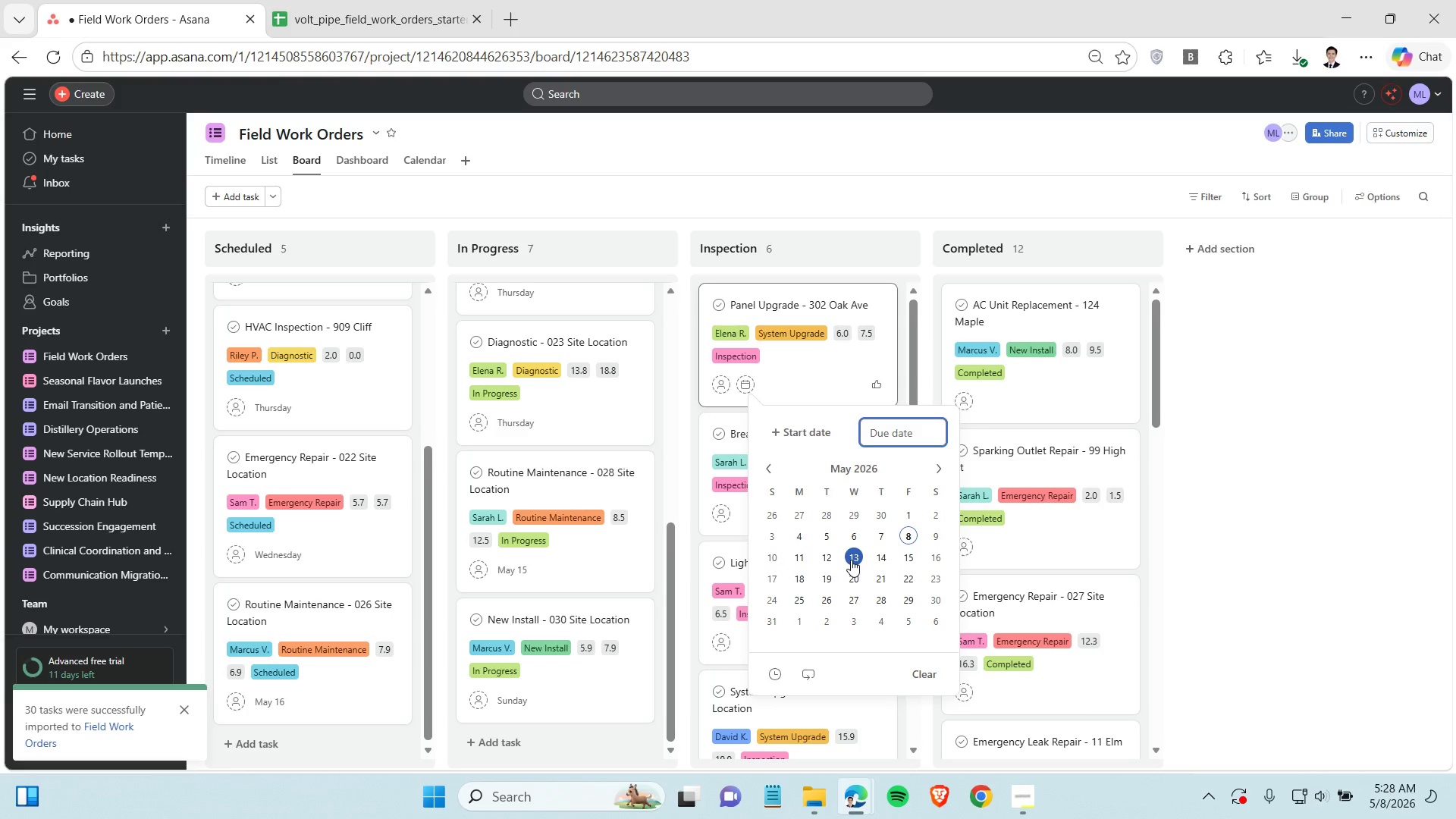 
left_click([851, 559])
 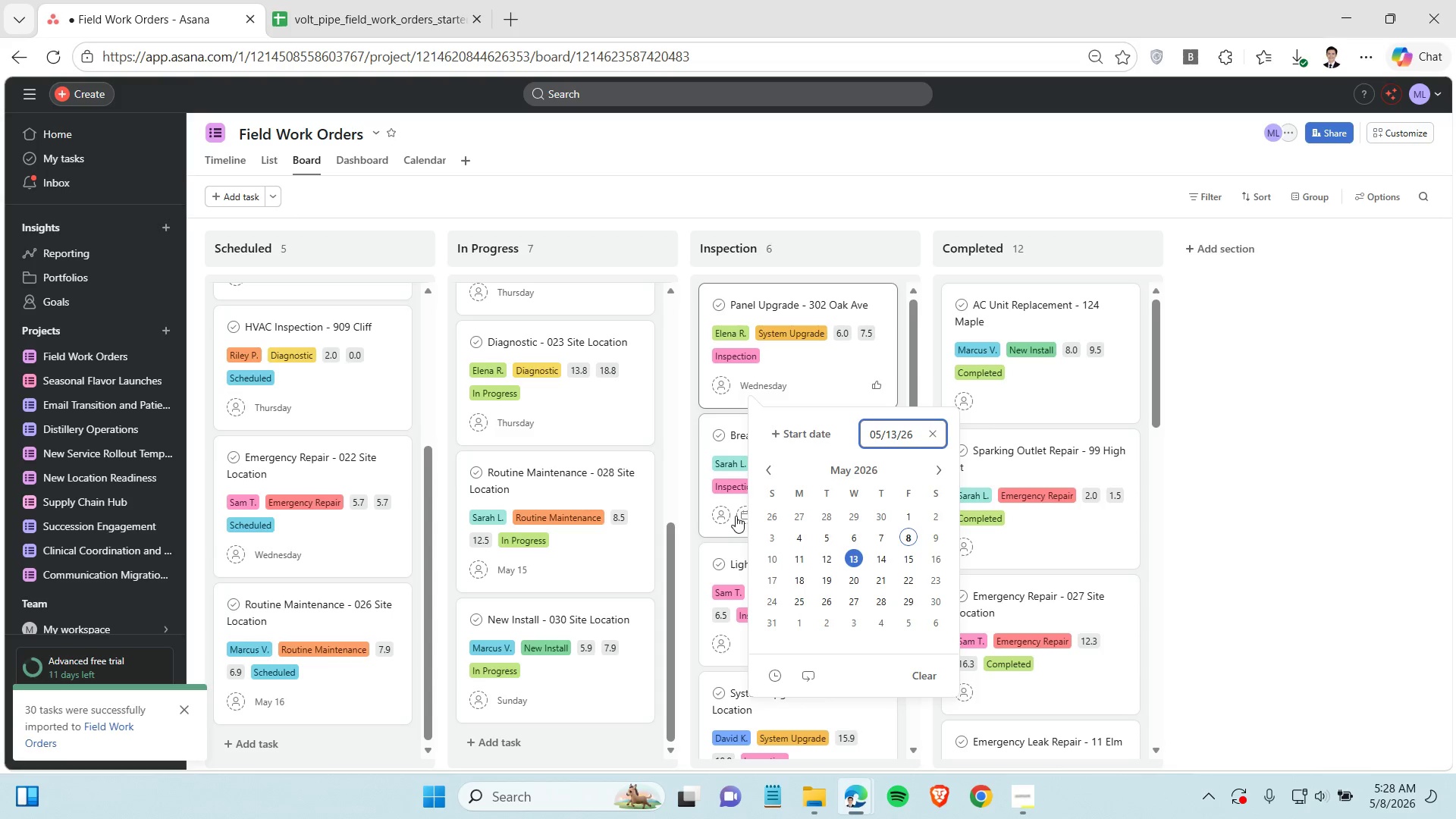 
left_click([743, 513])
 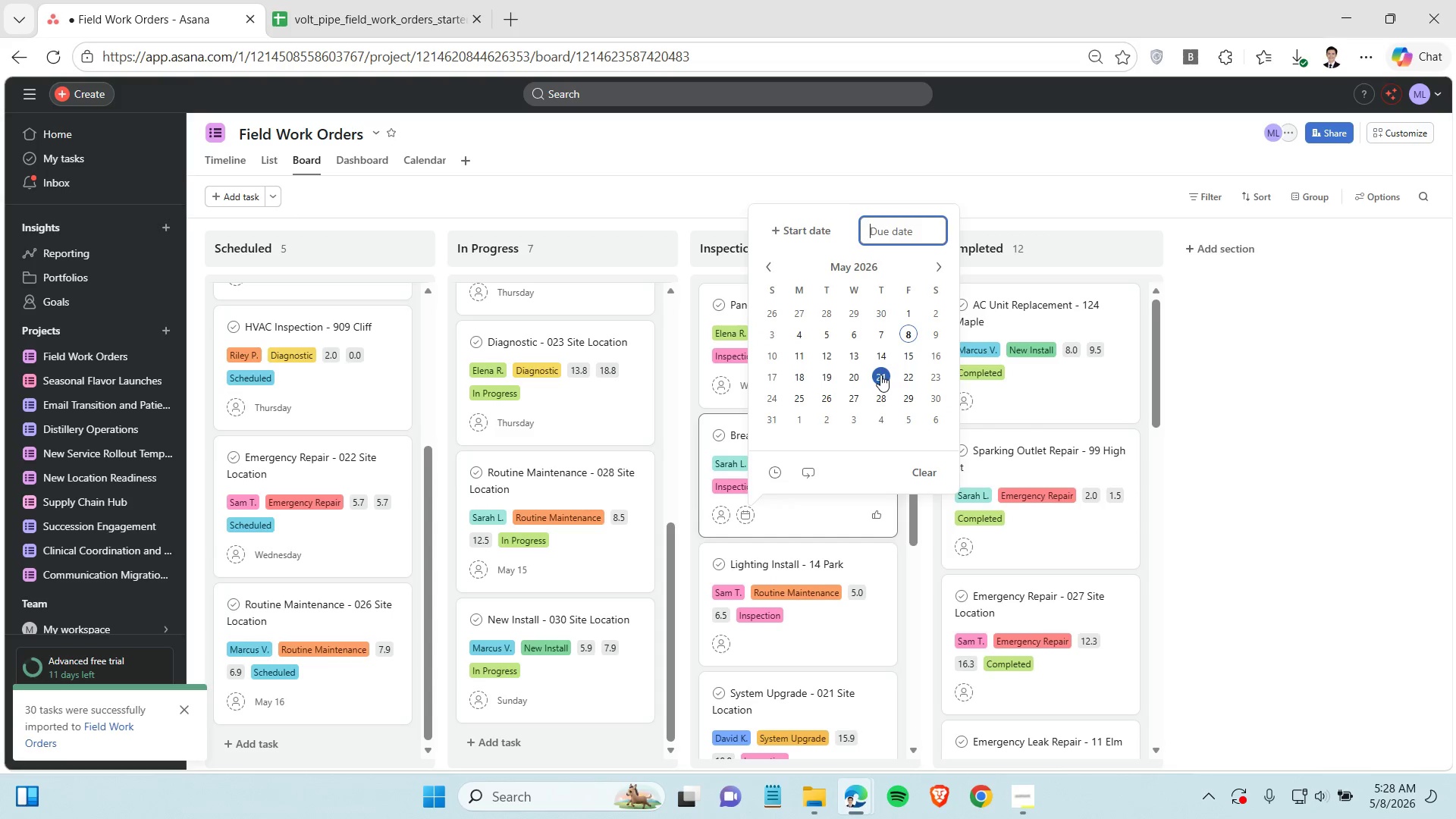 
scroll: coordinate [775, 569], scroll_direction: down, amount: 2.0
 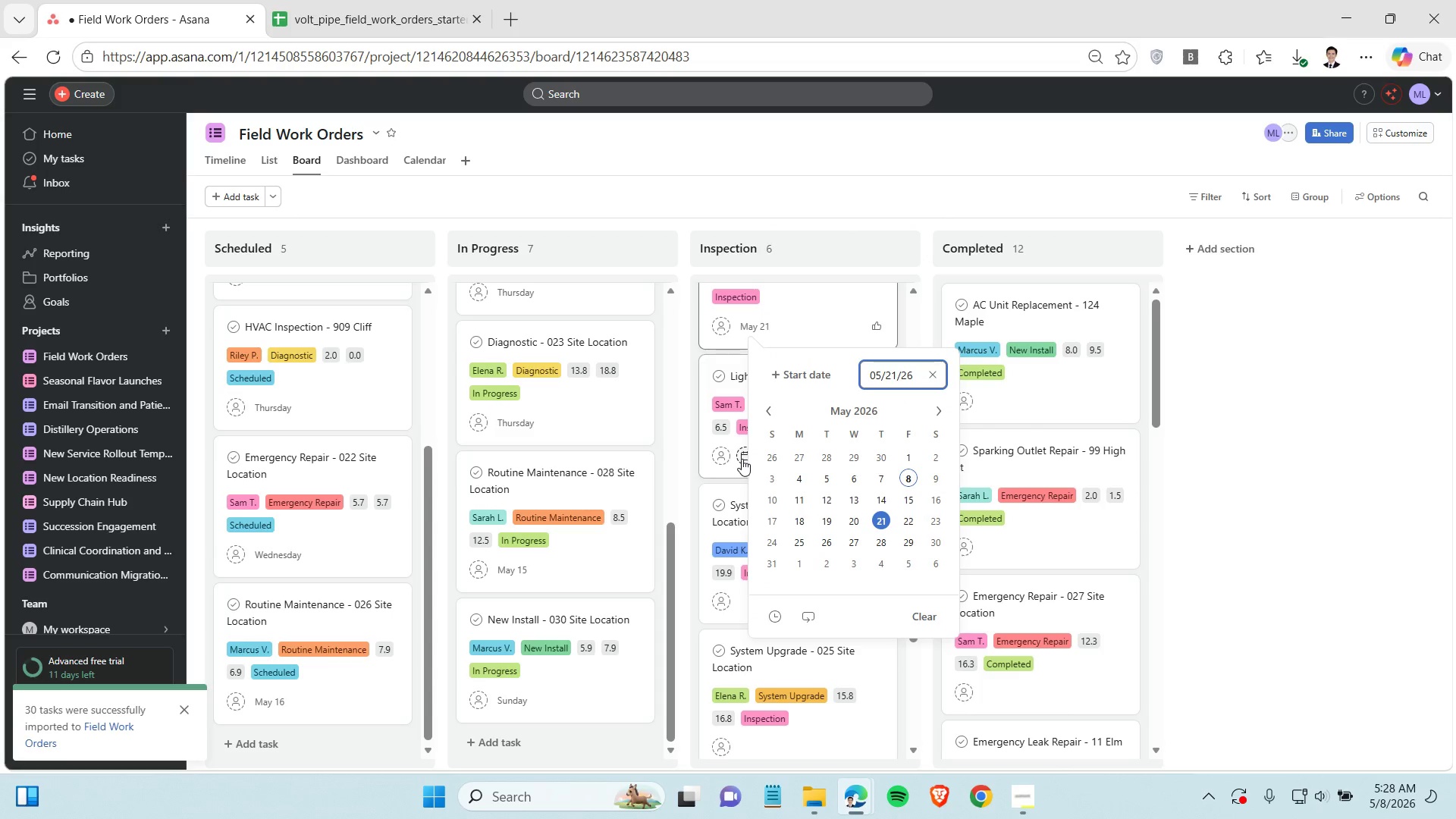 
left_click([742, 459])
 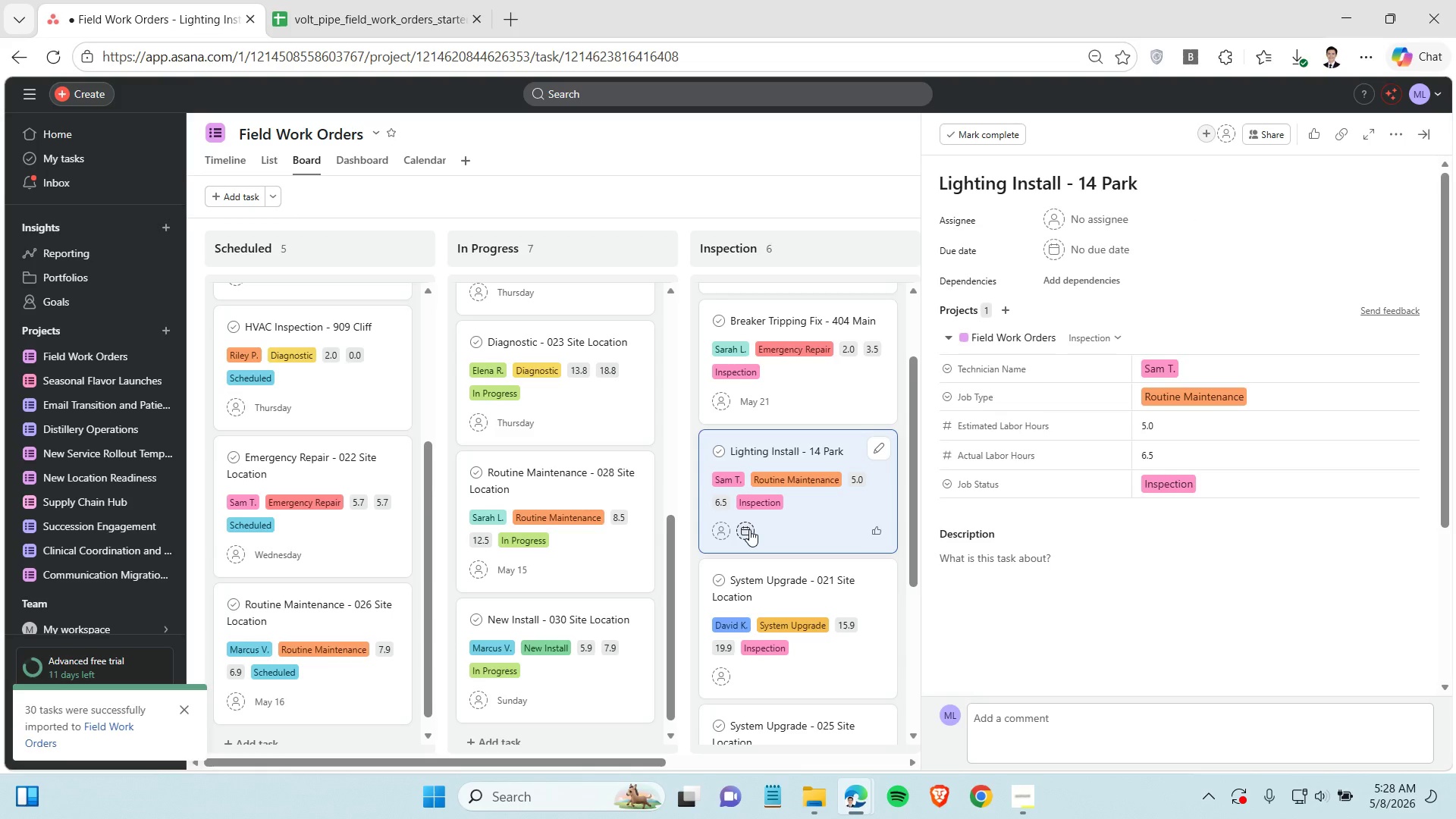 
left_click([749, 529])
 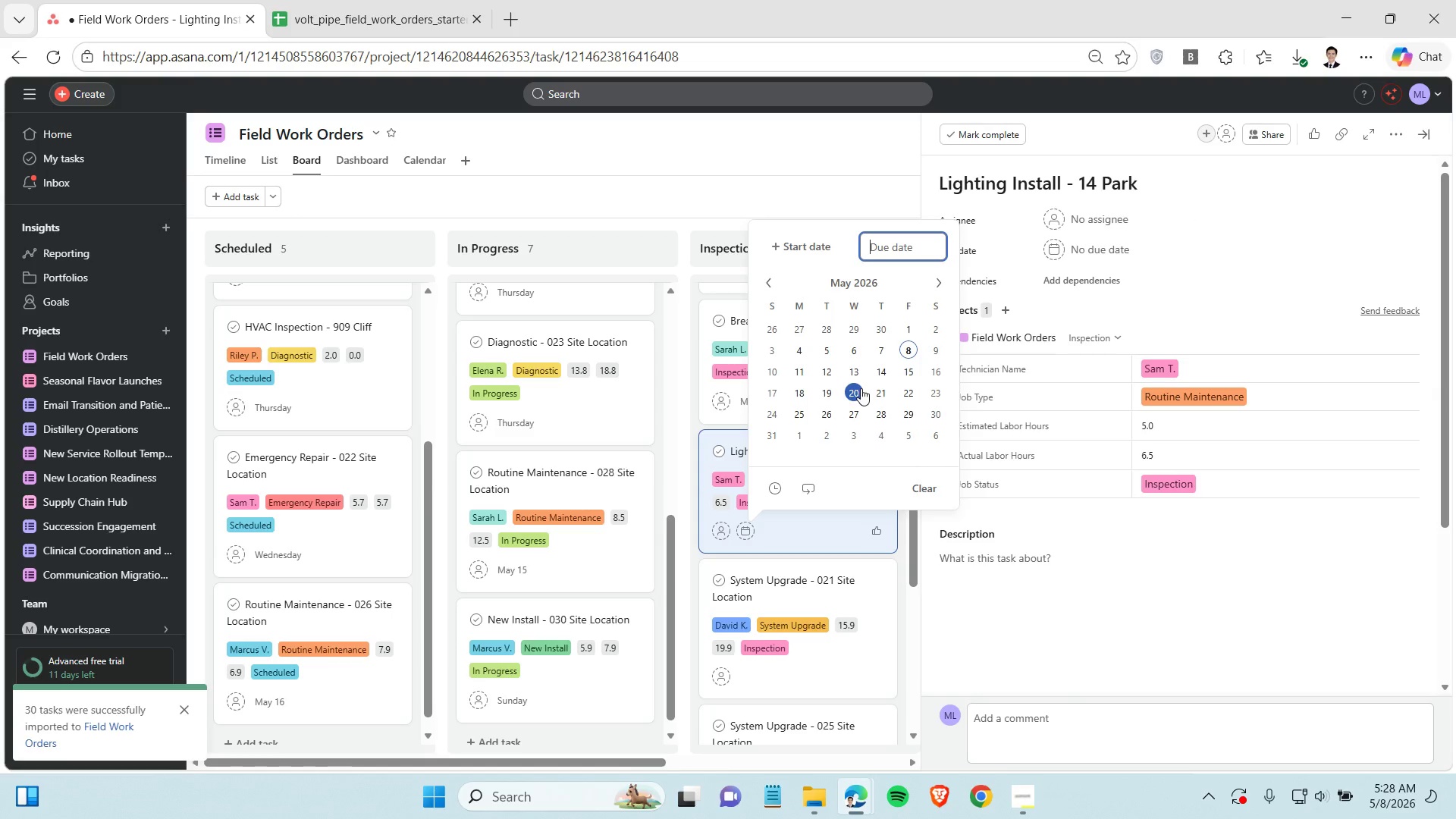 
left_click([858, 391])
 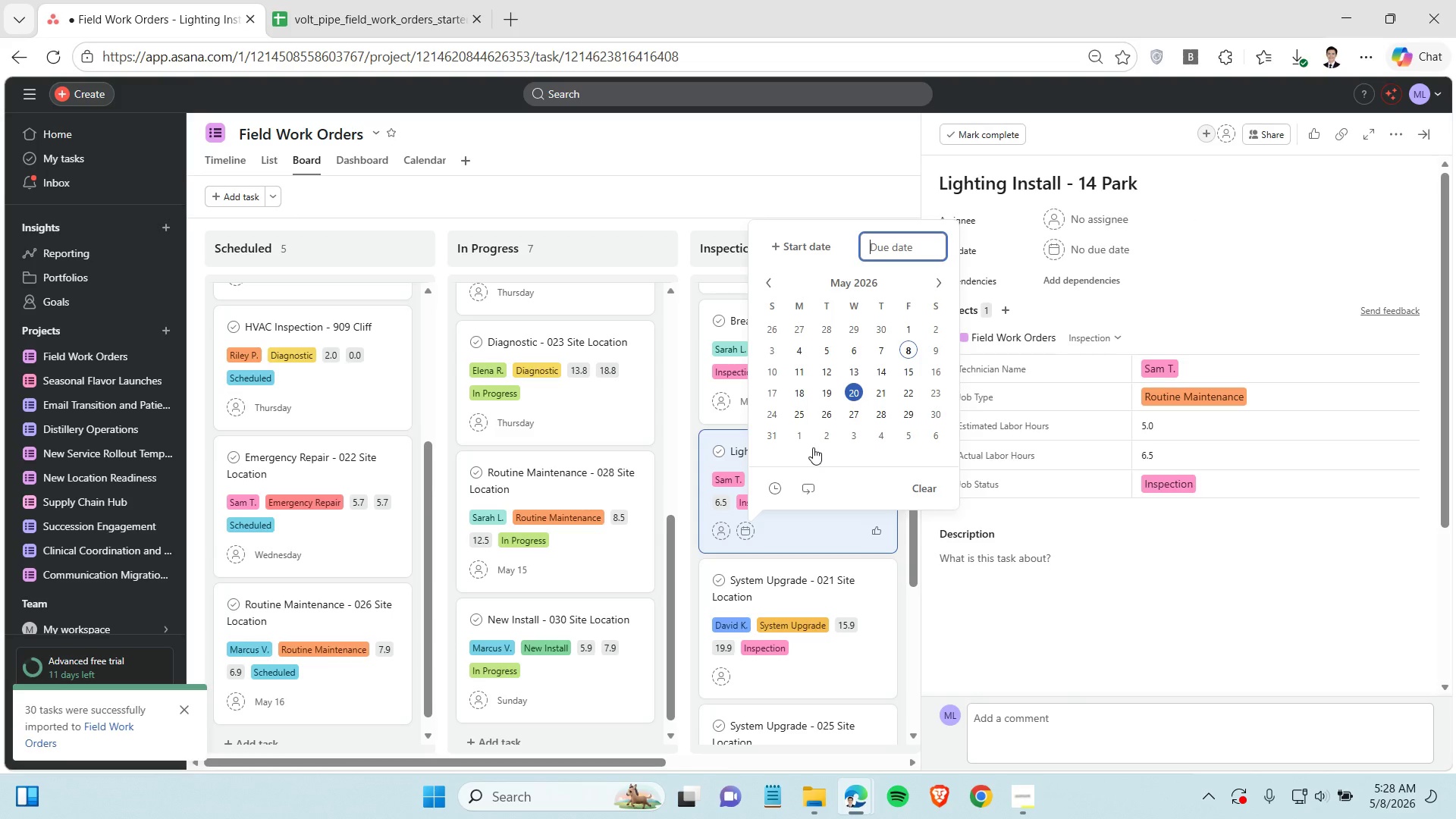 
scroll: coordinate [754, 550], scroll_direction: down, amount: 1.0
 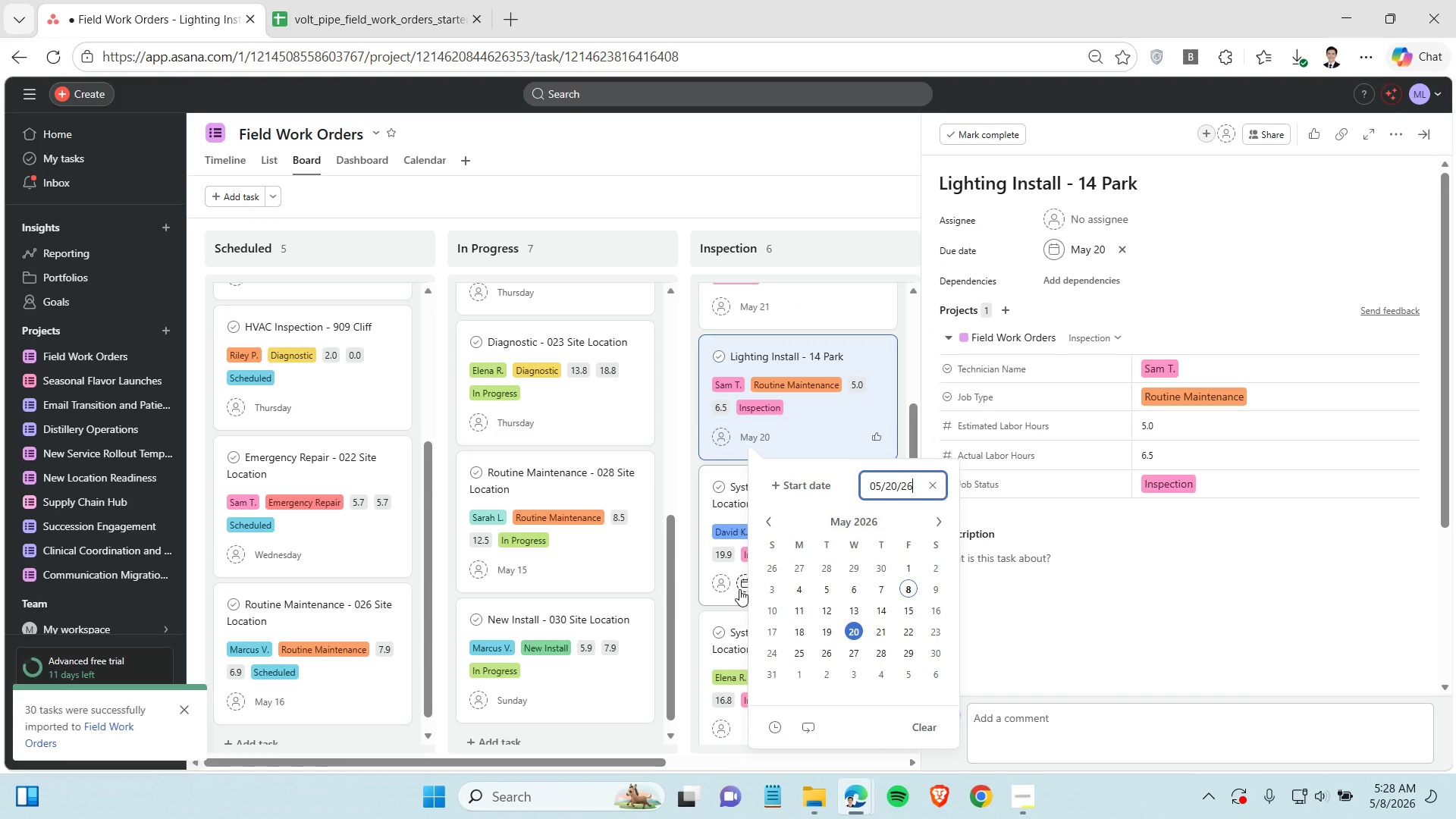 
left_click([744, 582])
 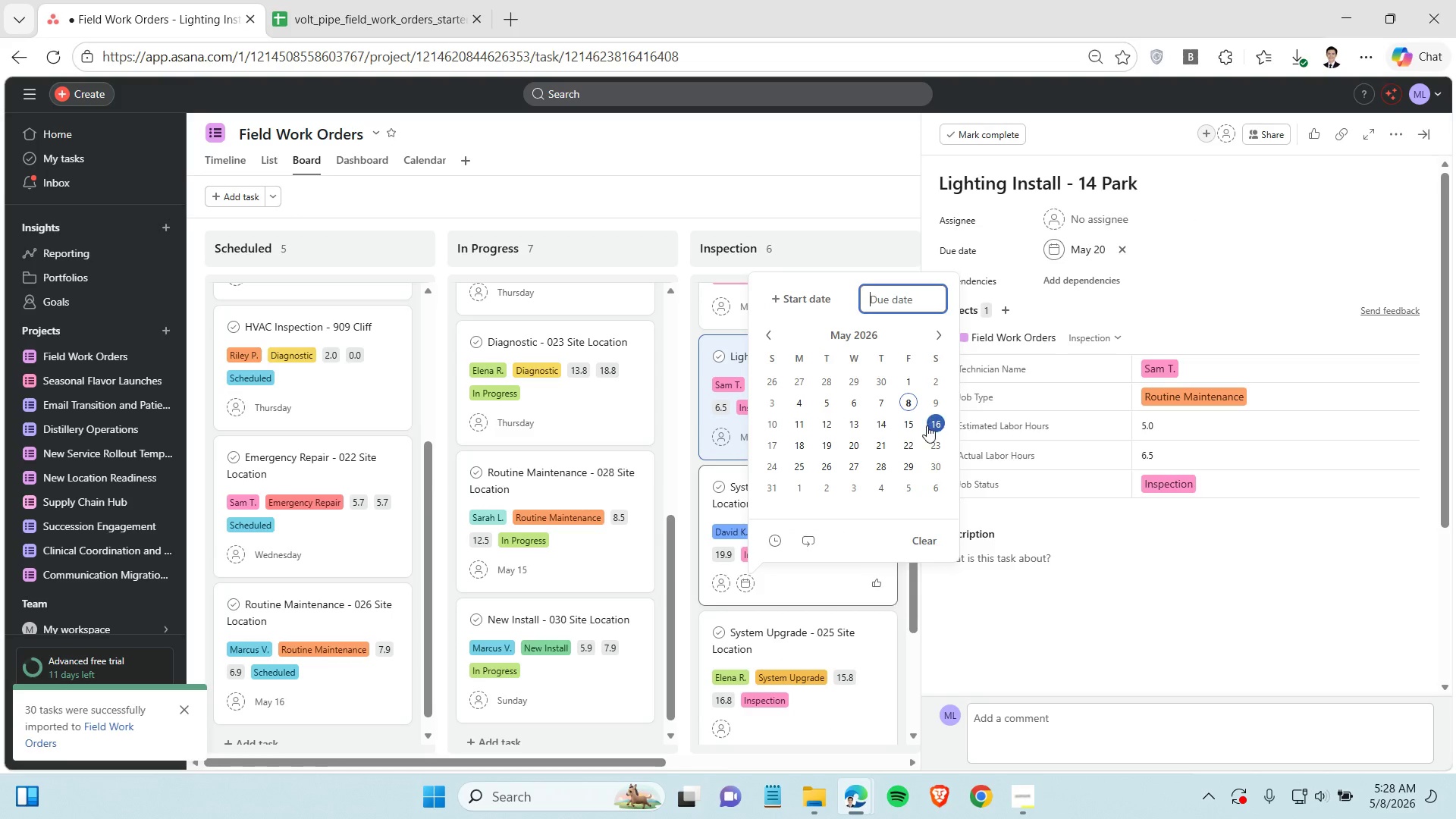 
left_click([934, 424])
 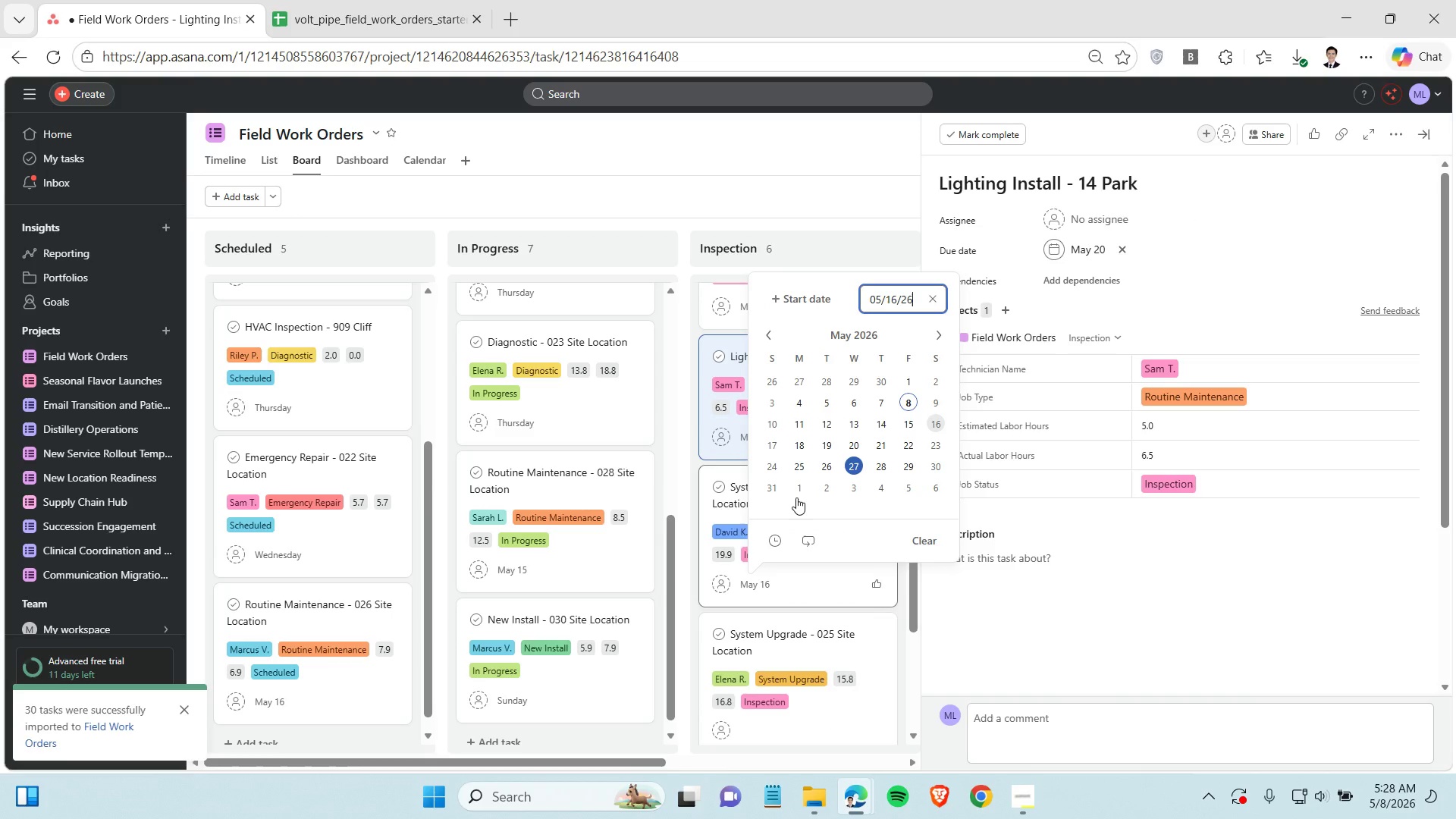 
scroll: coordinate [724, 549], scroll_direction: down, amount: 2.0
 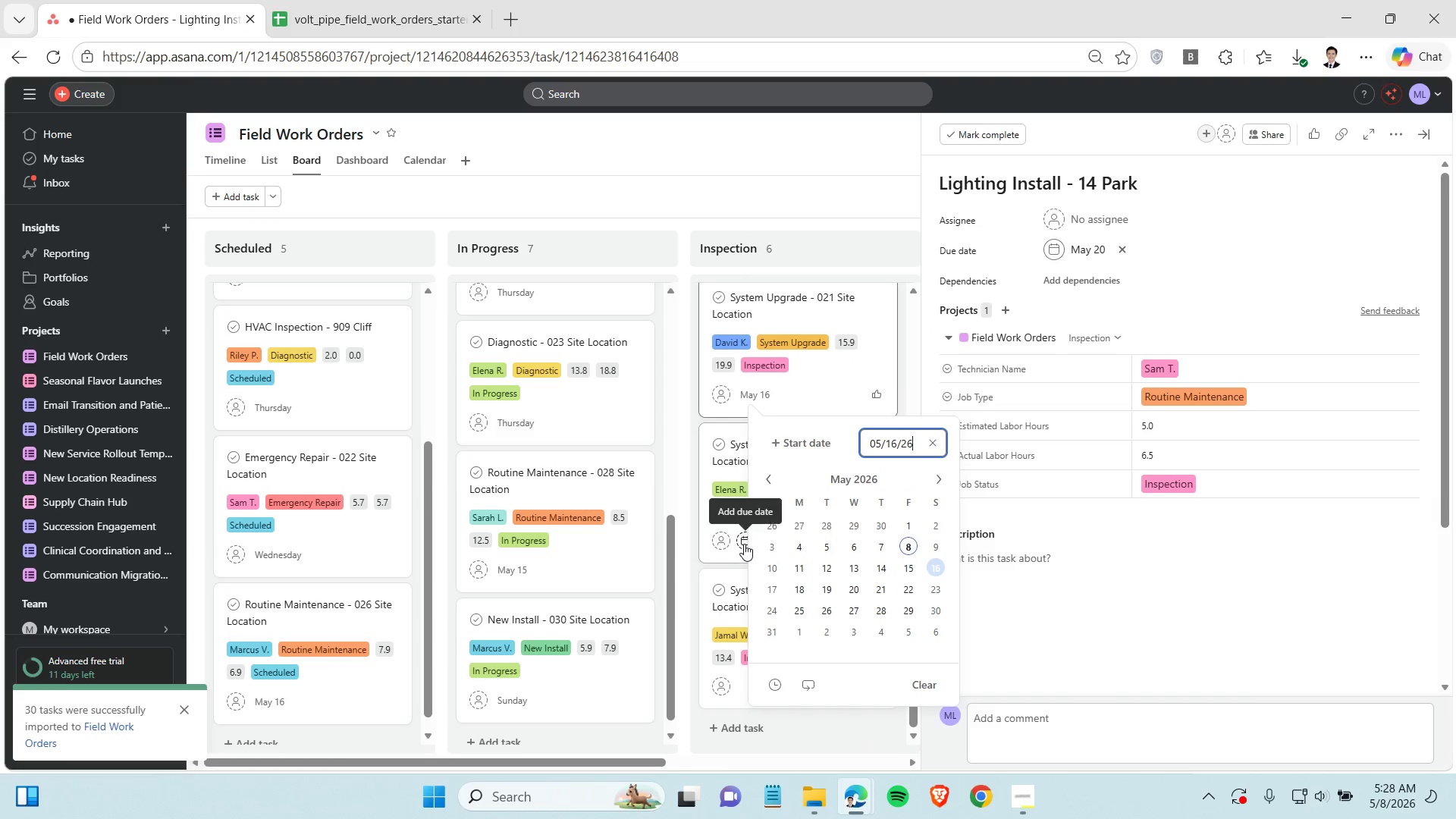 
left_click([744, 542])
 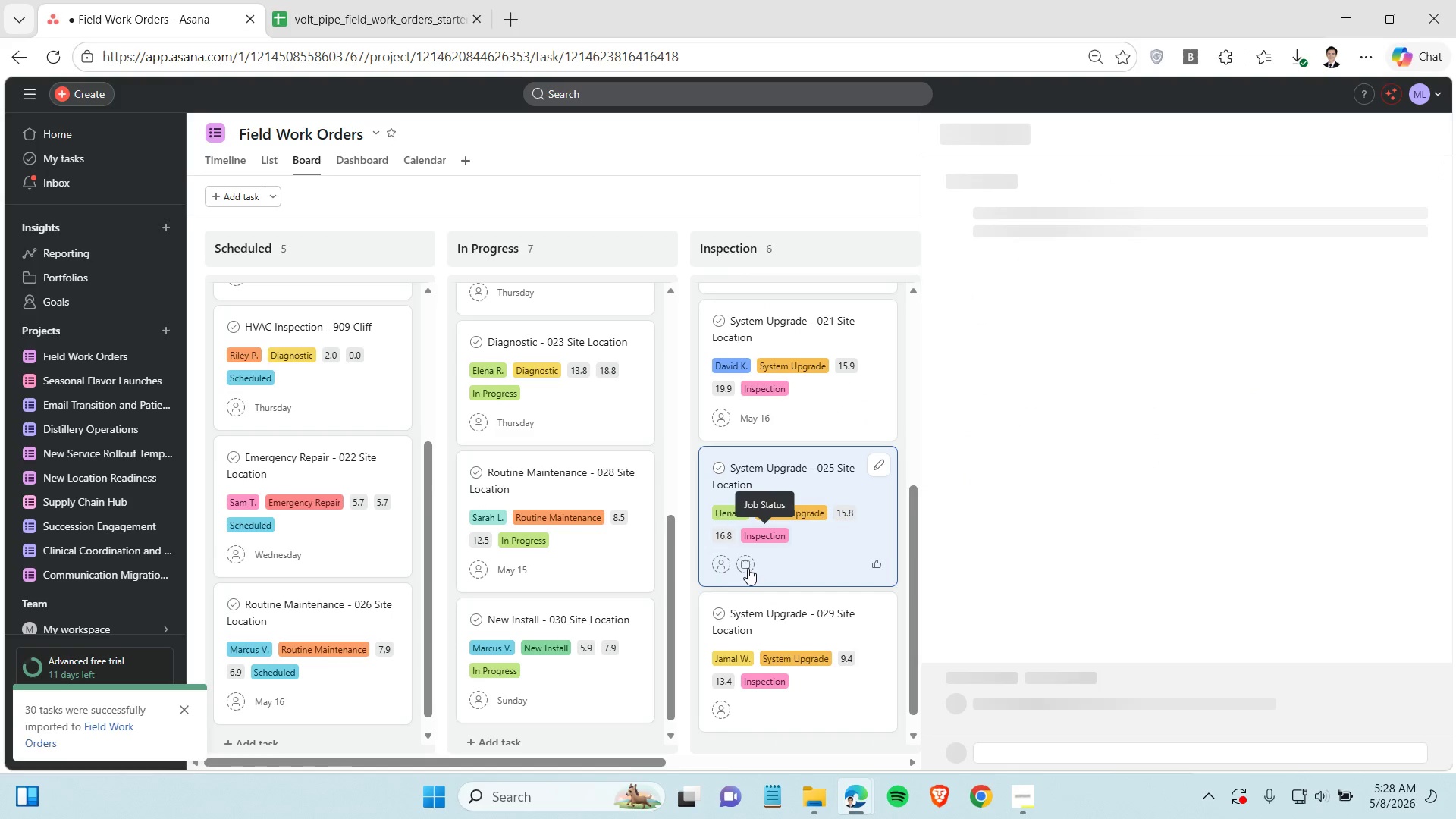 
left_click([748, 568])
 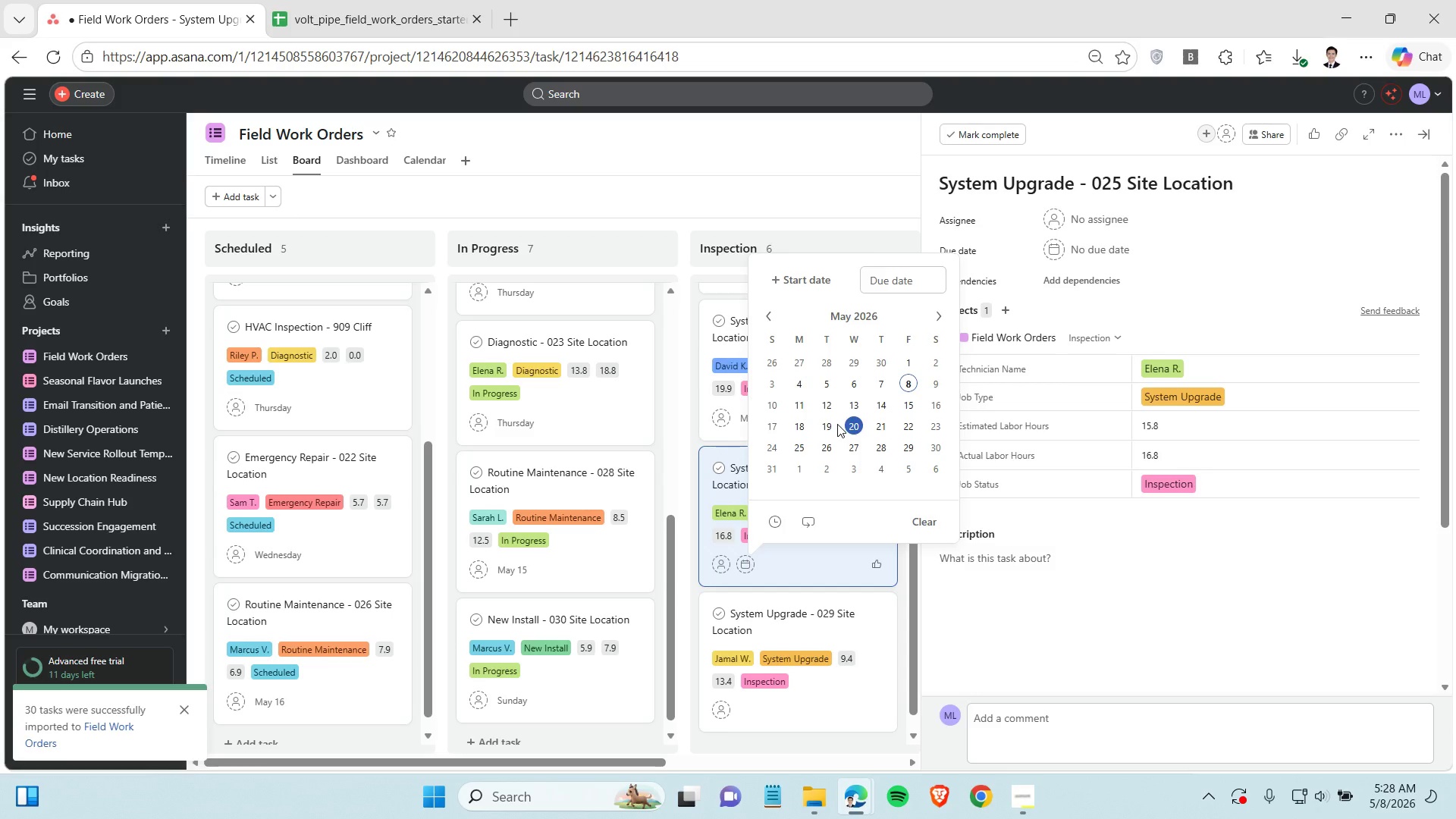 
left_click([802, 424])
 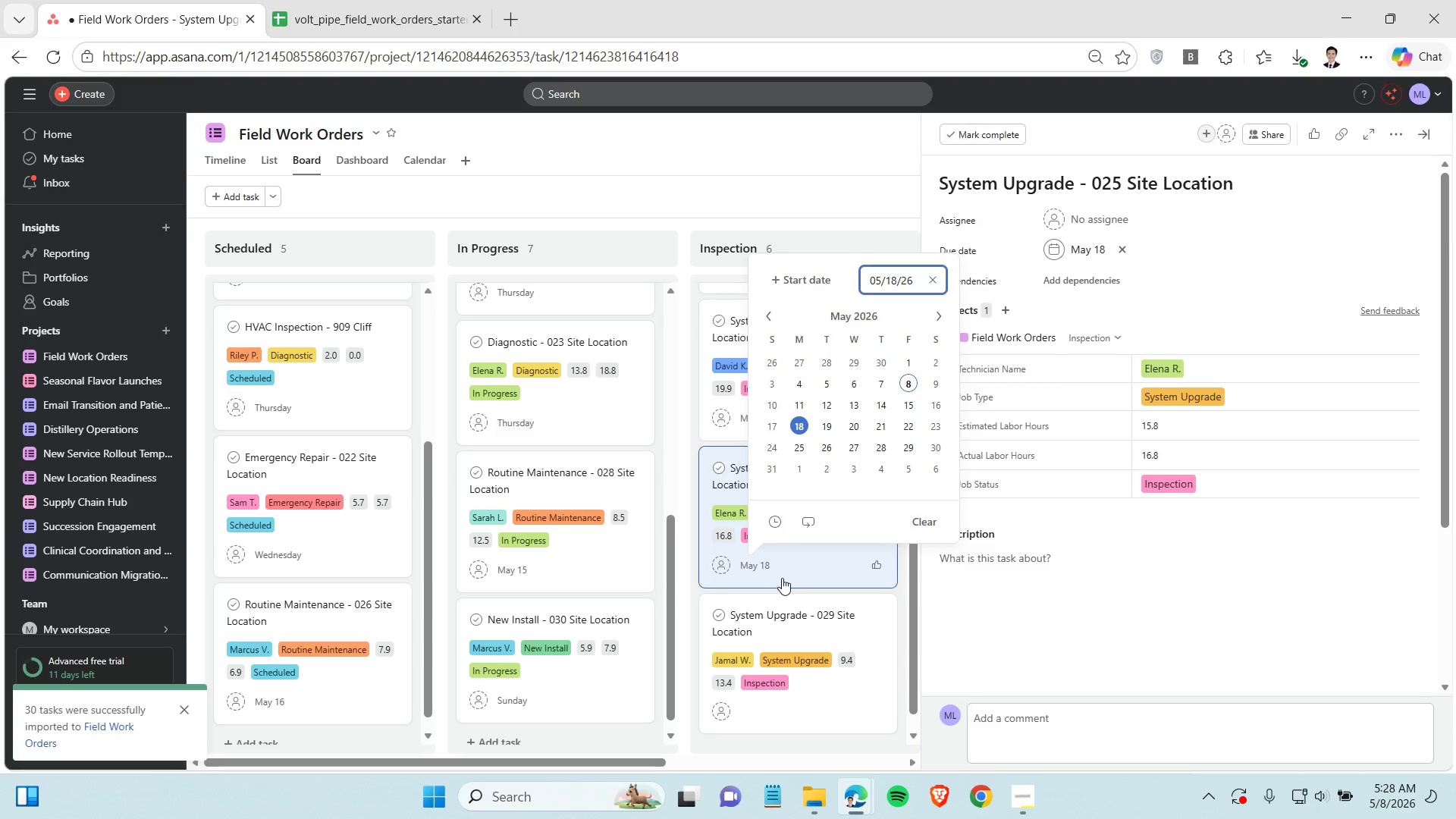 
scroll: coordinate [783, 578], scroll_direction: down, amount: 2.0
 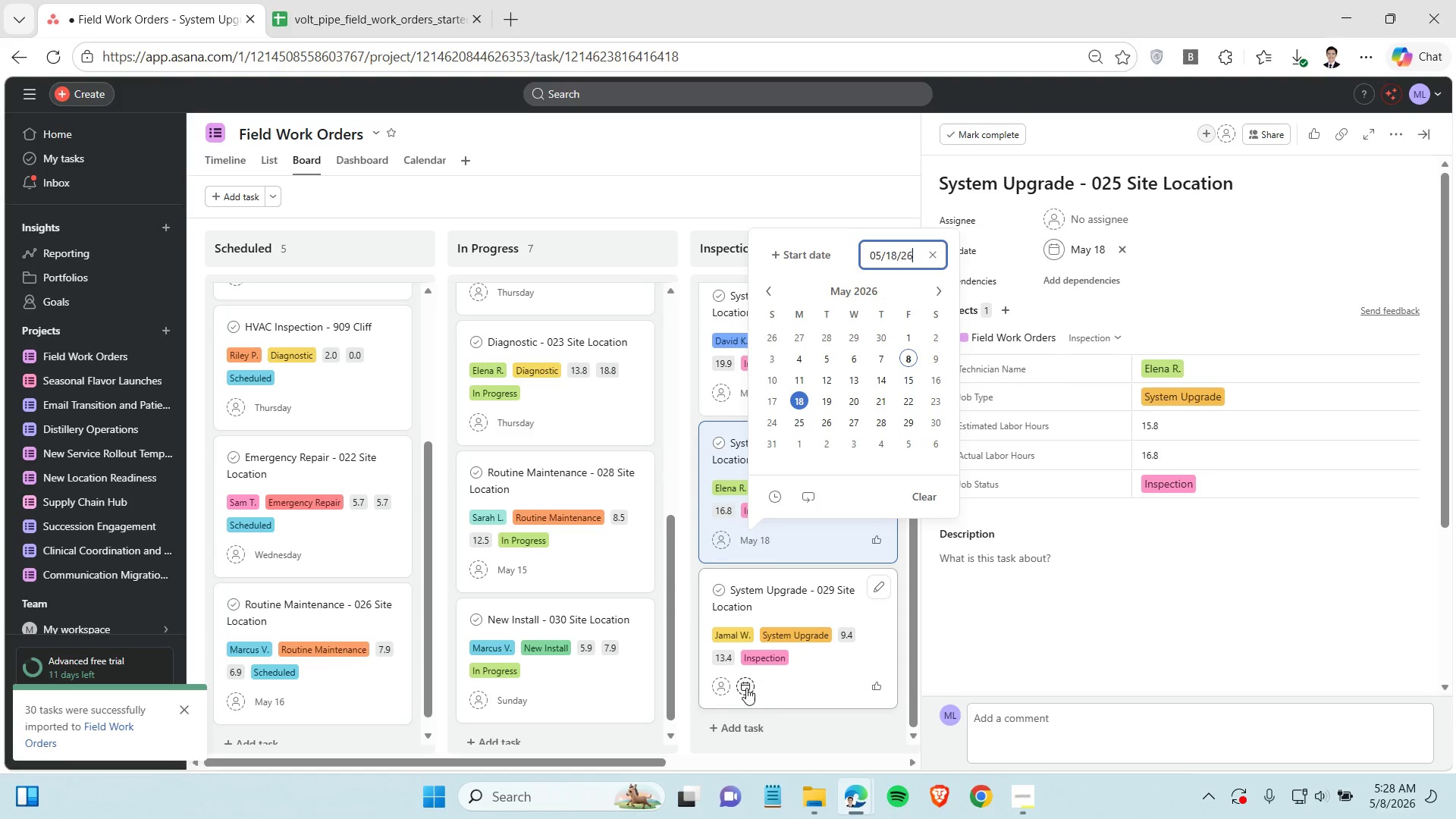 
left_click([745, 686])
 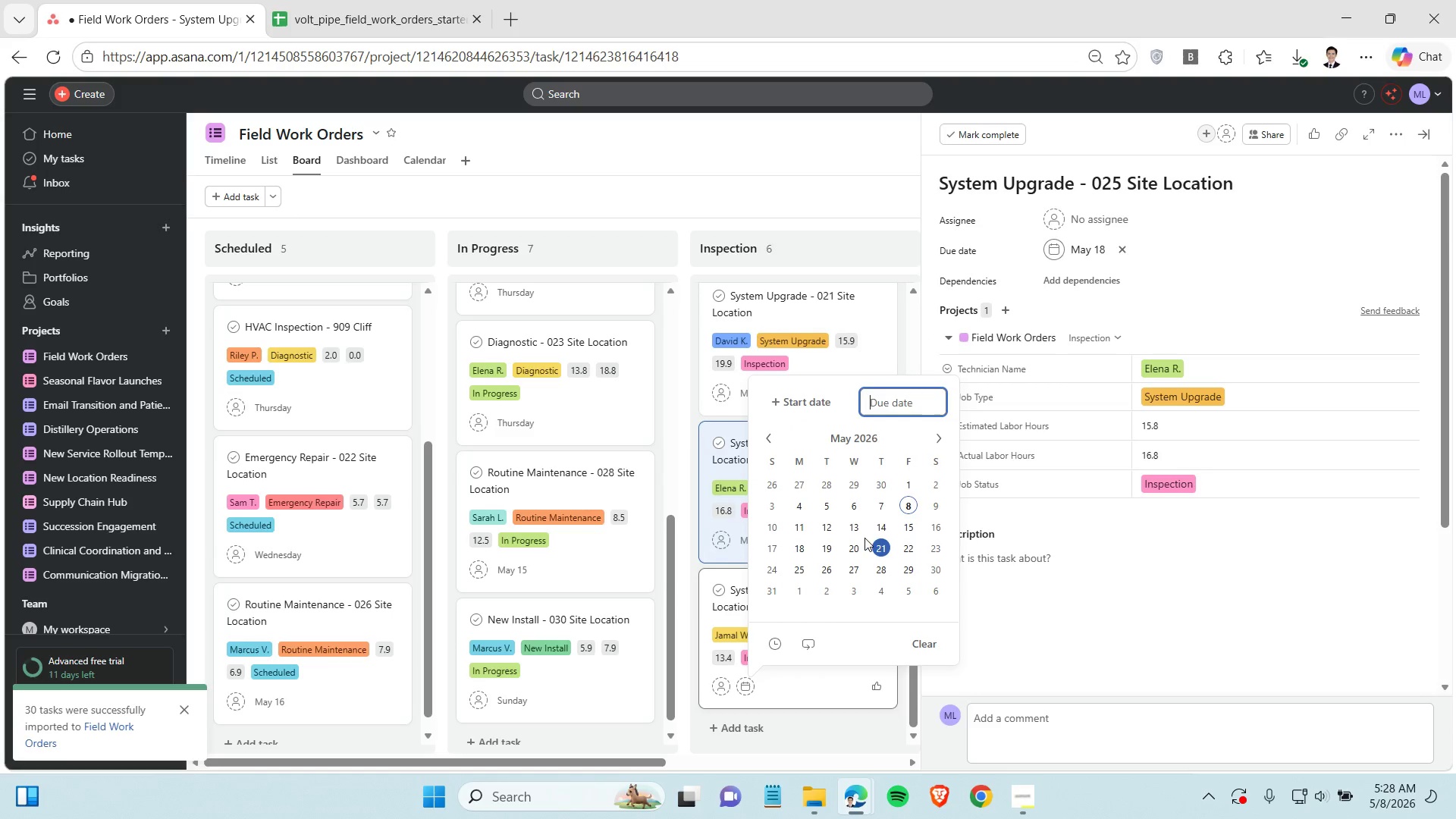 
left_click([859, 547])
 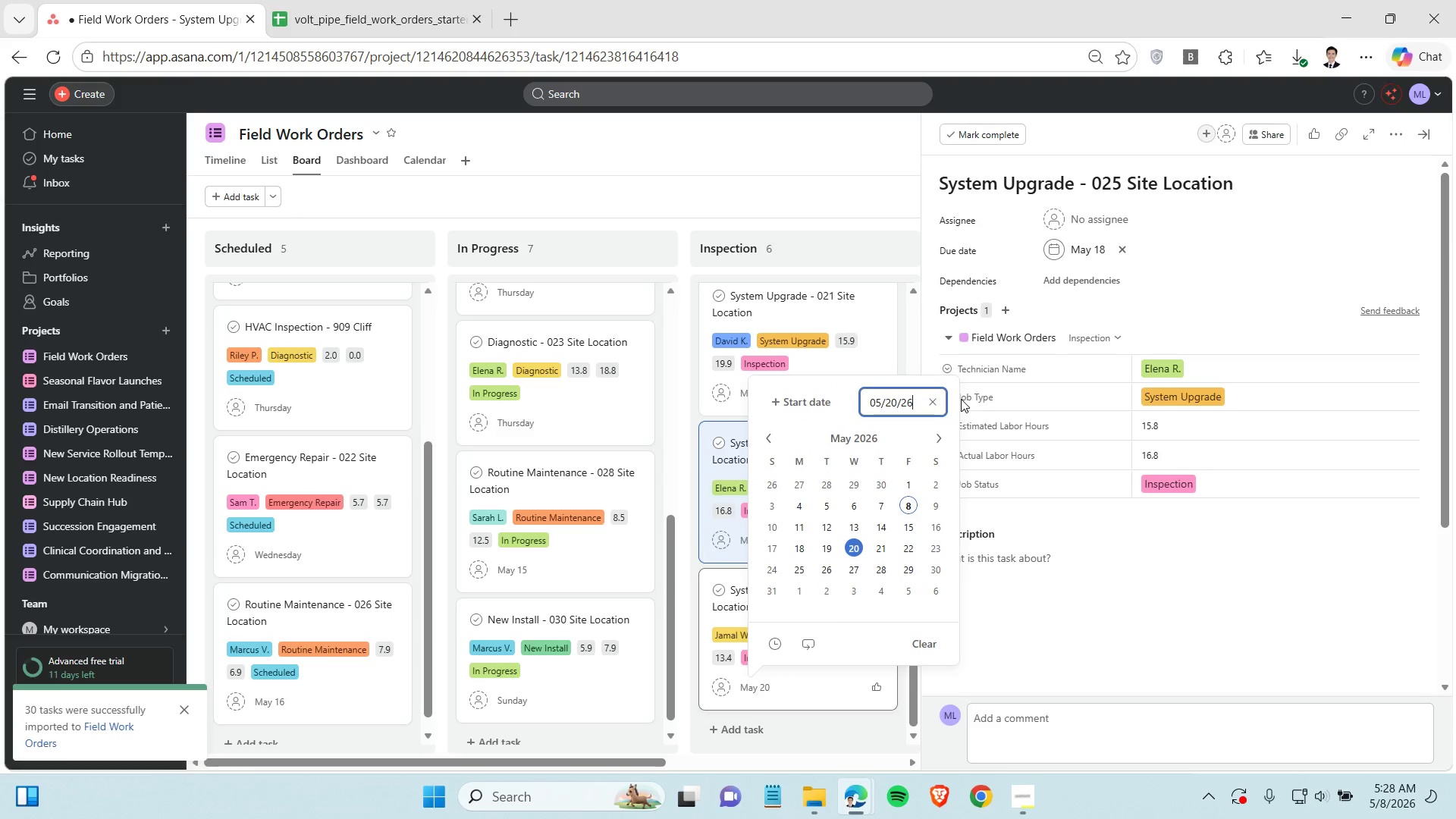 
left_click([850, 200])
 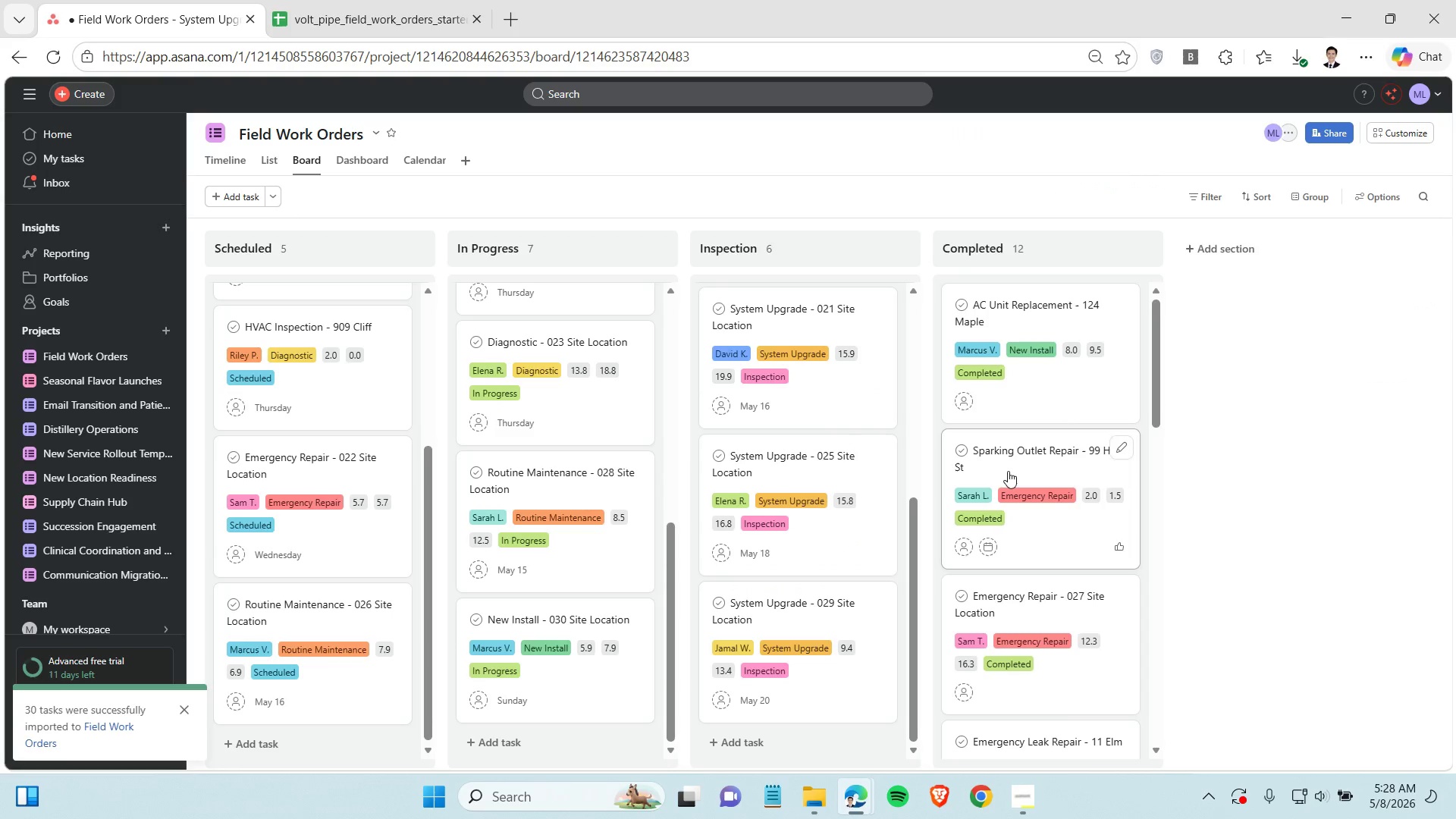 
scroll: coordinate [1058, 415], scroll_direction: up, amount: 4.0
 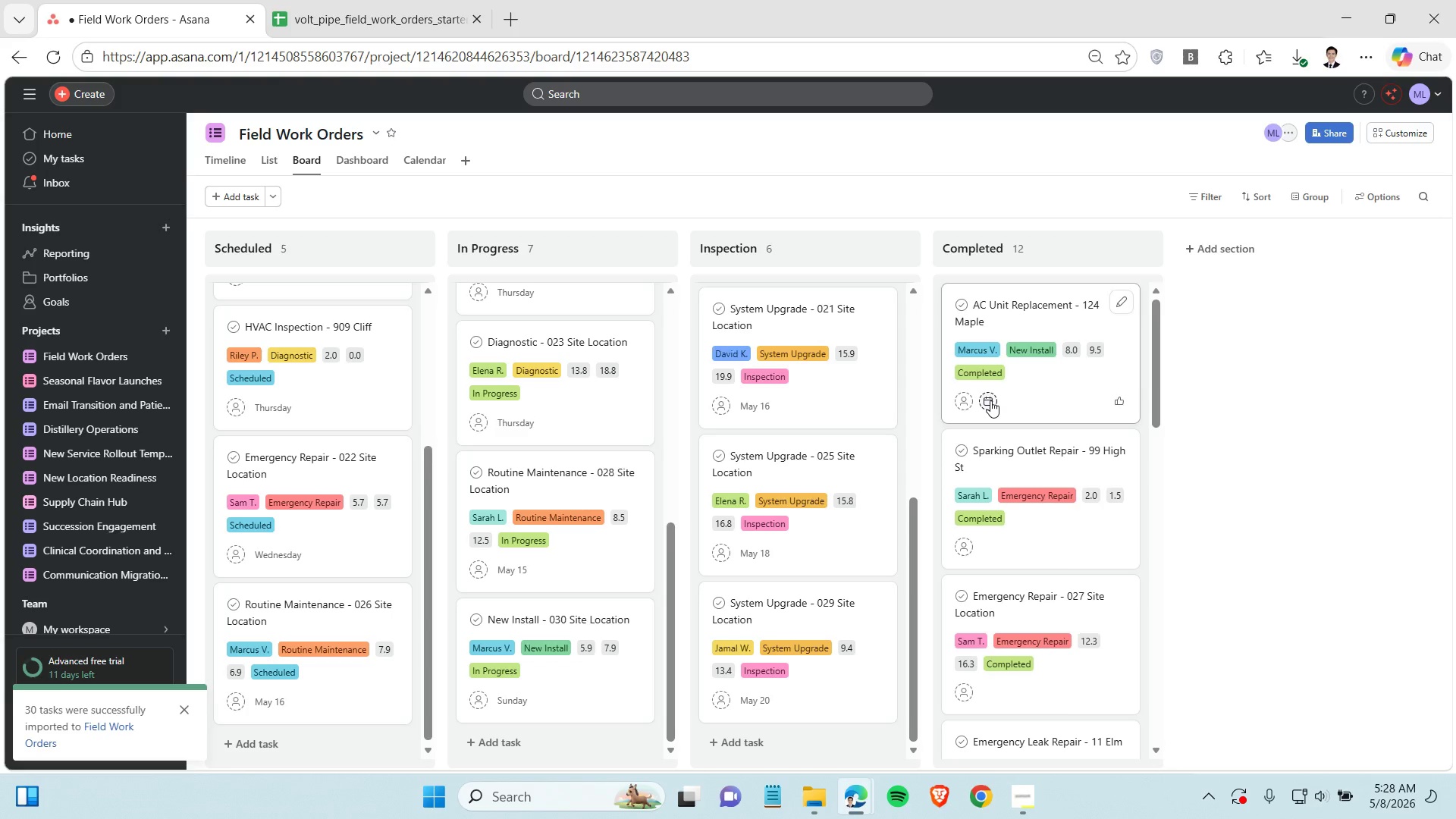 
left_click([990, 400])
 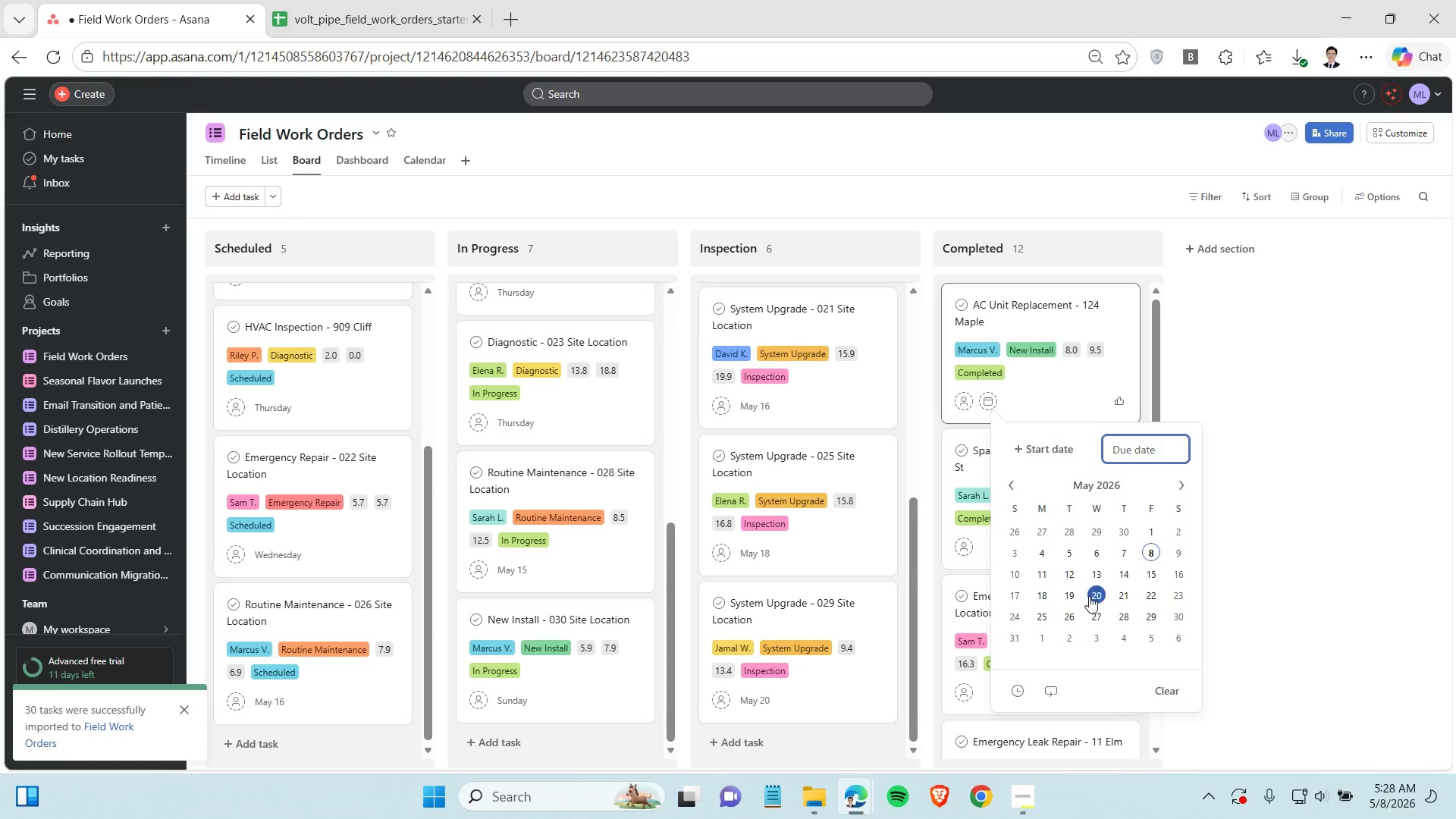 
left_click([1090, 598])
 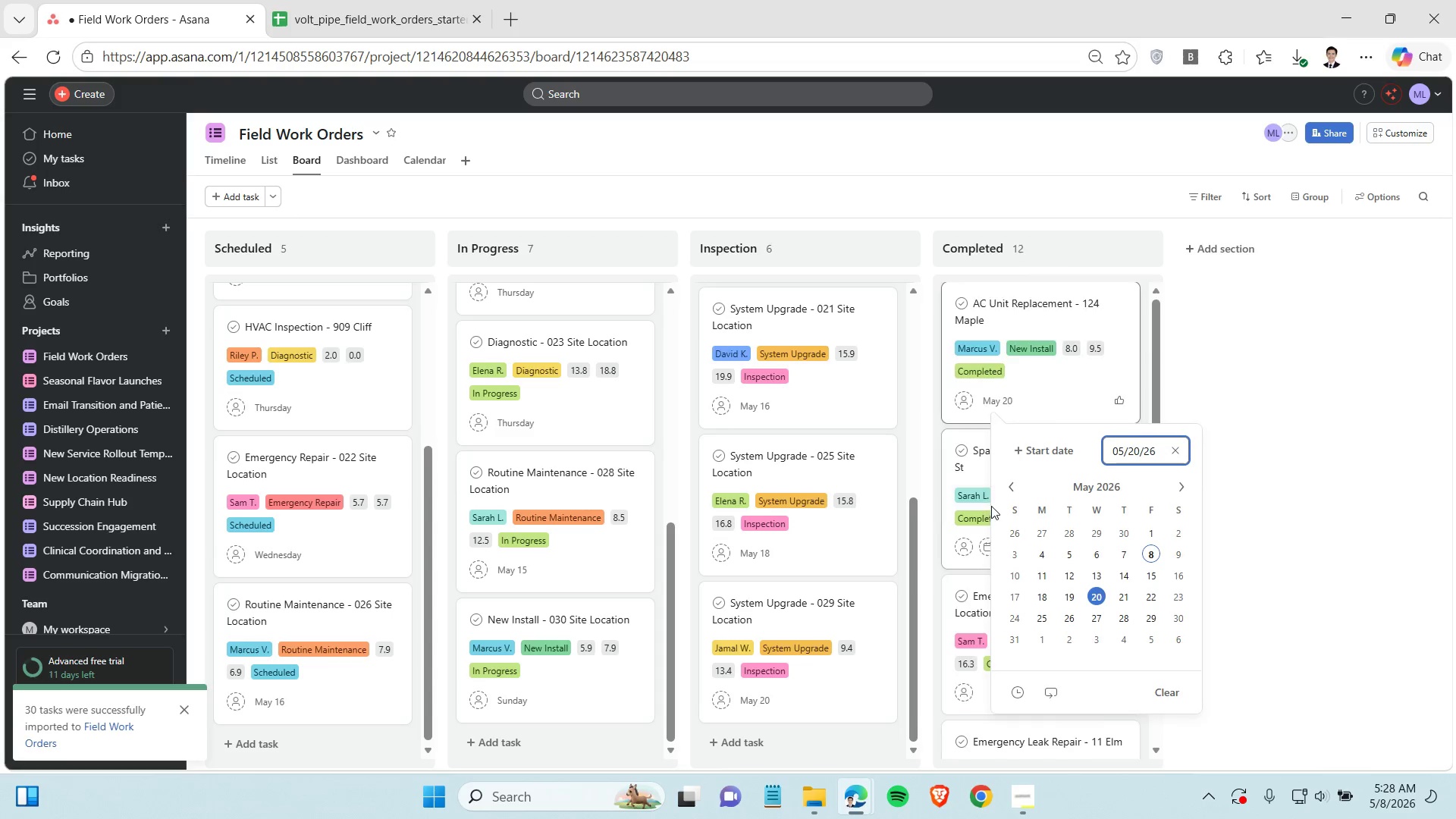 
scroll: coordinate [990, 506], scroll_direction: down, amount: 1.0
 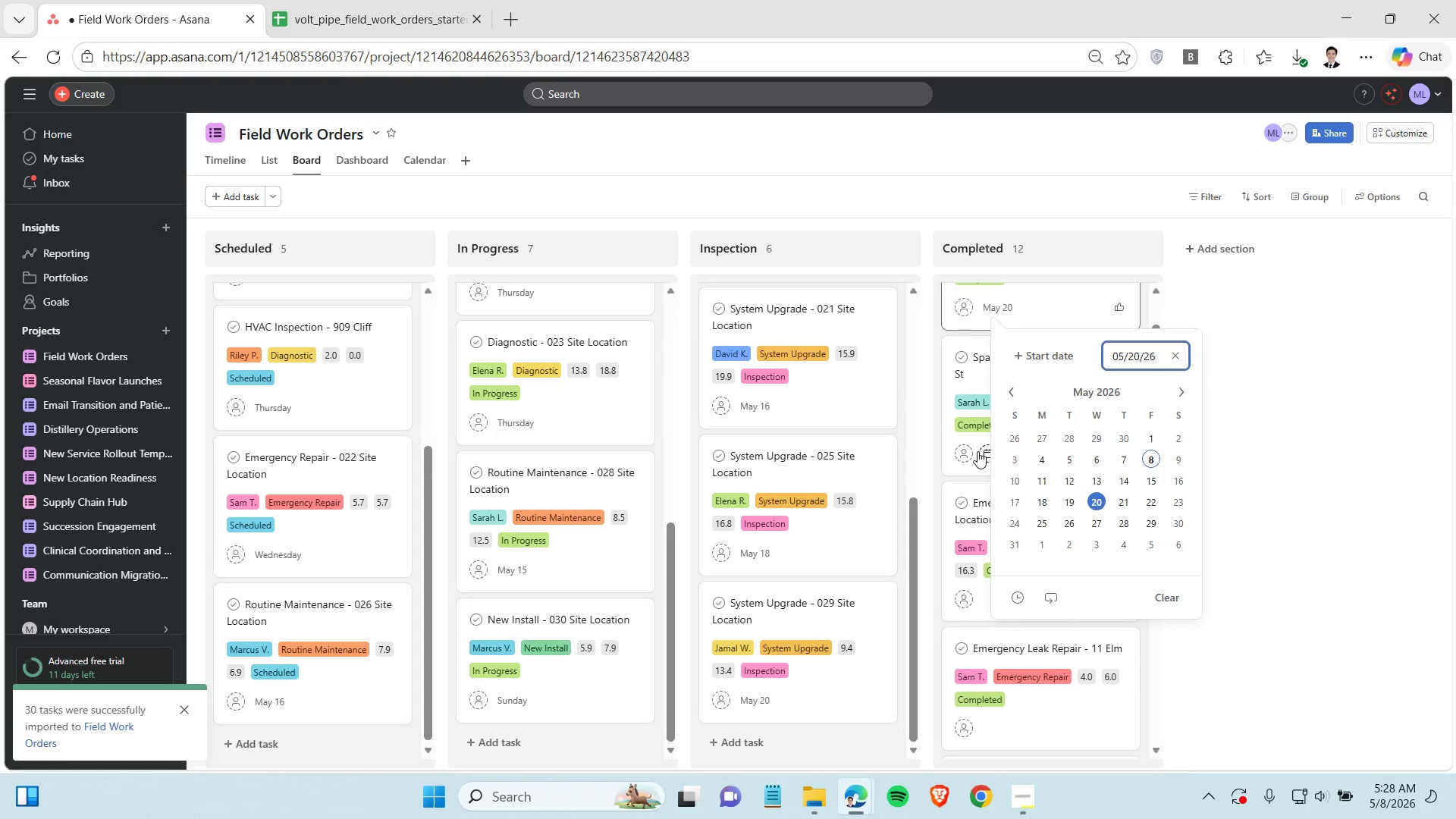 
left_click([981, 452])
 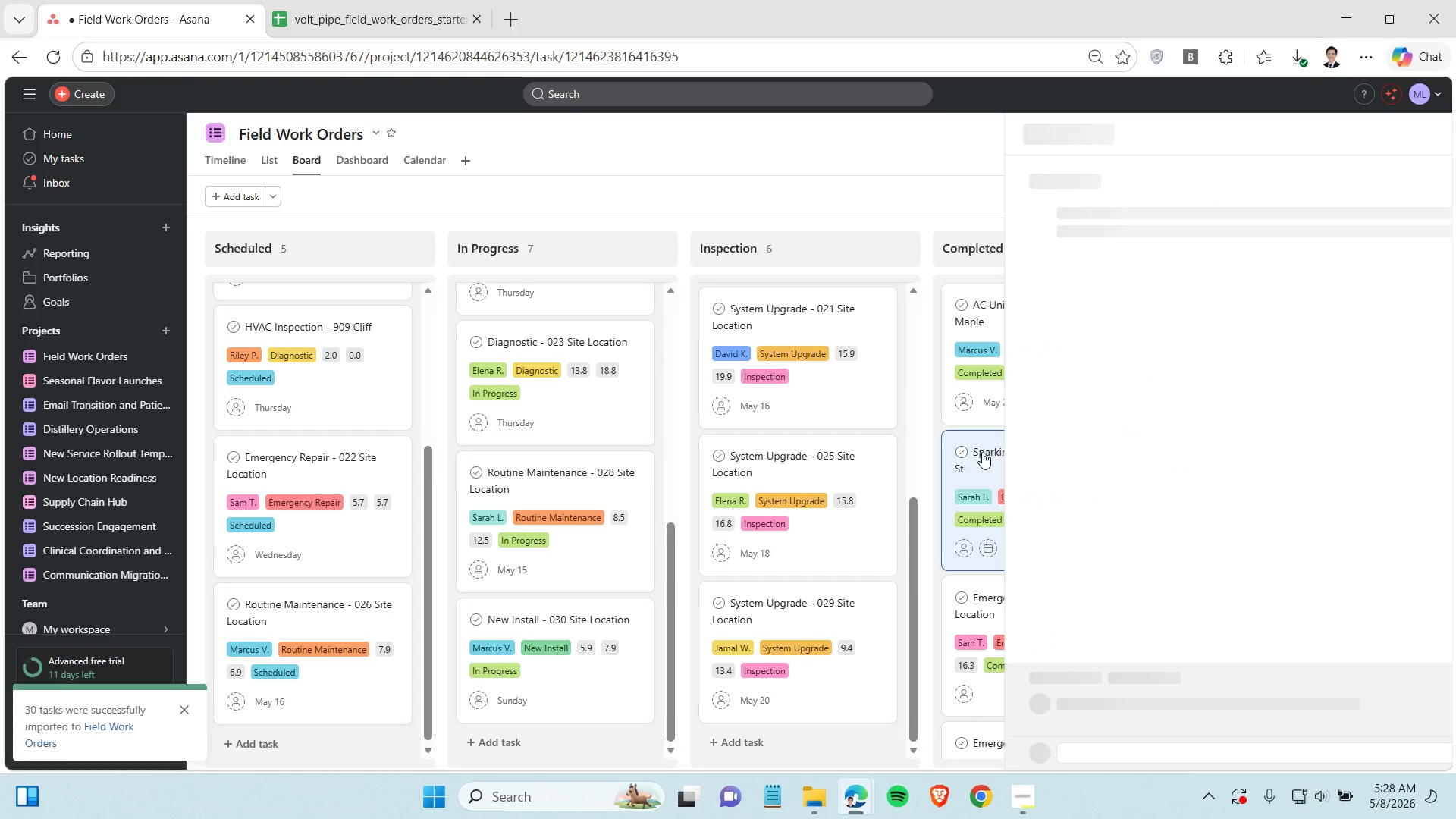 
left_click([868, 165])
 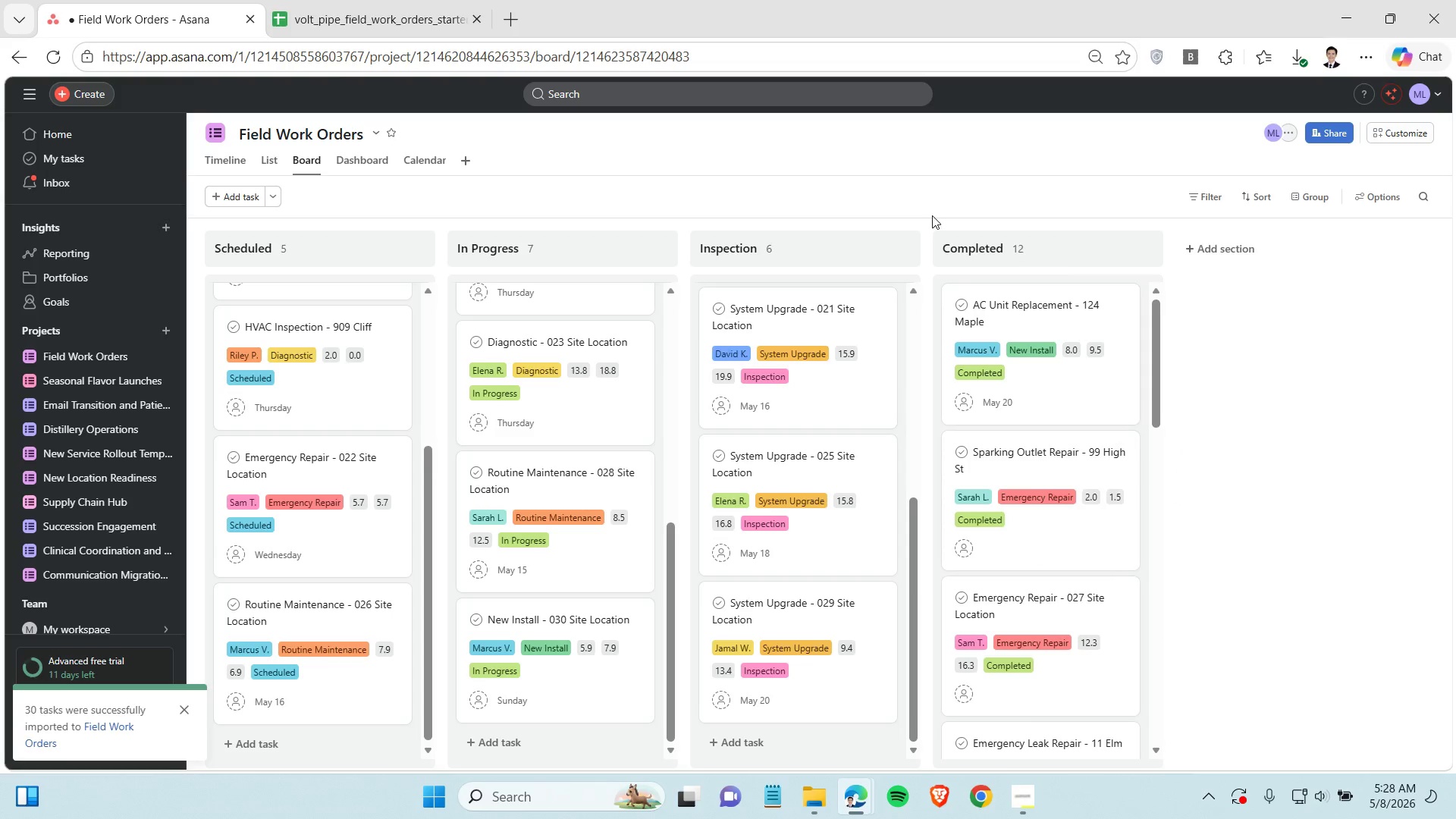 
scroll: coordinate [1047, 530], scroll_direction: down, amount: 1.0
 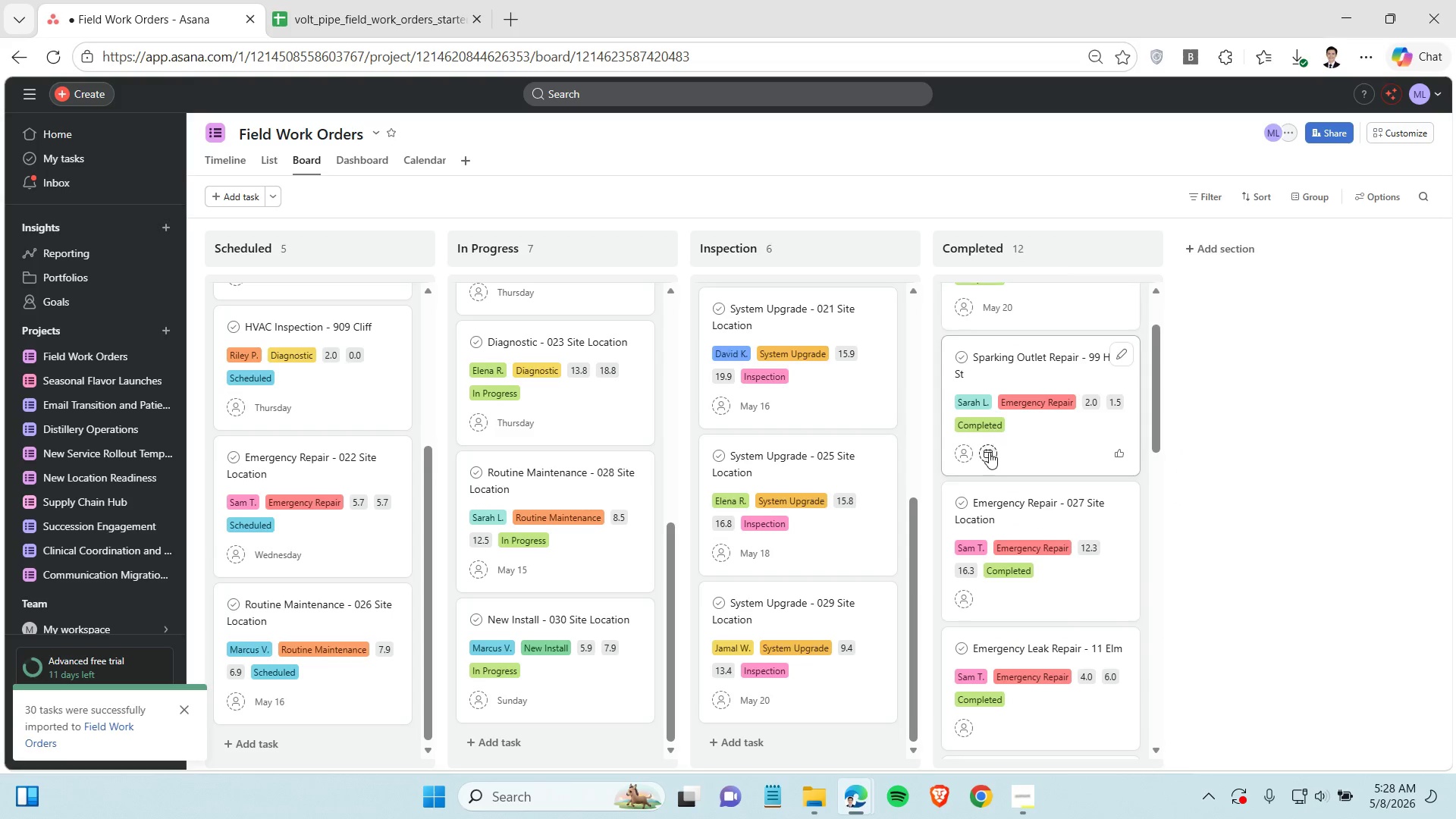 
left_click([989, 452])
 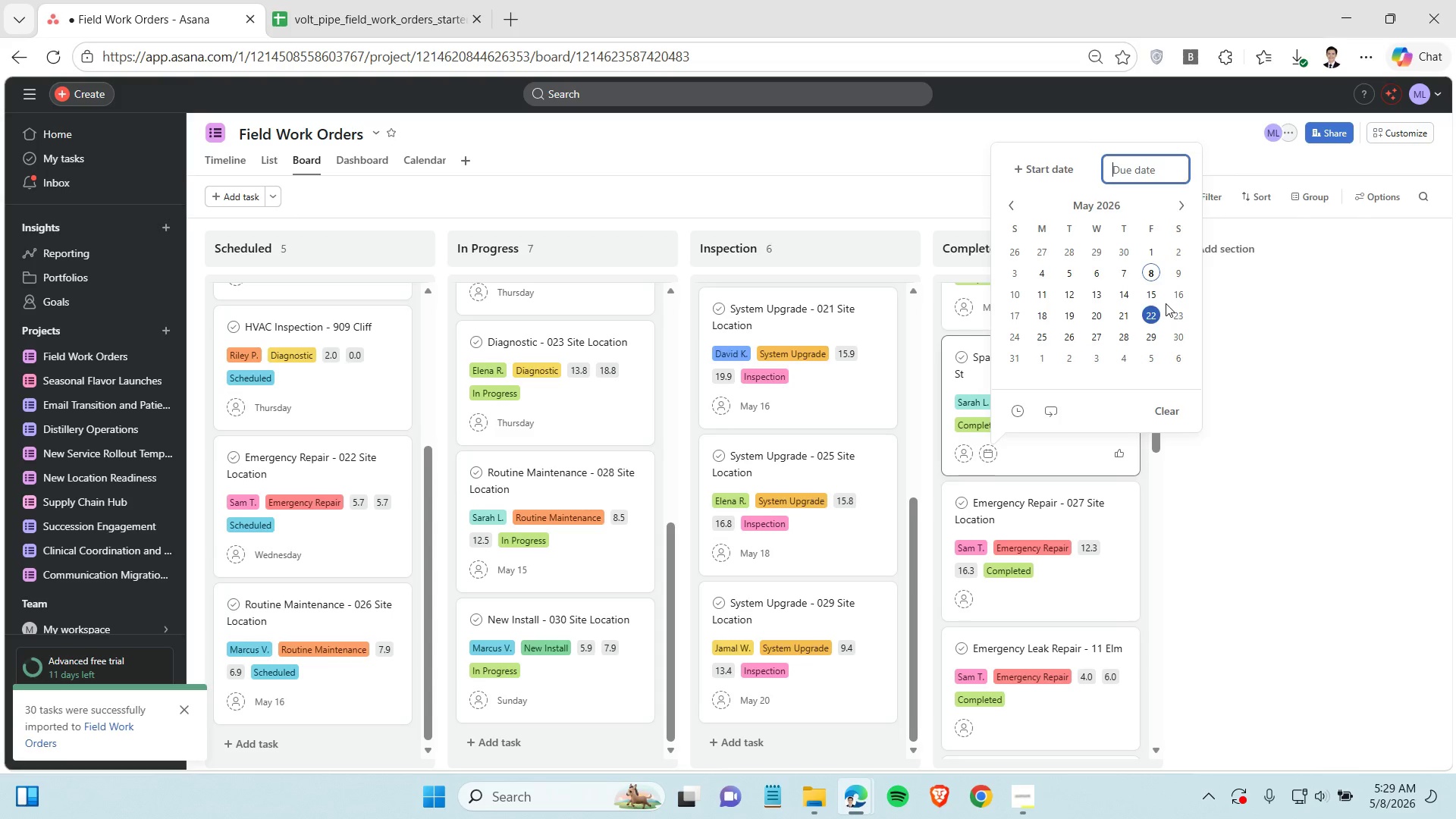 
left_click([1175, 300])
 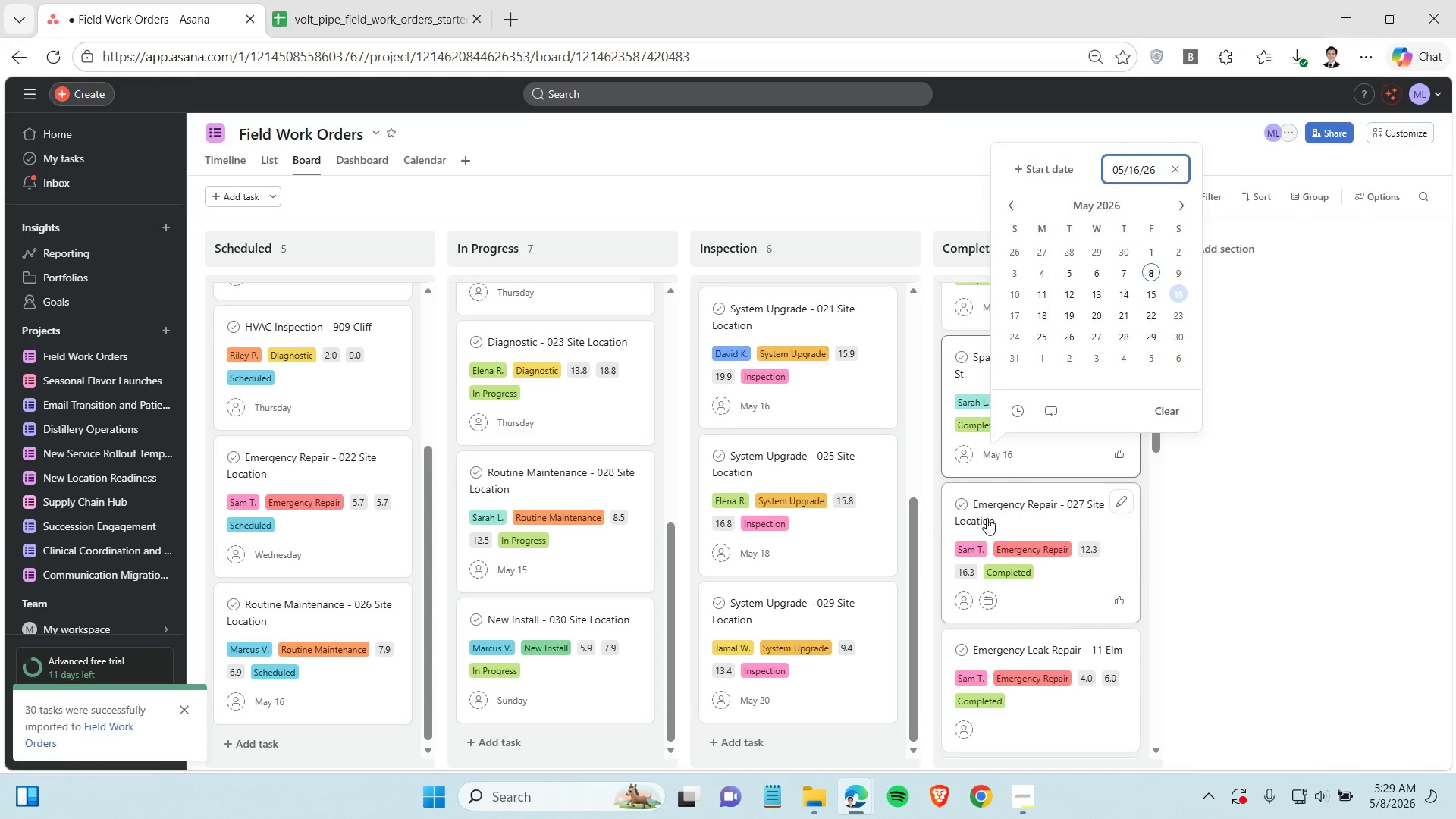 
scroll: coordinate [996, 519], scroll_direction: down, amount: 2.0
 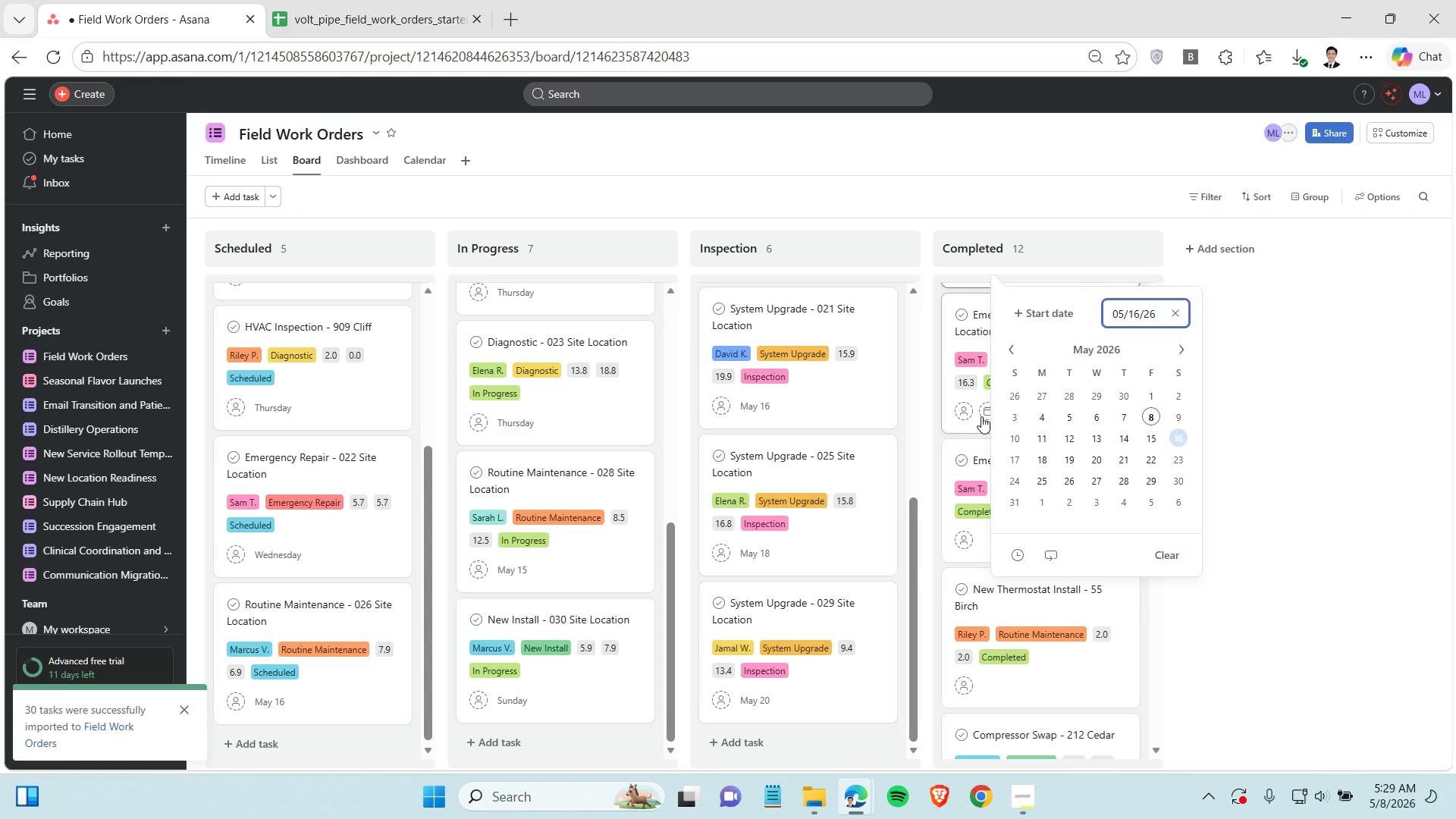 
left_click([985, 413])
 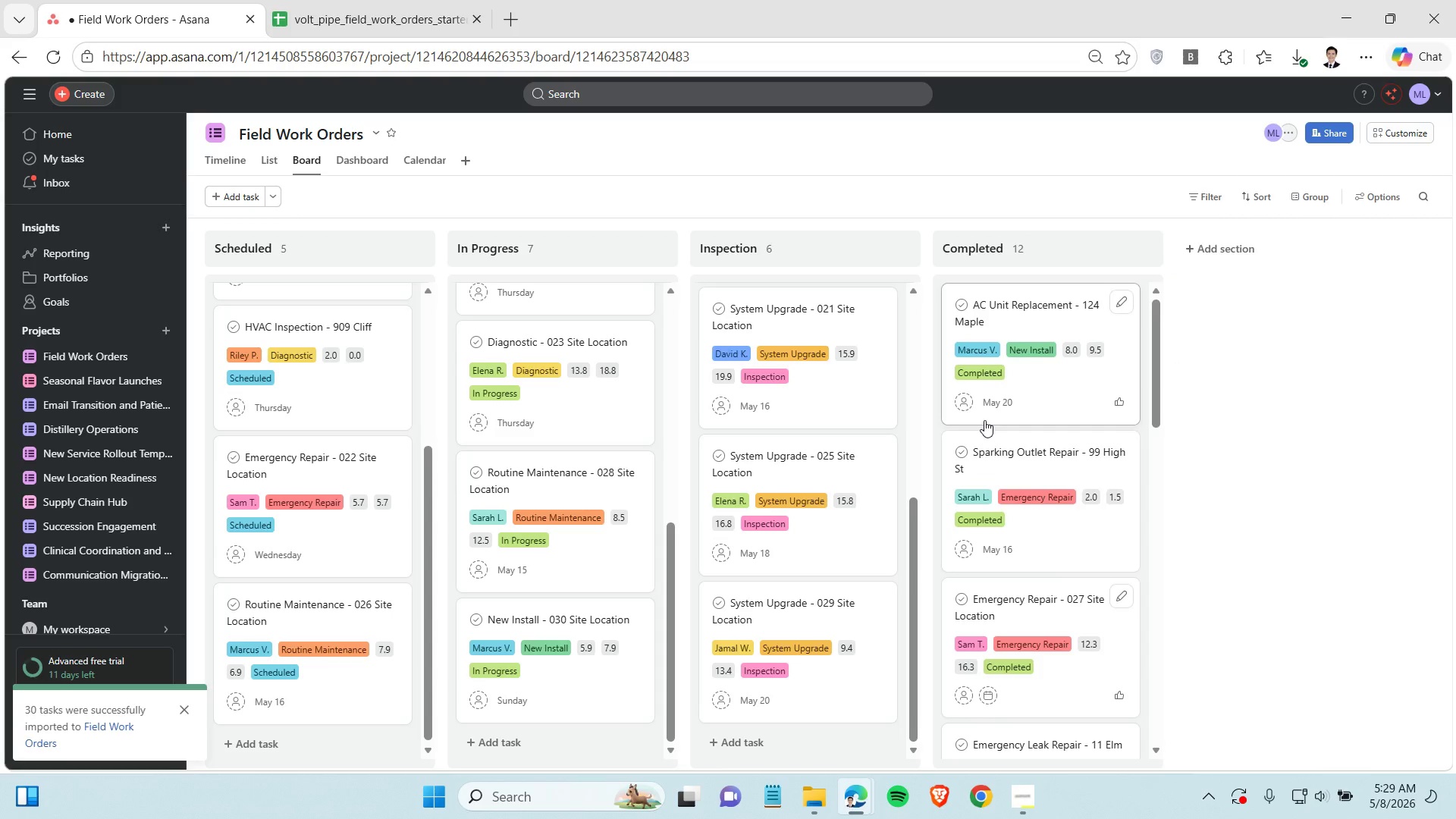 
scroll: coordinate [1009, 518], scroll_direction: down, amount: 2.0
 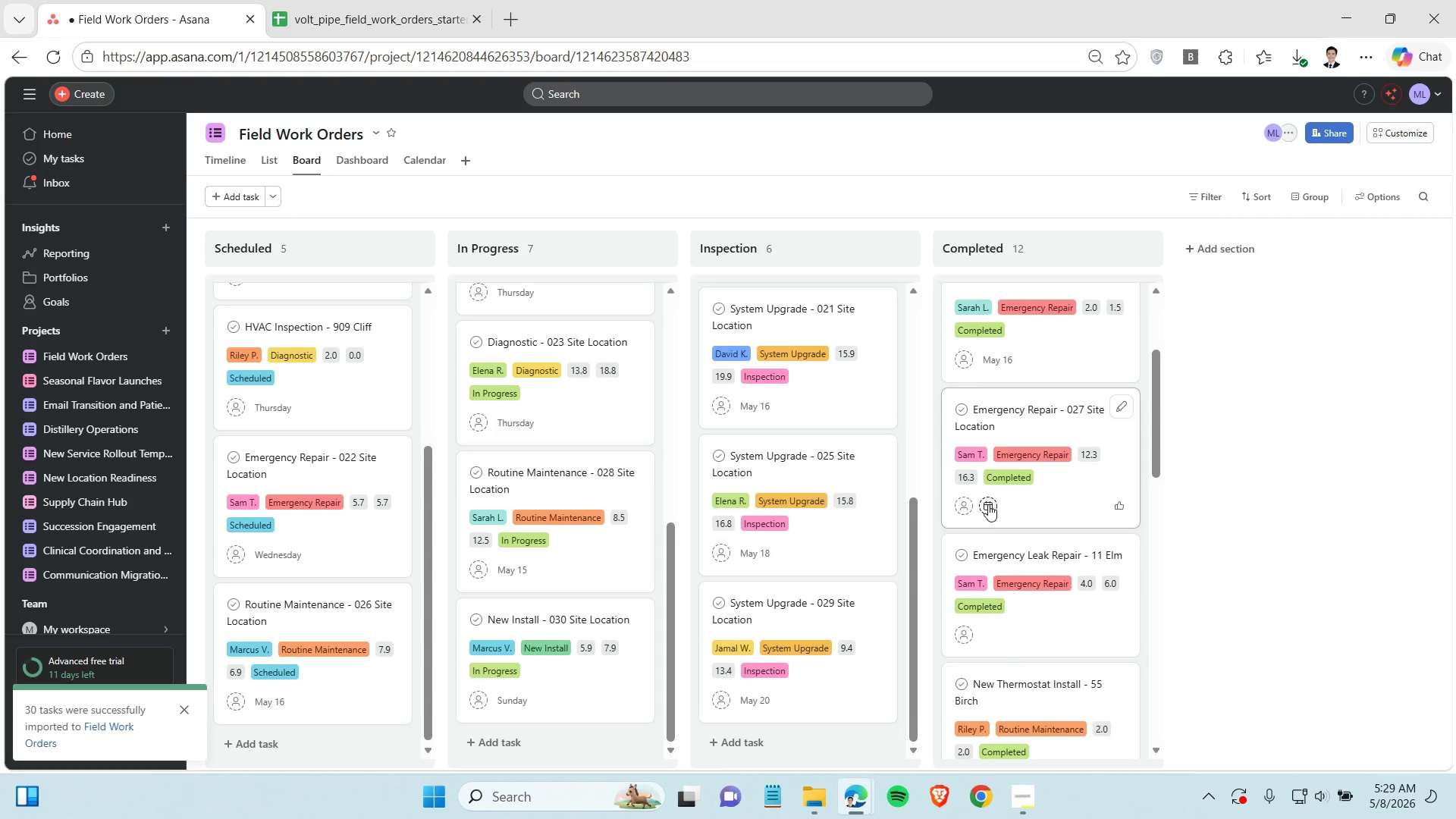 
left_click([988, 504])
 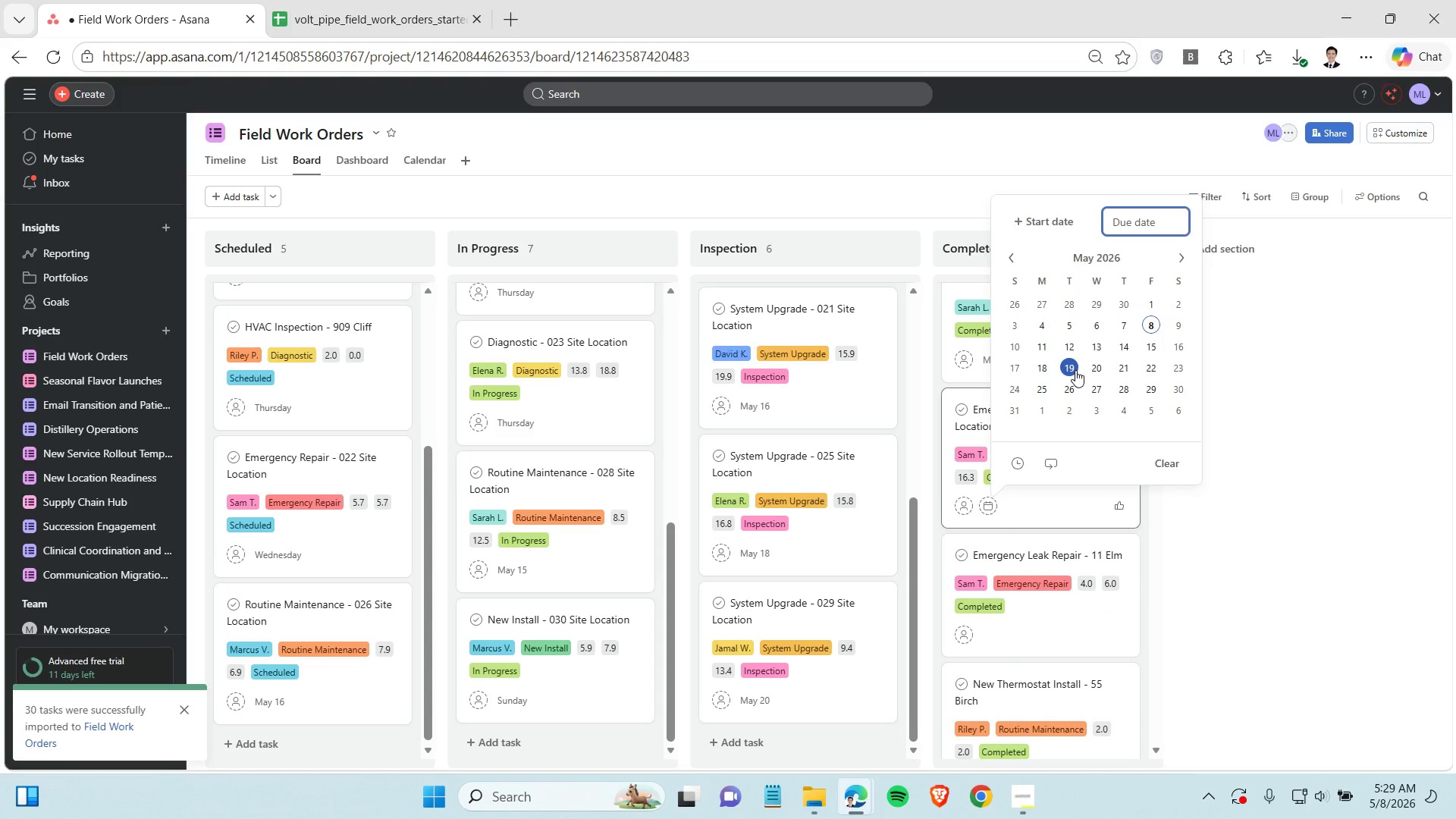 
left_click([1075, 370])
 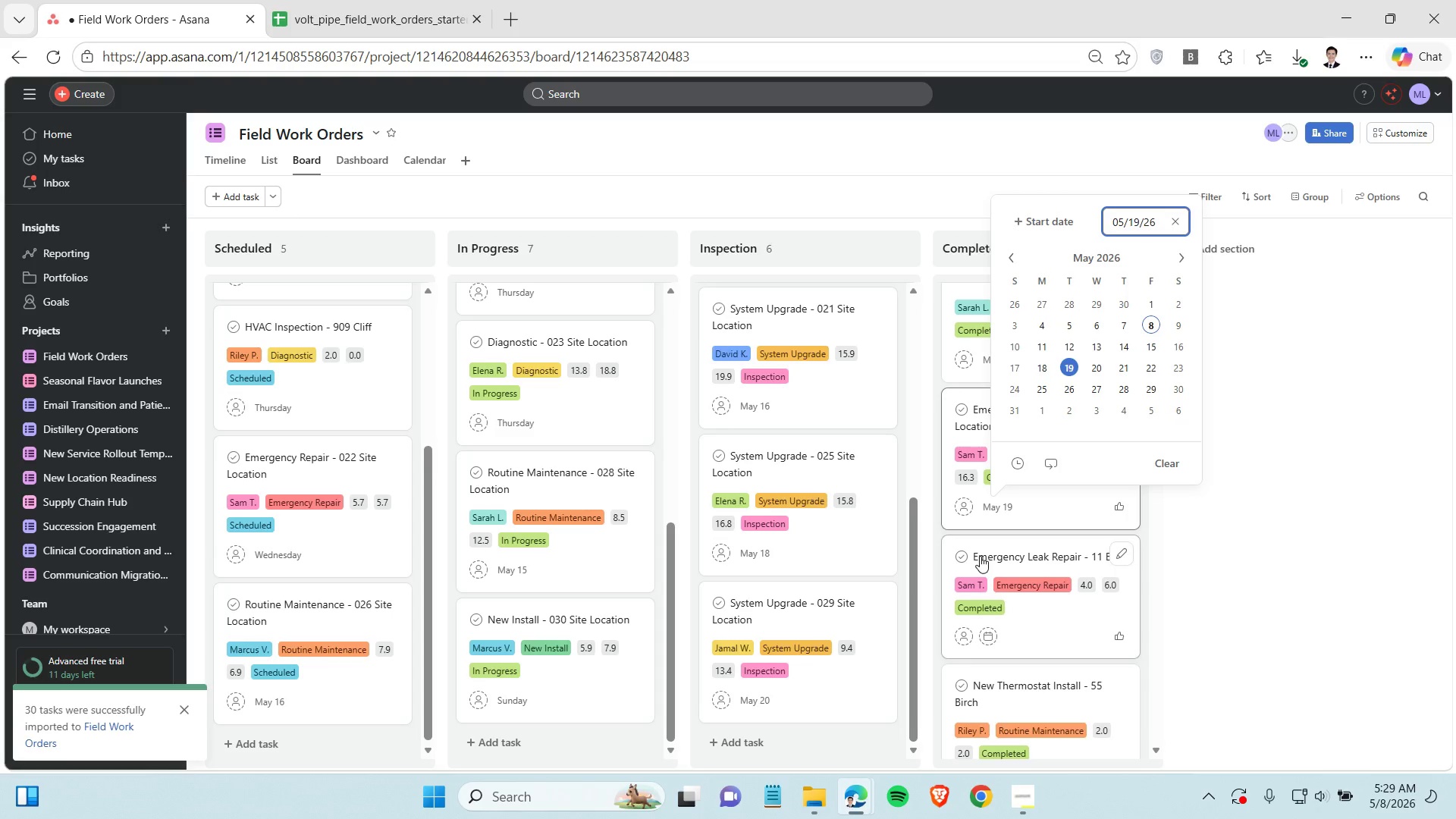 
scroll: coordinate [980, 556], scroll_direction: up, amount: 1.0
 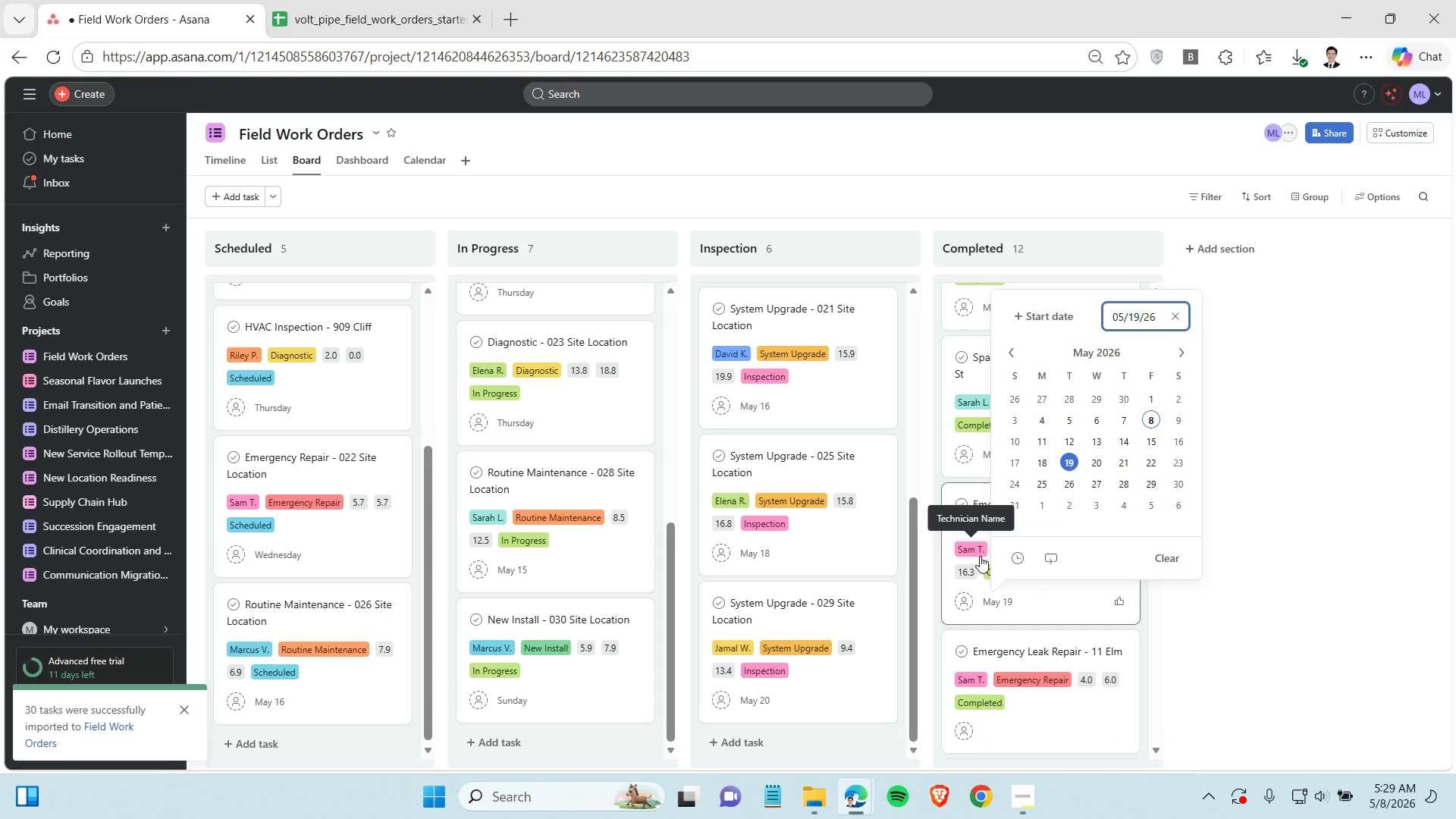 
scroll: coordinate [980, 556], scroll_direction: down, amount: 2.0
 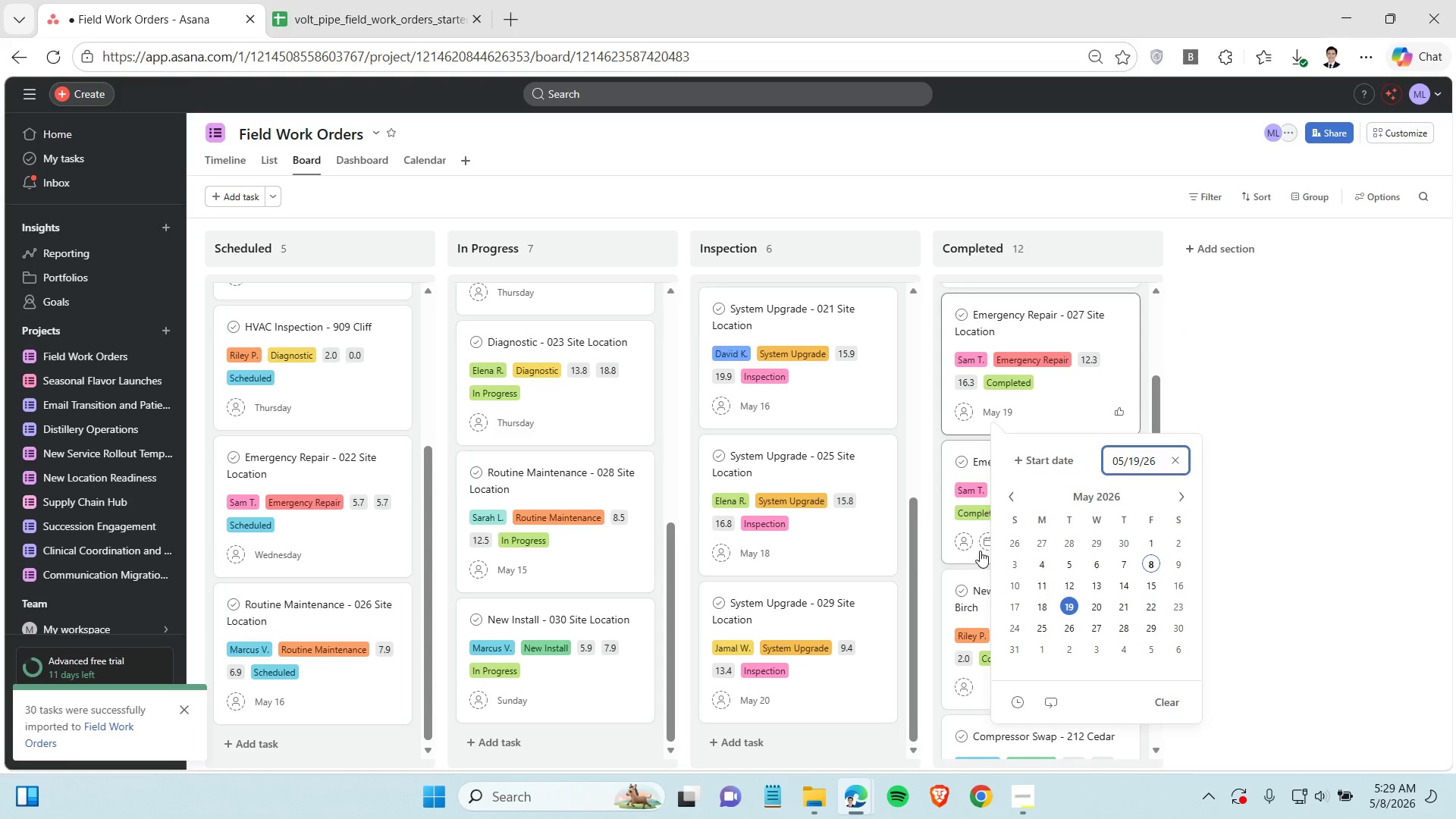 
scroll: coordinate [980, 550], scroll_direction: up, amount: 4.0
 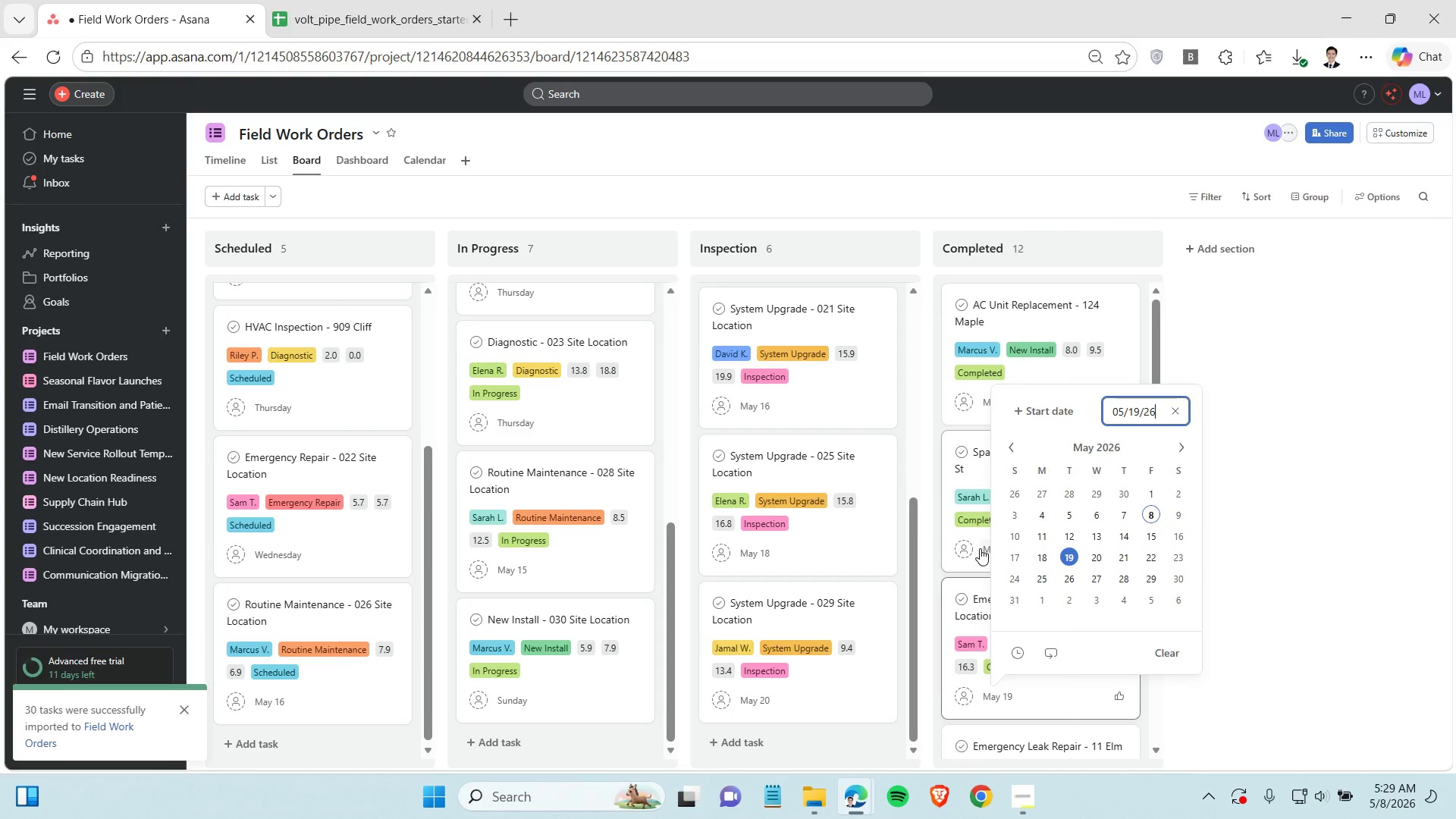 
scroll: coordinate [978, 551], scroll_direction: down, amount: 5.0
 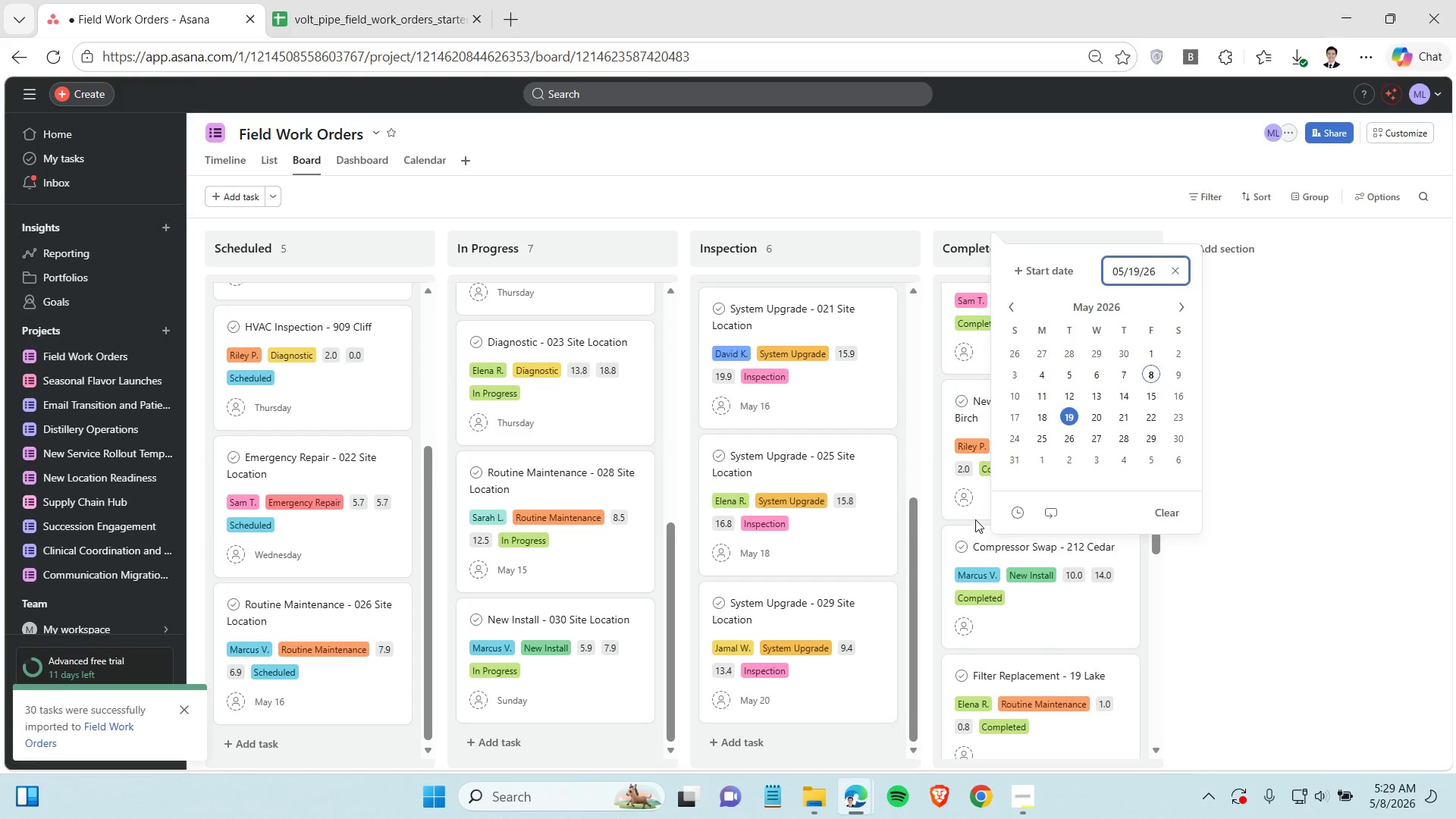 
scroll: coordinate [975, 519], scroll_direction: up, amount: 2.0
 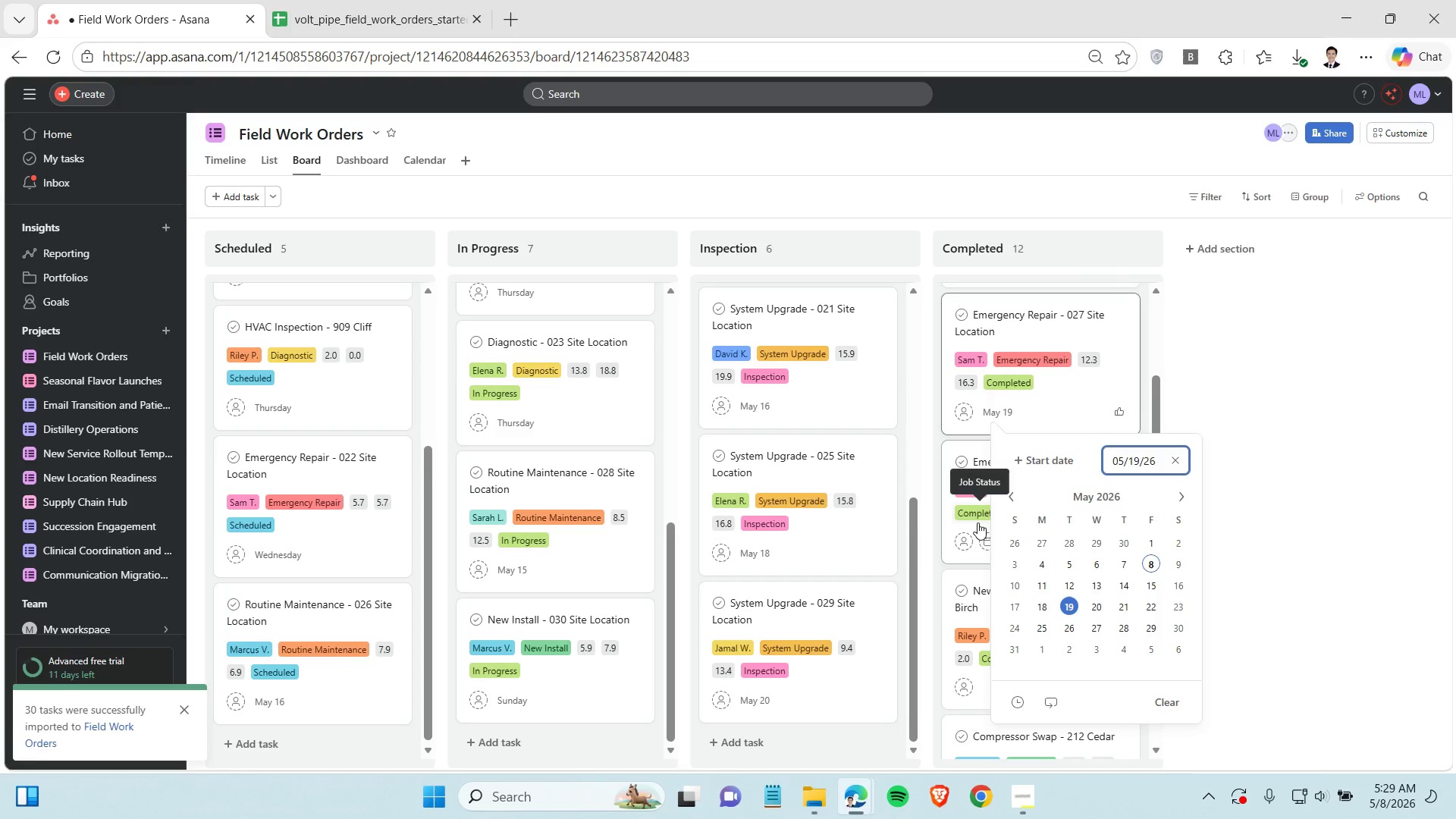 
left_click([984, 535])
 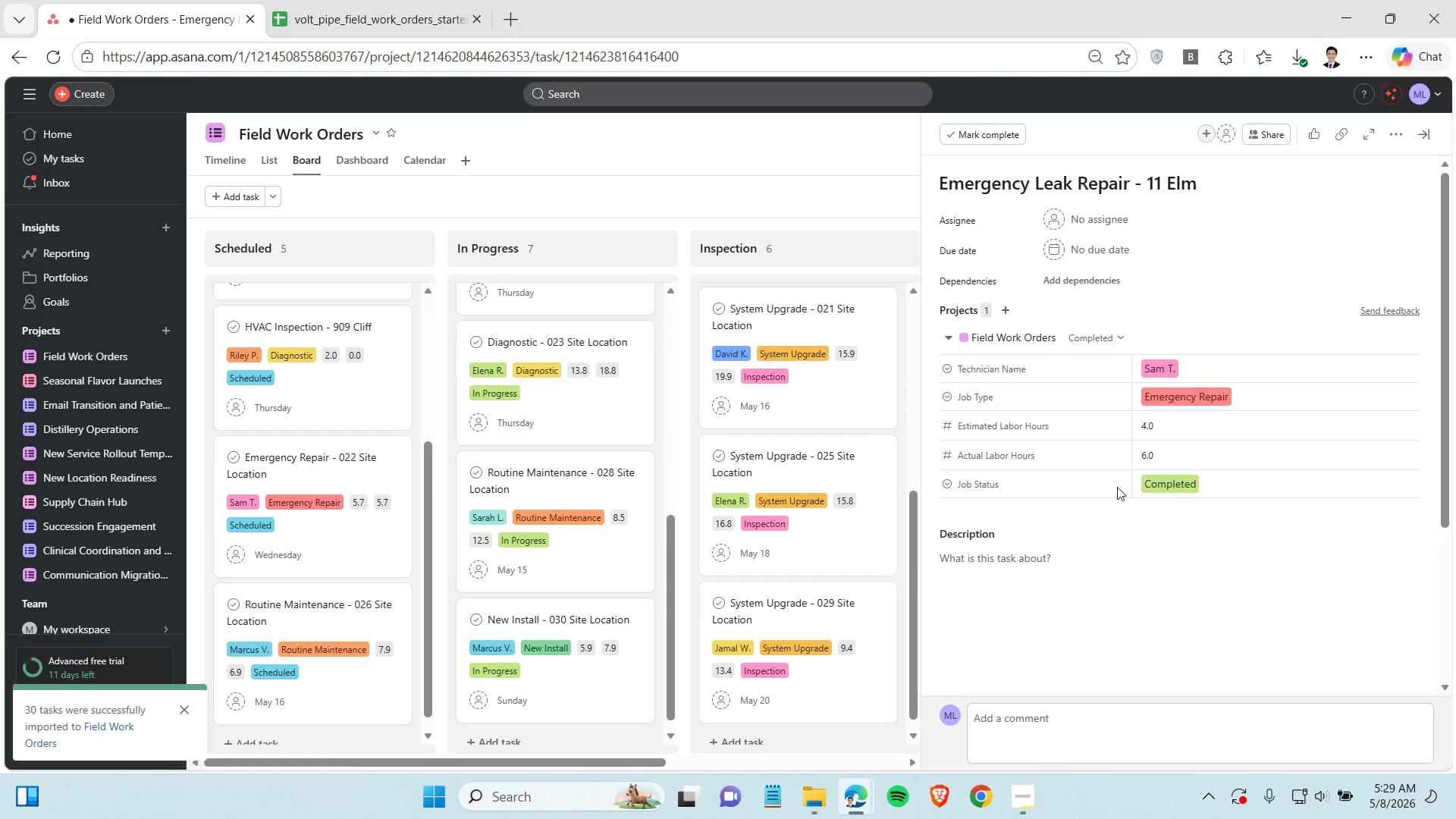 
wait(5.86)
 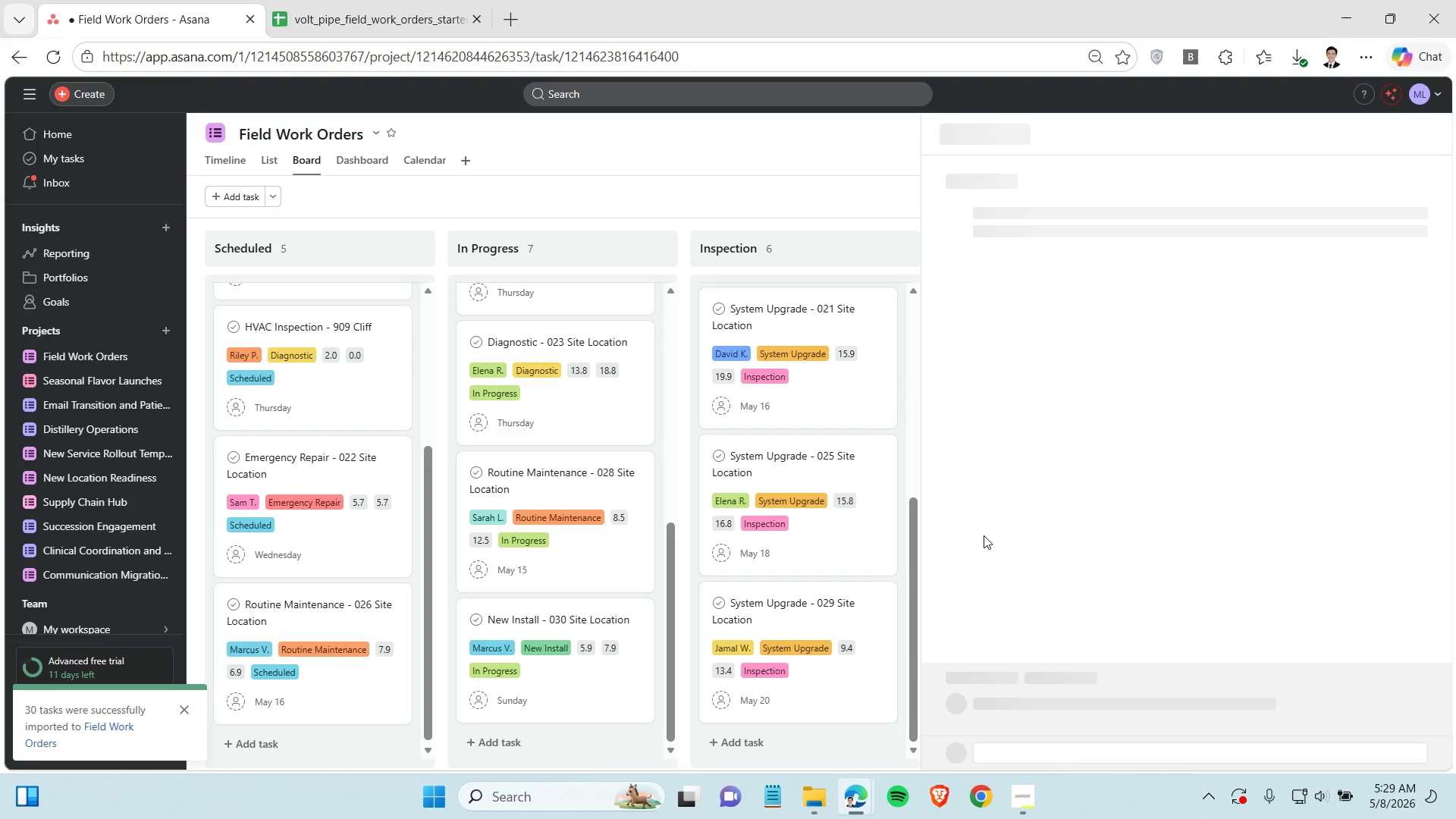 
left_click([1078, 246])
 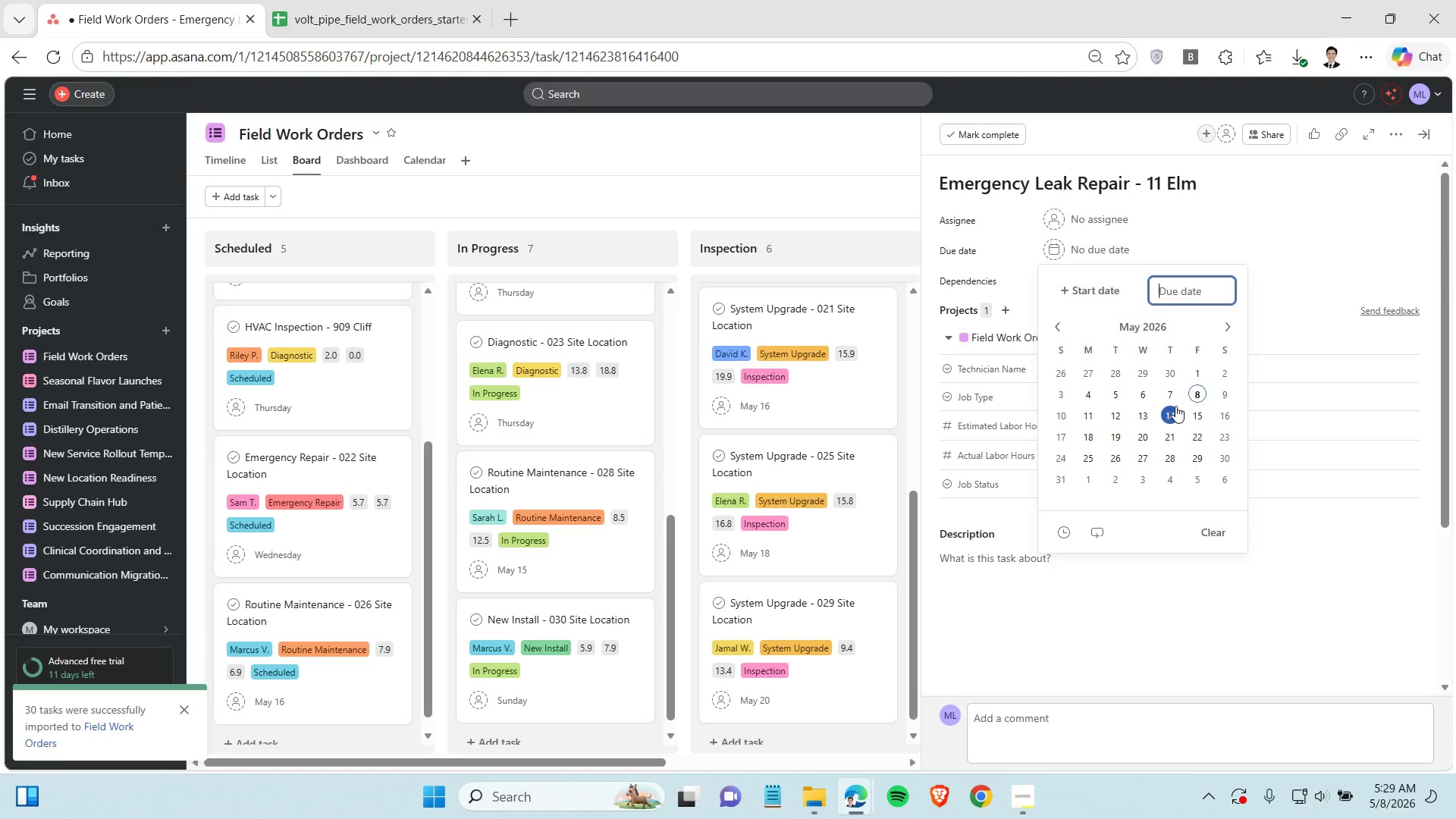 
left_click([1175, 406])
 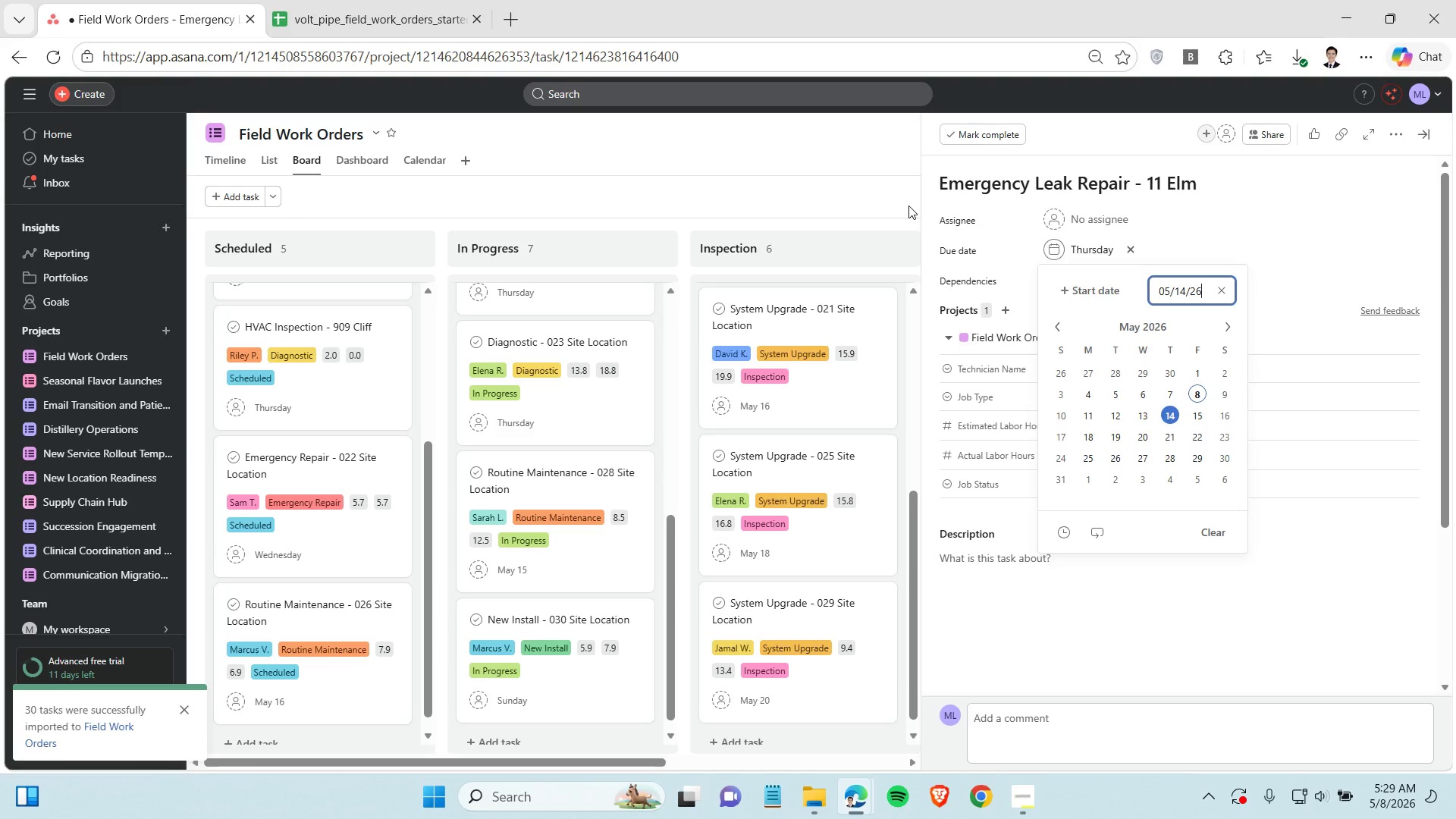 
left_click([903, 204])
 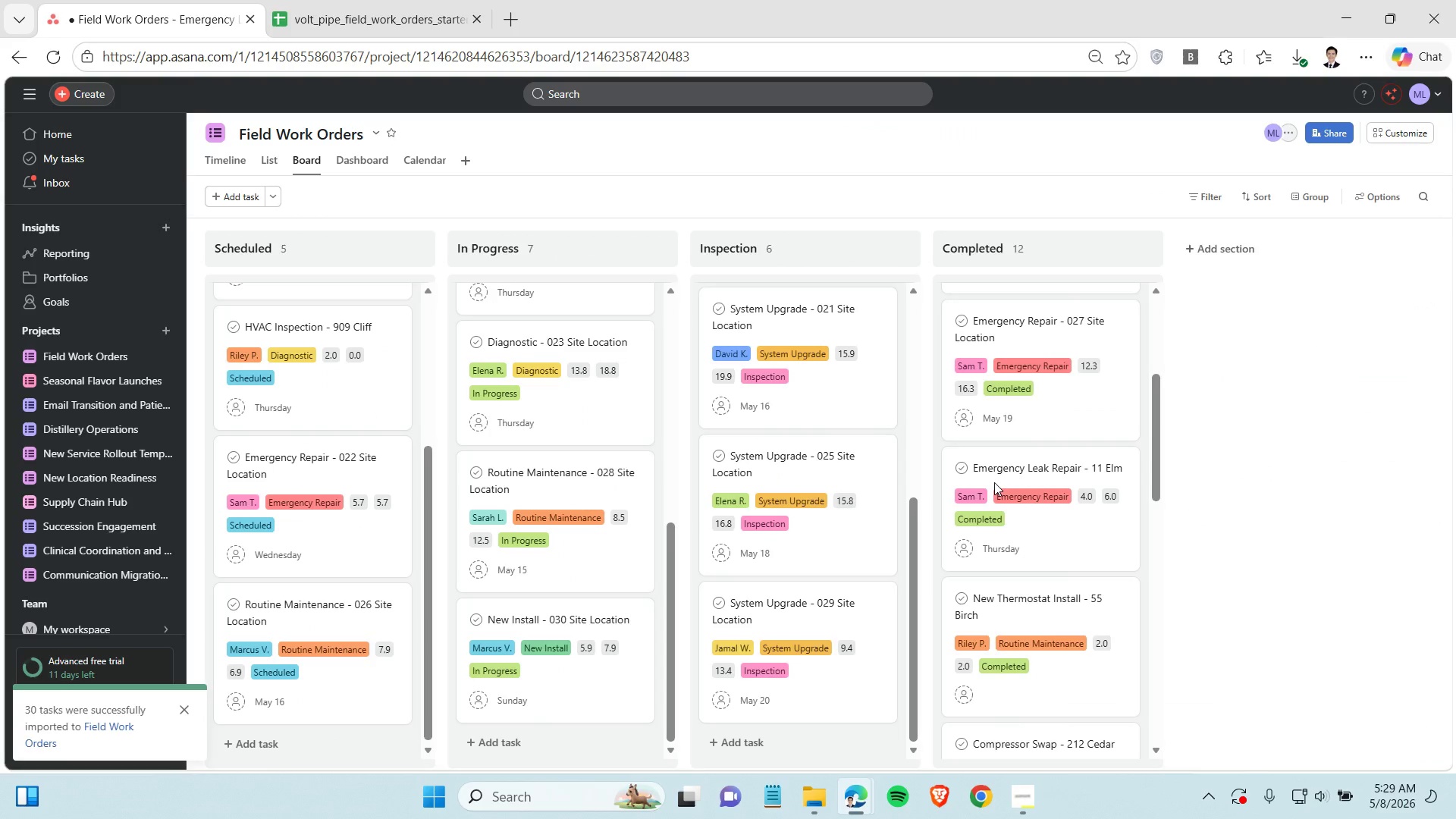 
scroll: coordinate [1004, 509], scroll_direction: down, amount: 2.0
 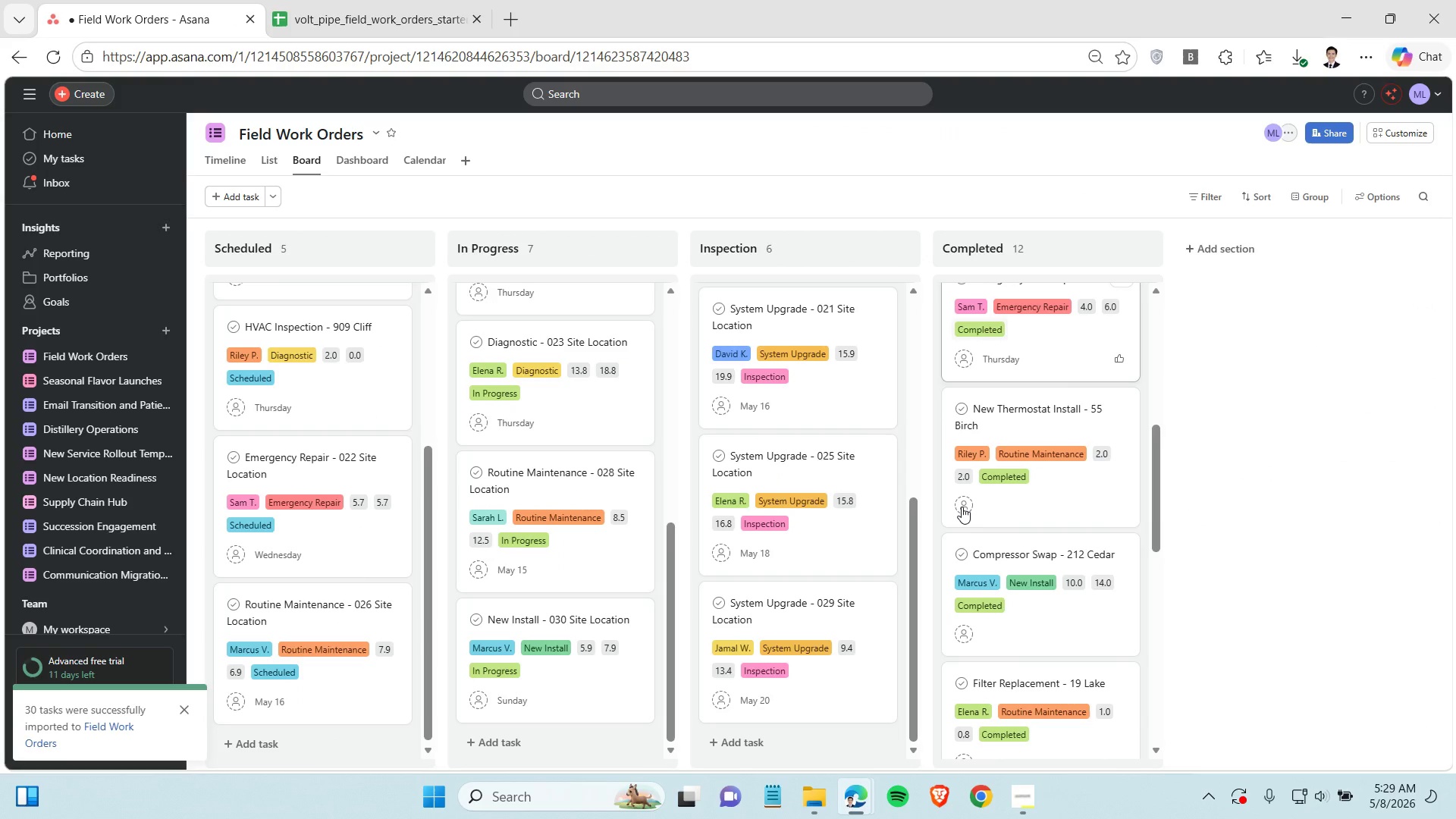 
left_click([965, 504])
 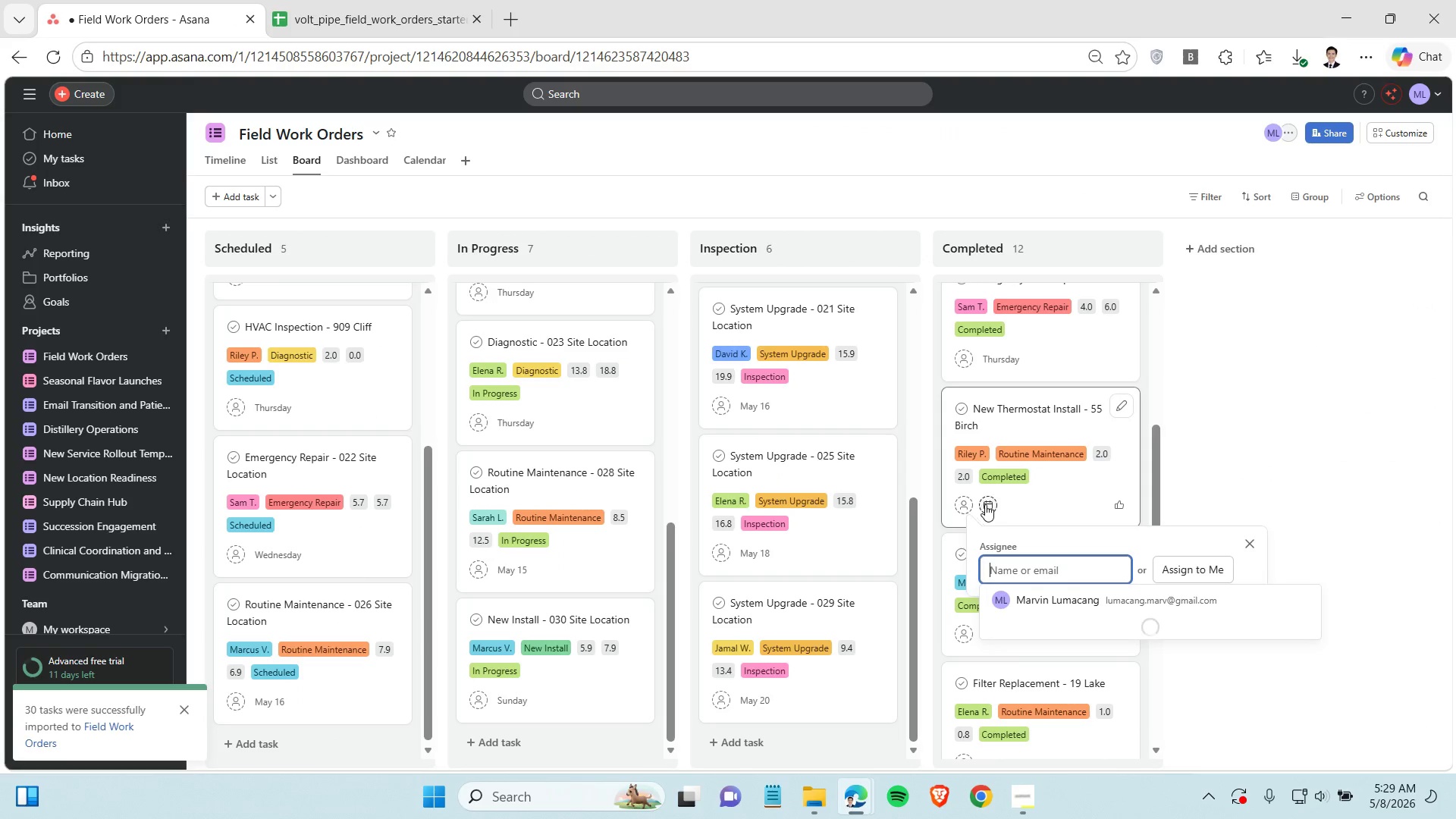 
left_click([986, 504])
 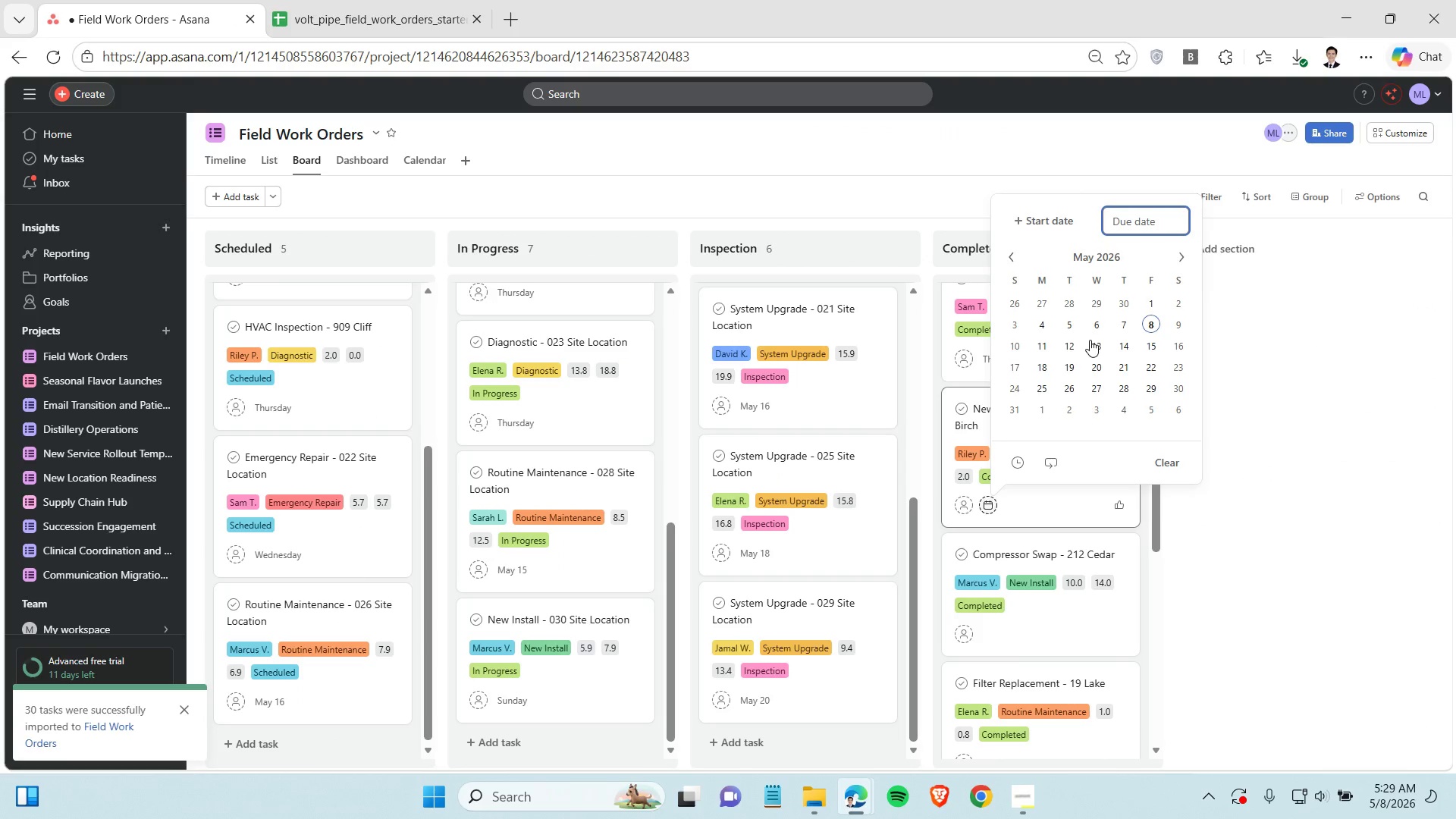 
left_click([1093, 346])
 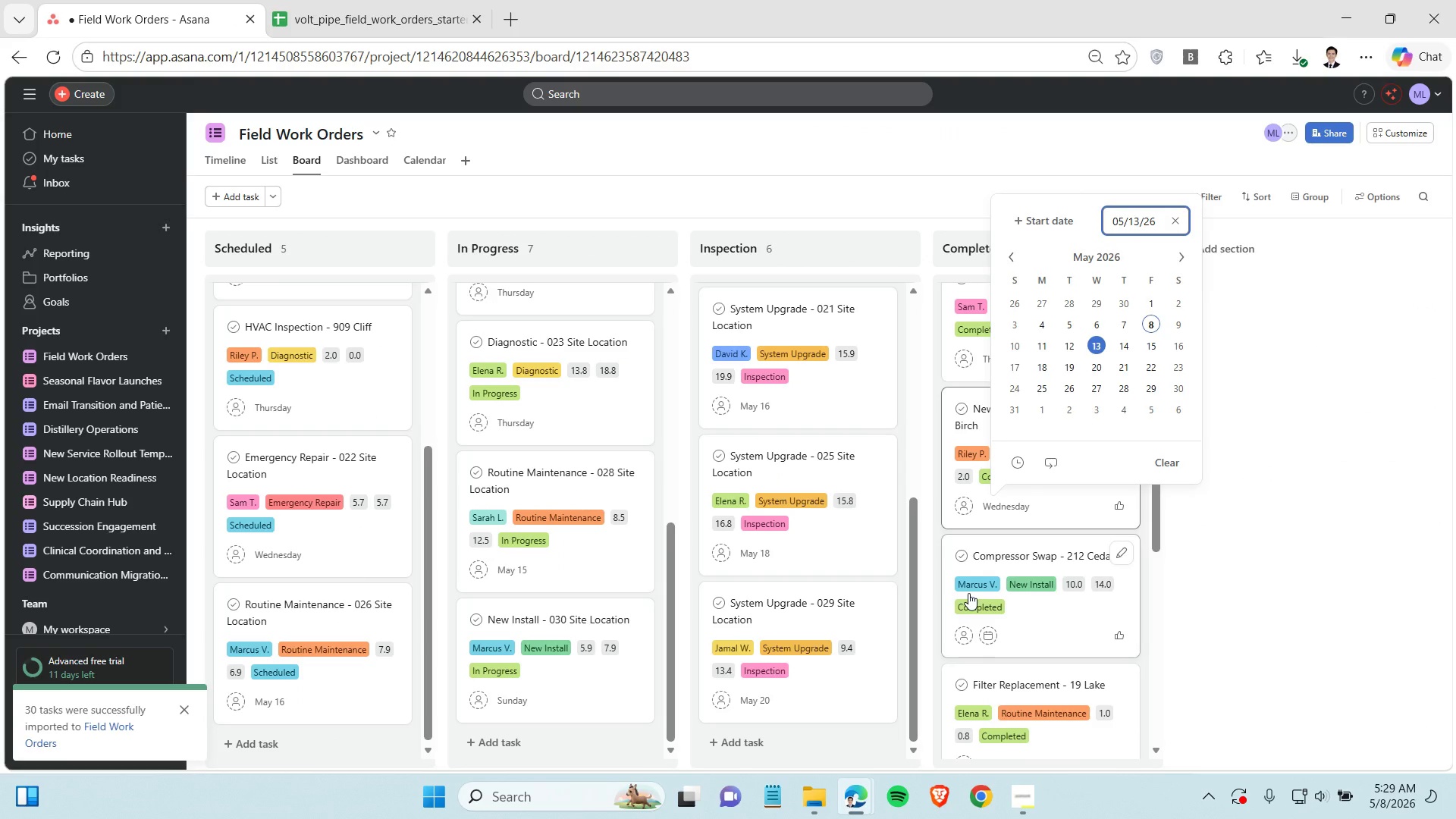 
left_click([984, 634])
 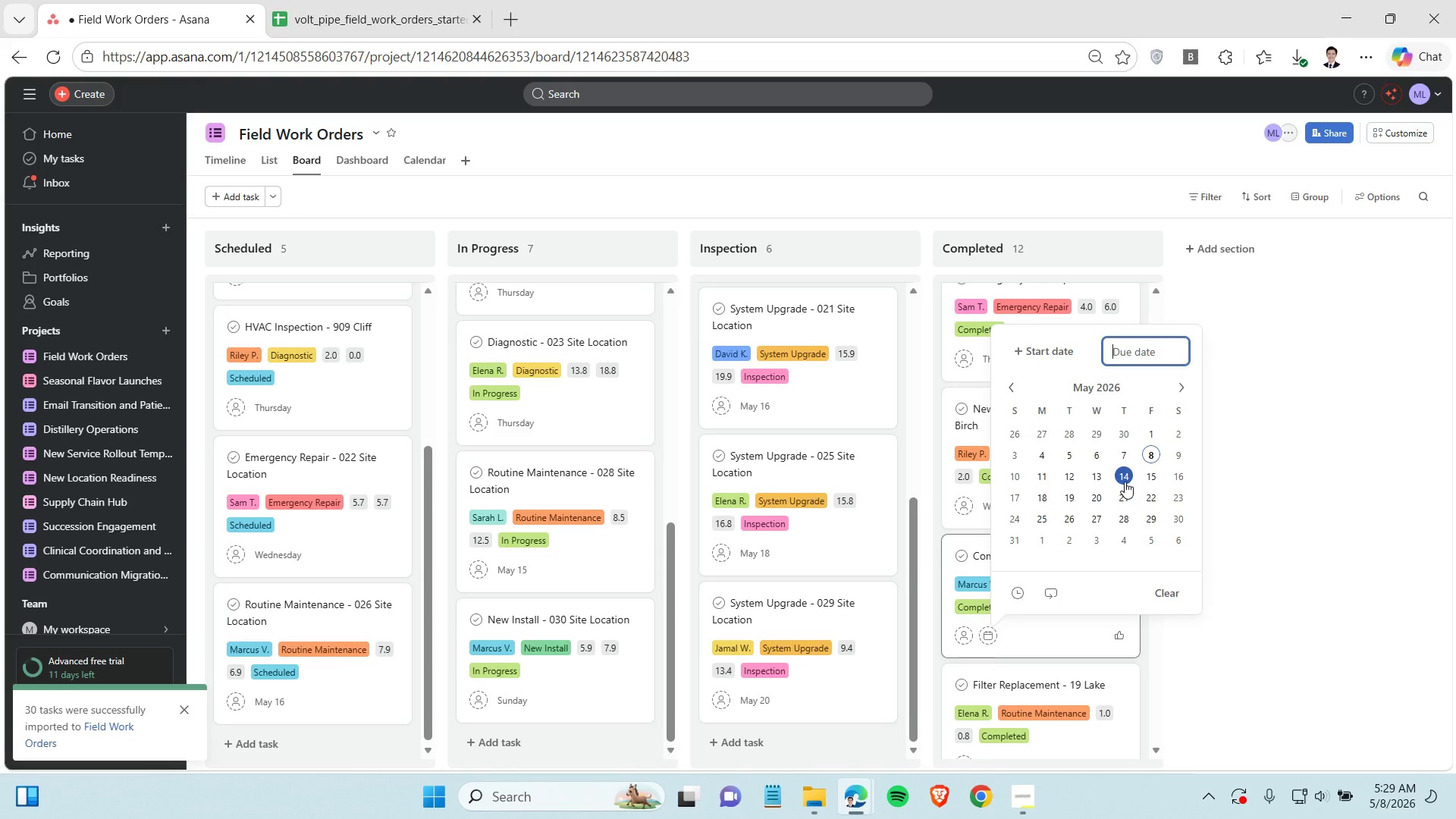 
left_click([1125, 482])
 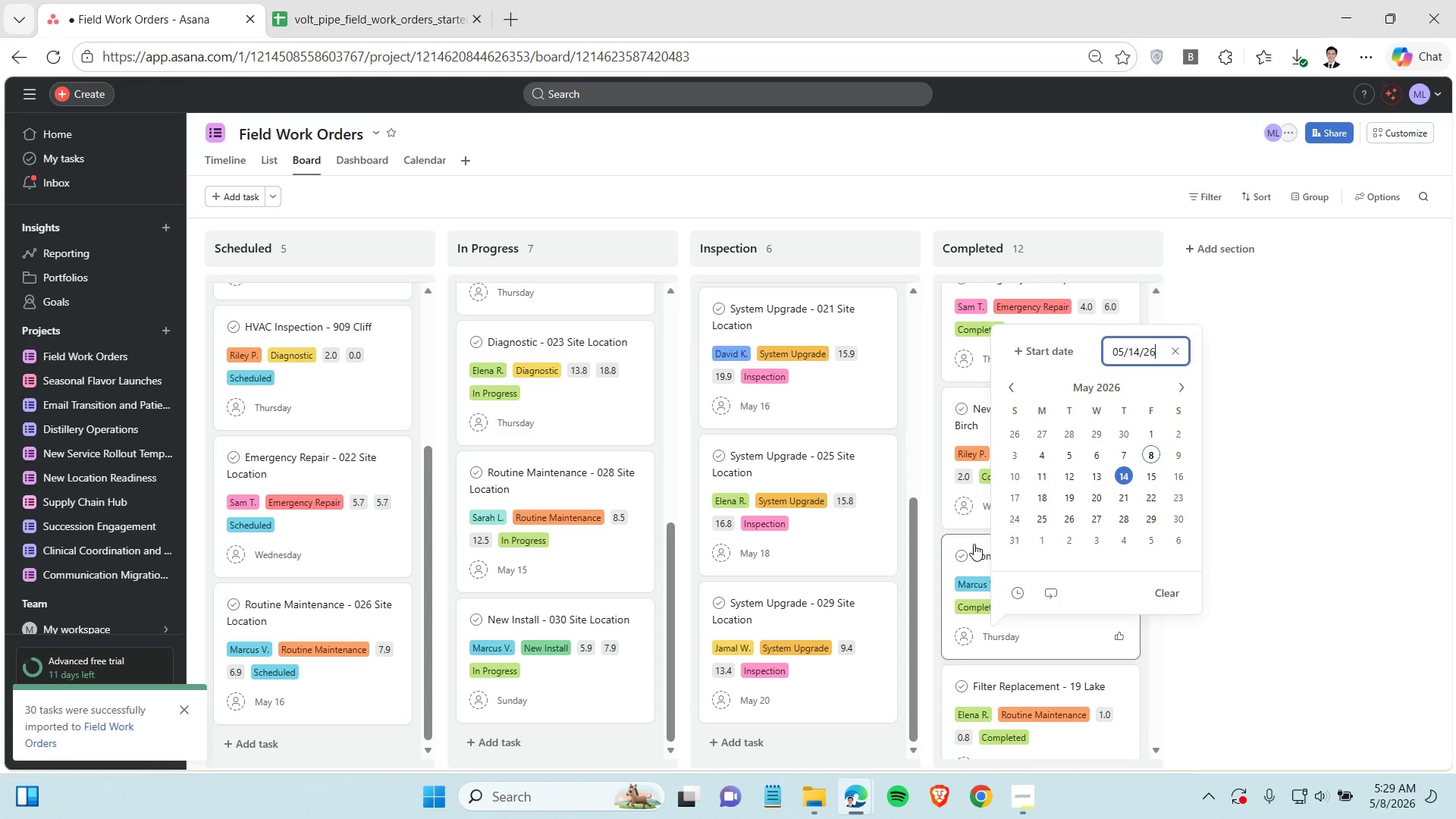 
scroll: coordinate [973, 544], scroll_direction: down, amount: 1.0
 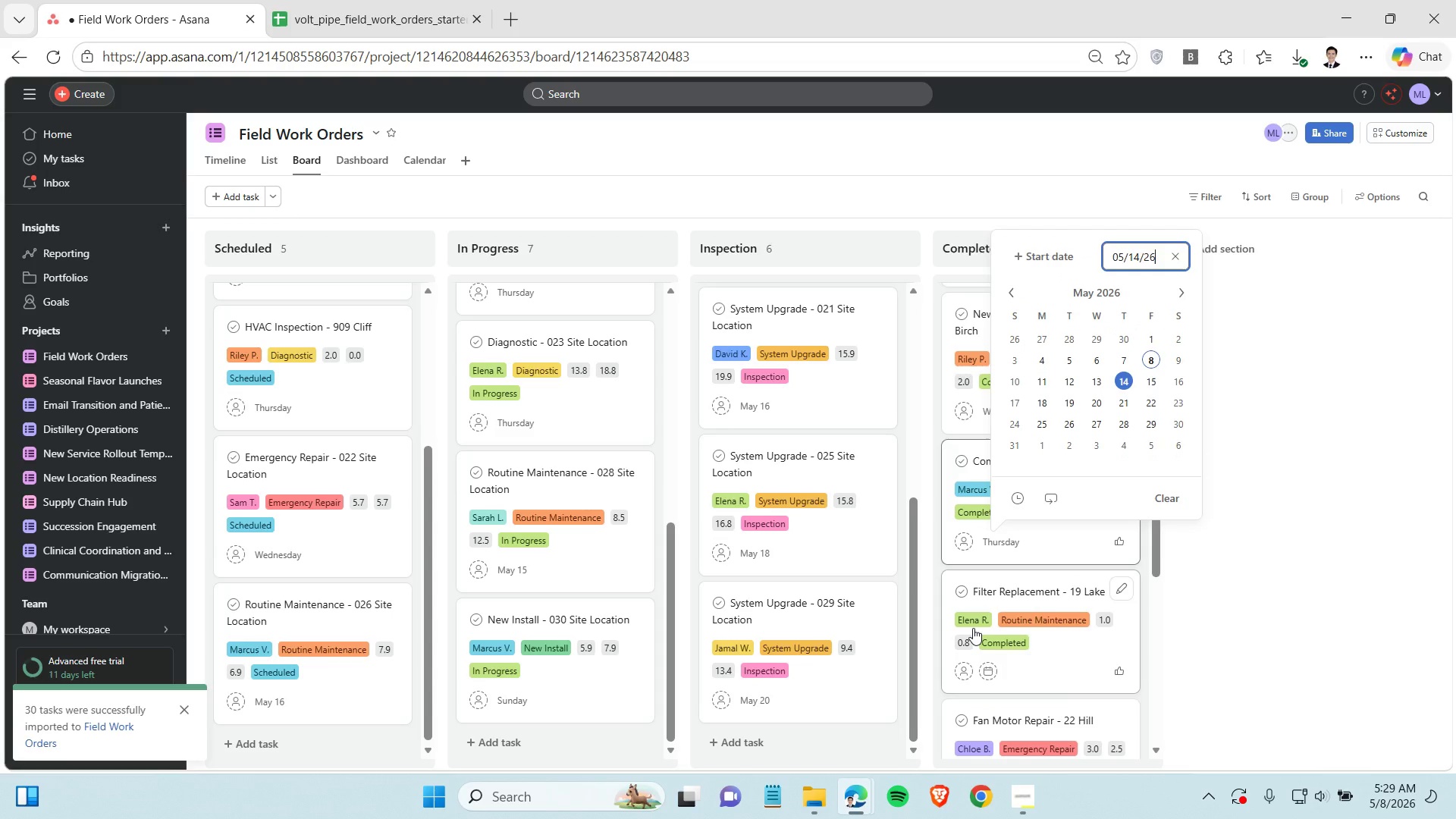 
left_click([985, 665])
 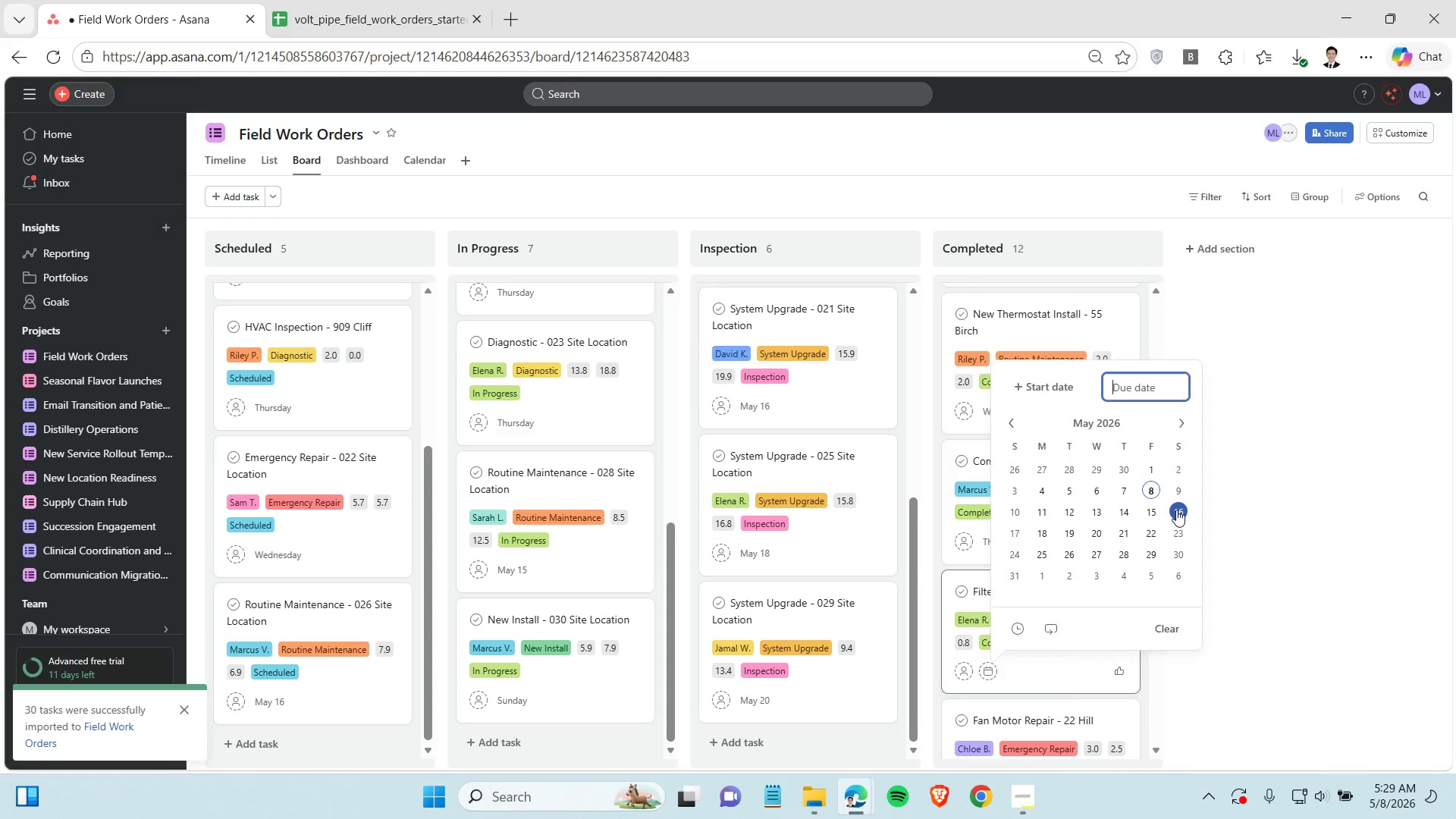 
left_click([1178, 510])
 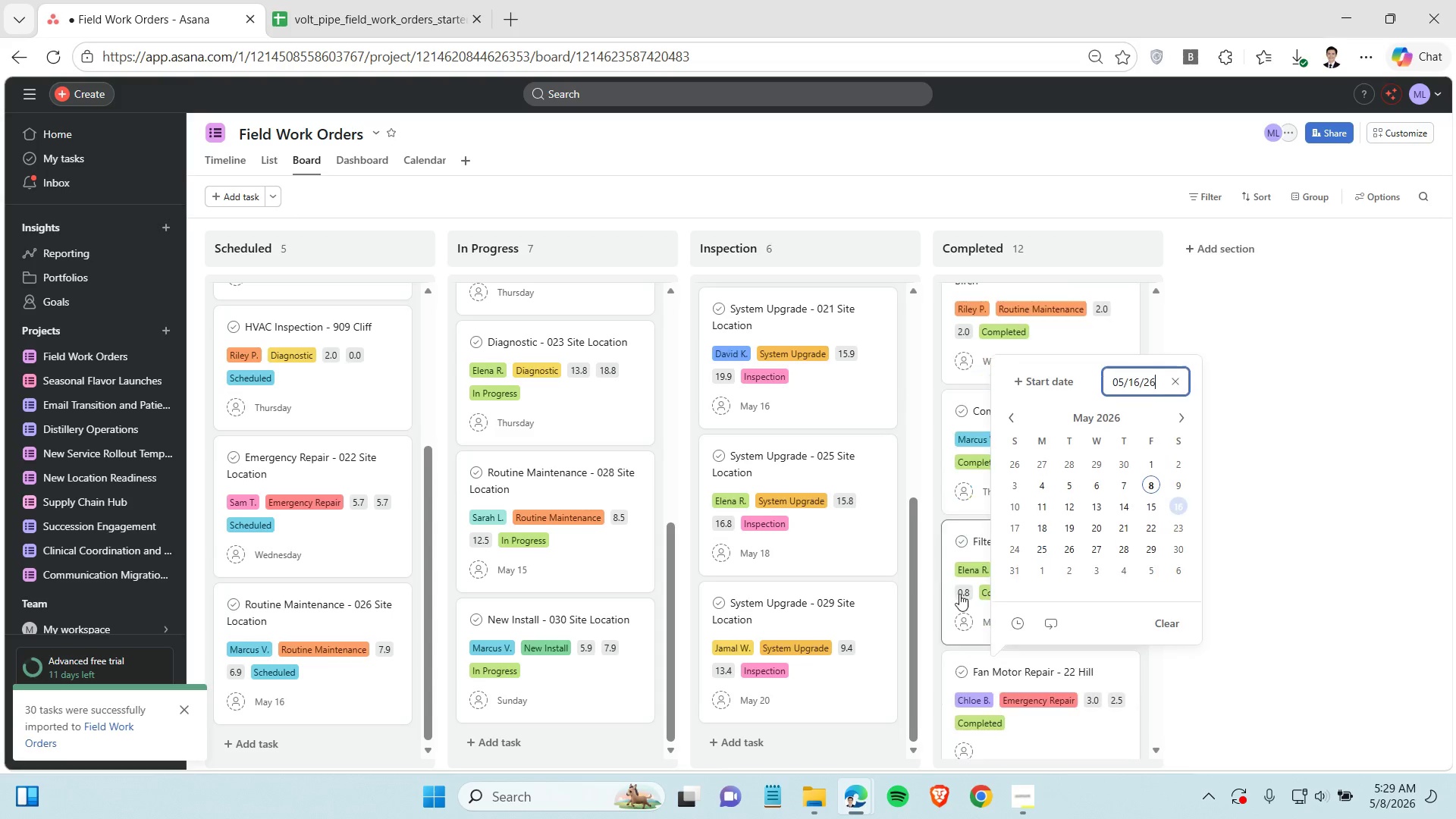 
scroll: coordinate [959, 594], scroll_direction: down, amount: 2.0
 